 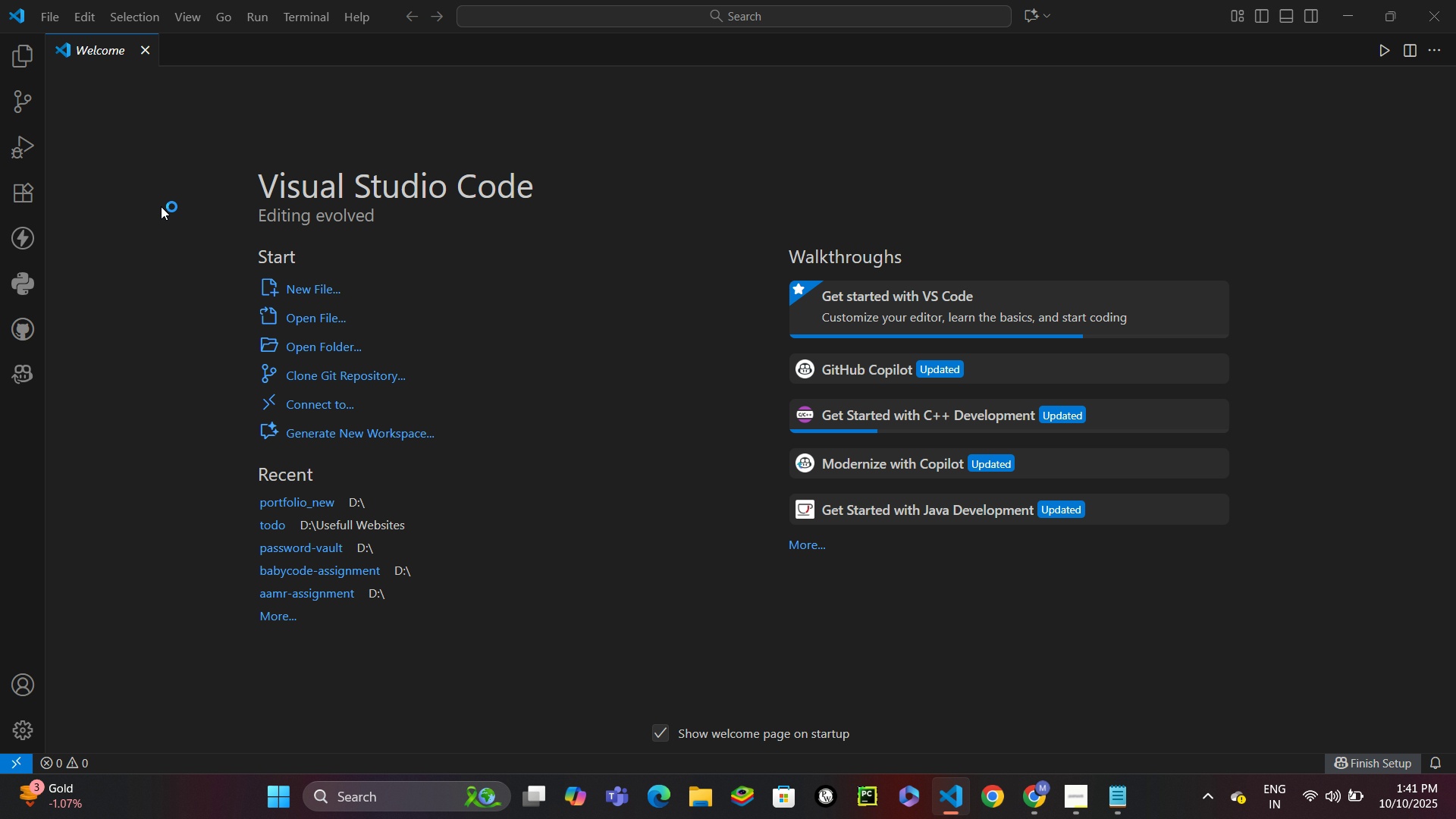 
scroll: coordinate [113, 271], scroll_direction: down, amount: 6.0
 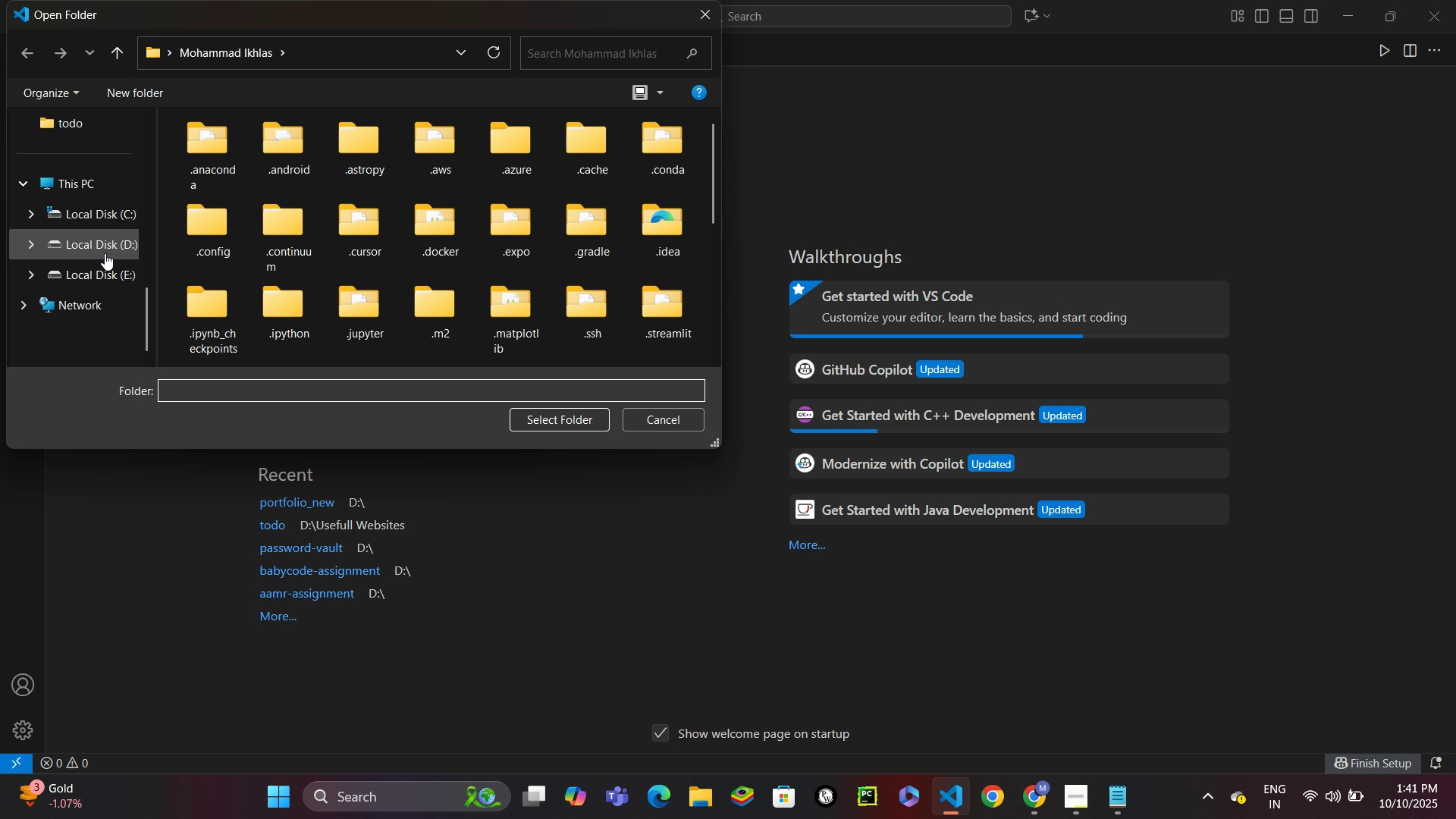 
left_click([105, 253])
 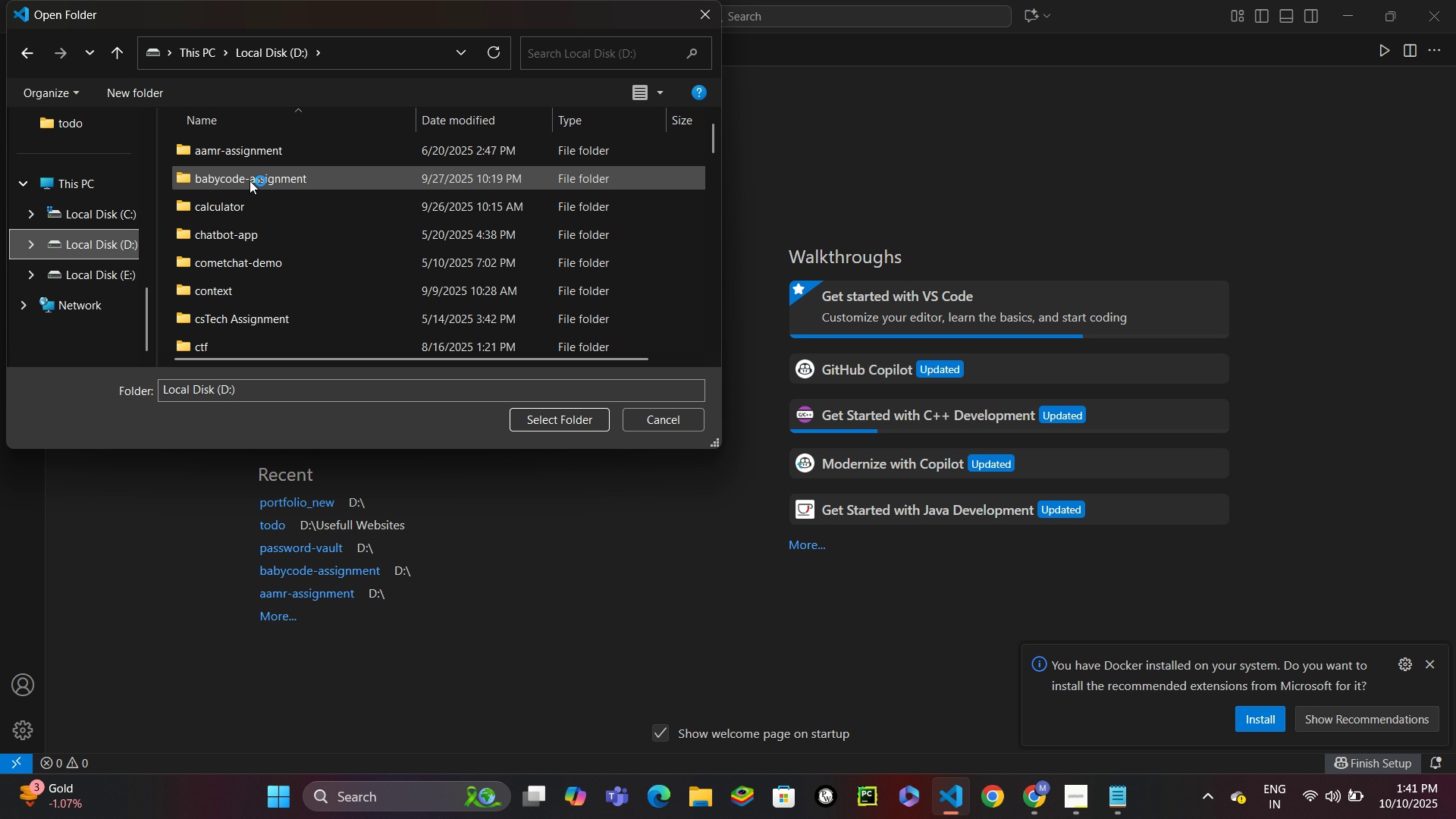 
scroll: coordinate [256, 237], scroll_direction: down, amount: 24.0
 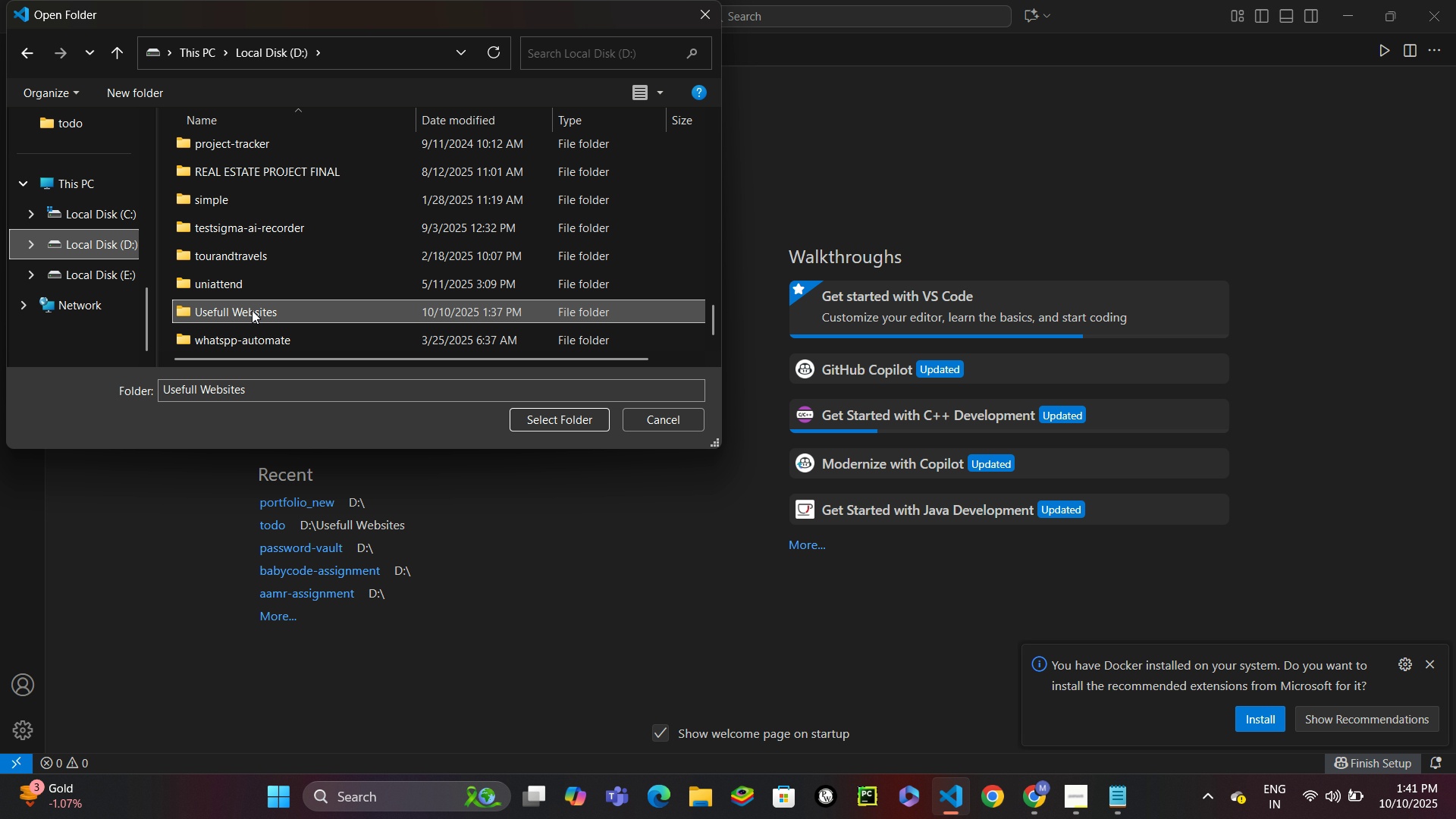 
double_click([252, 310])
 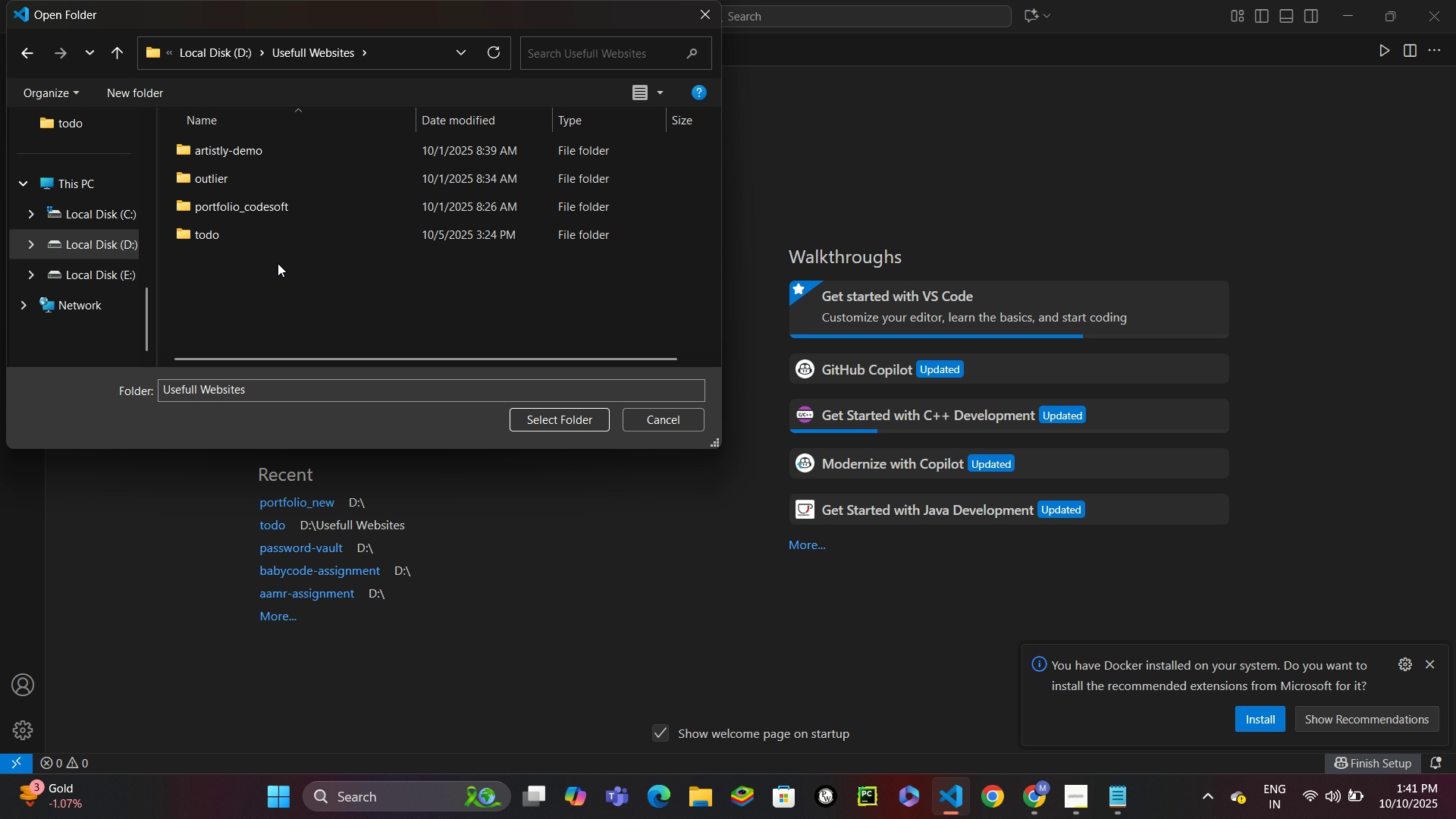 
right_click([278, 263])
 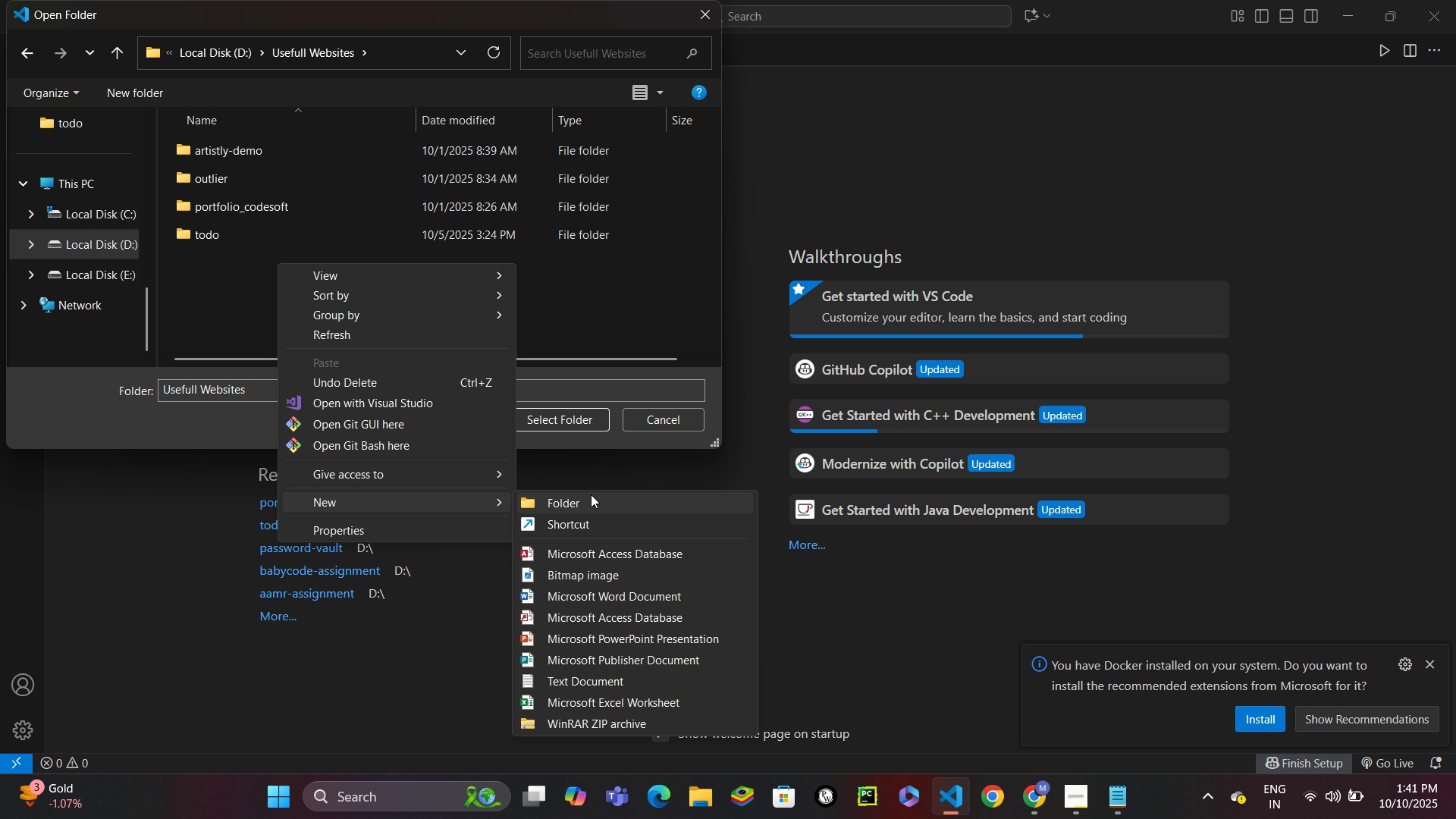 
left_click([592, 503])
 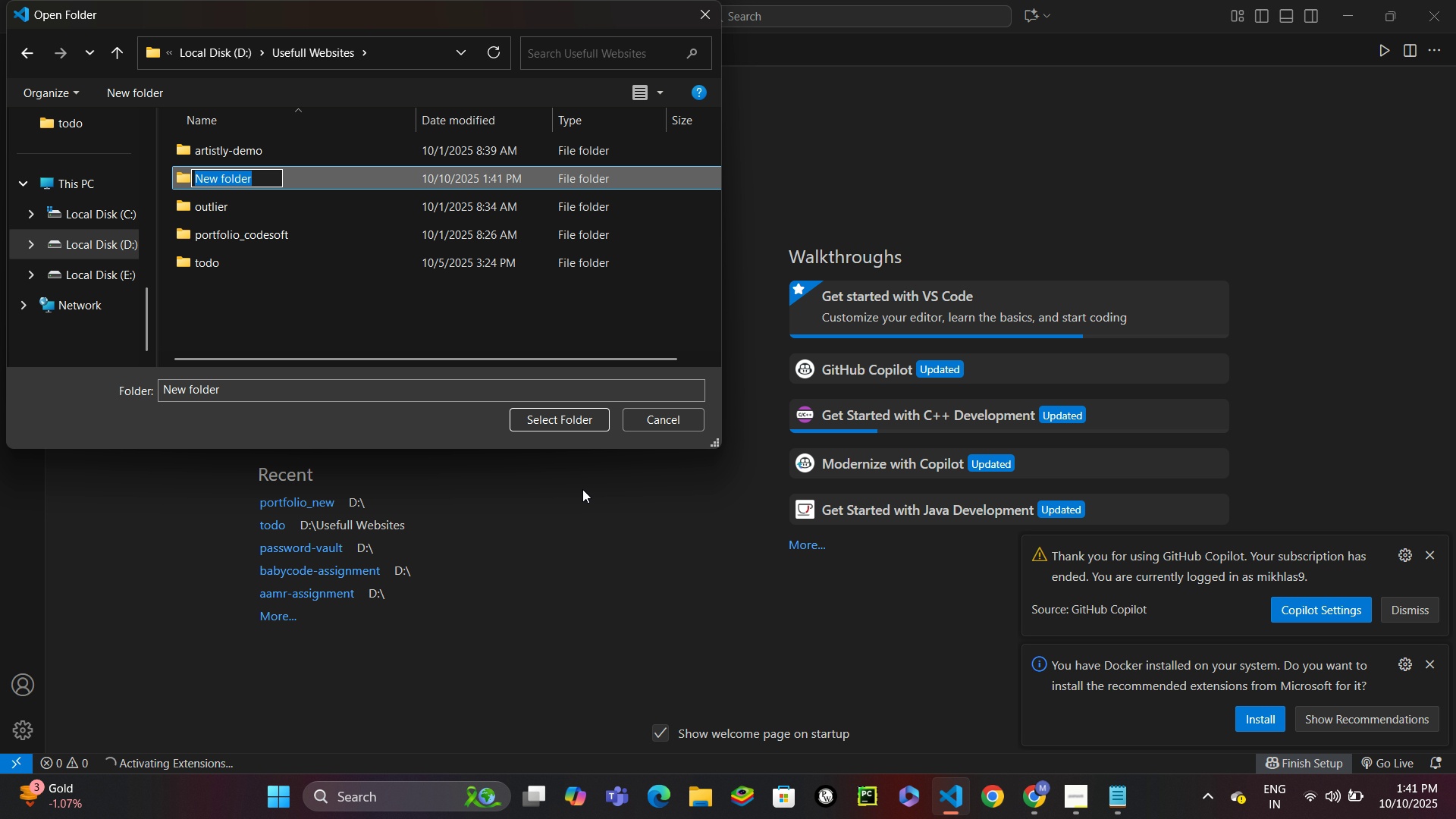 
type(quote-generator)
 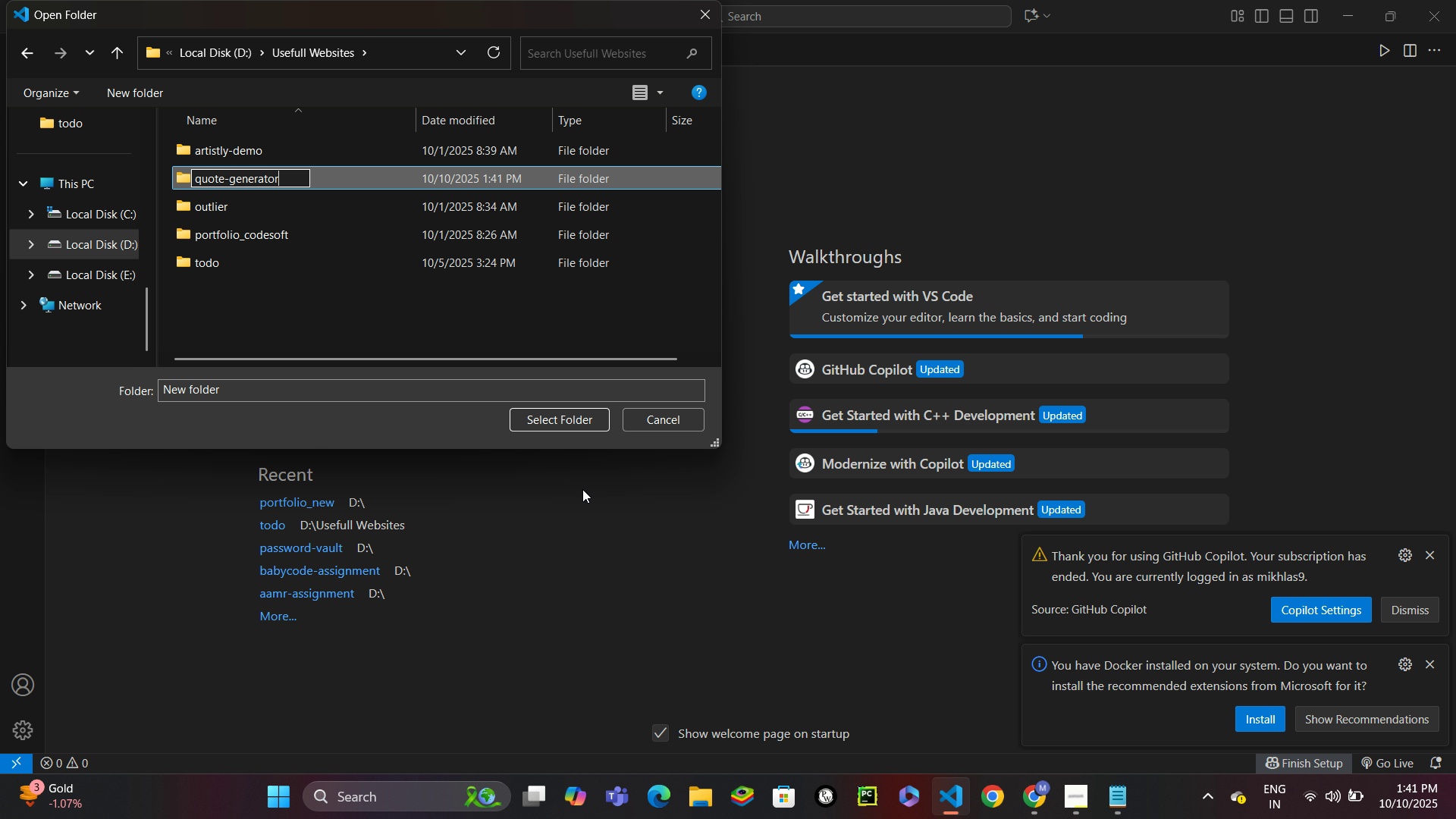 
key(Enter)
 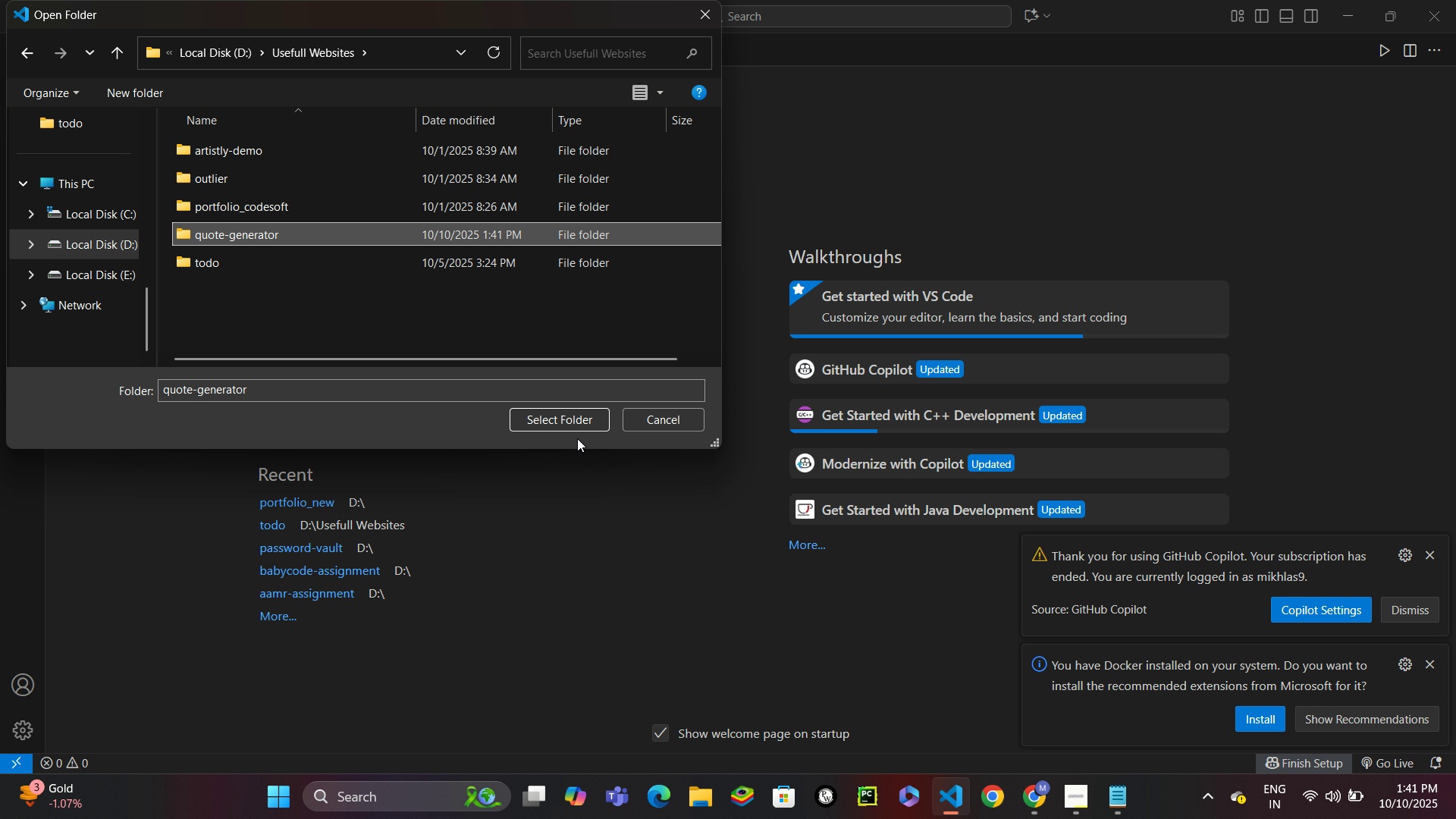 
left_click([576, 414])
 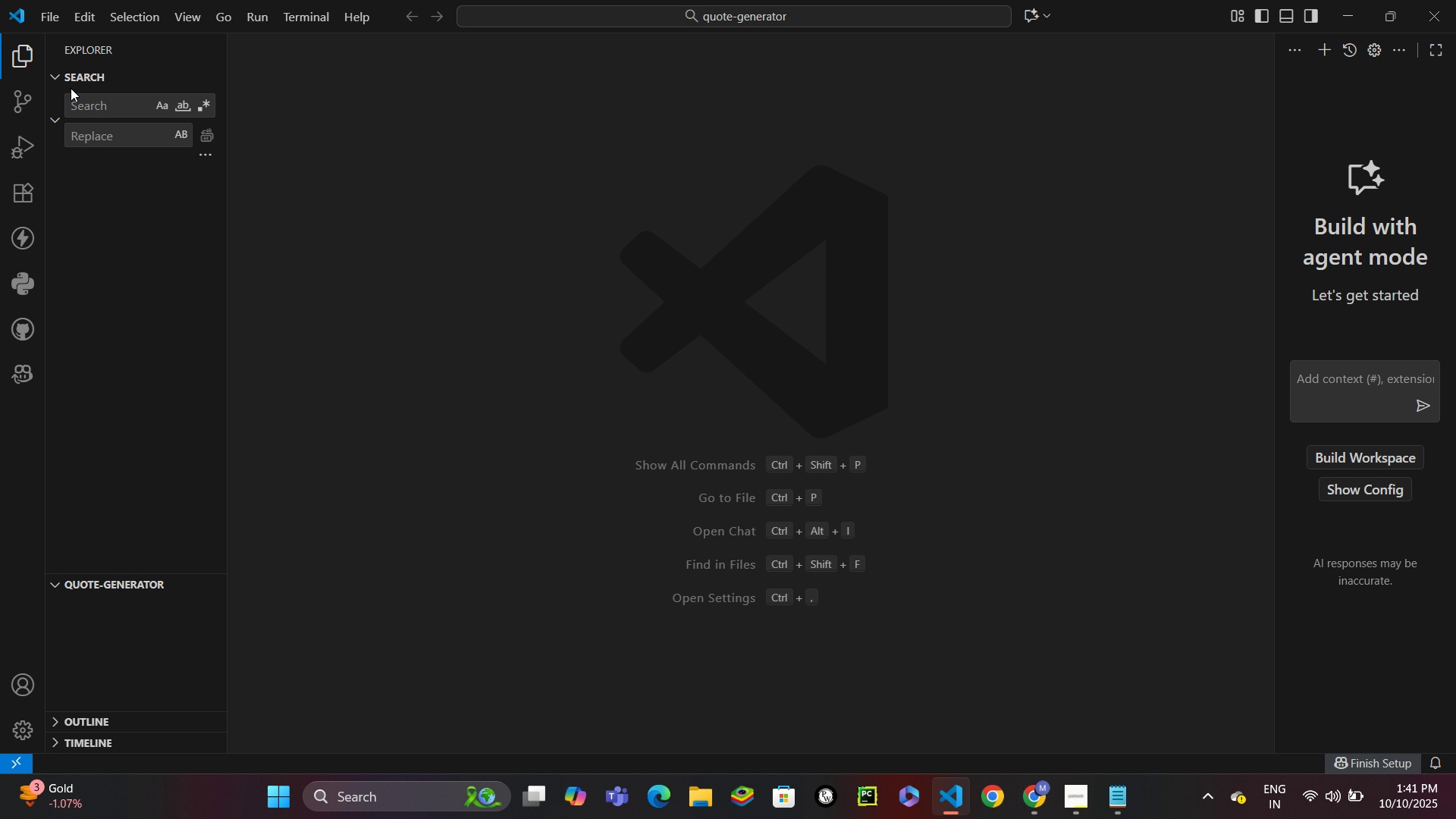 
left_click([54, 70])
 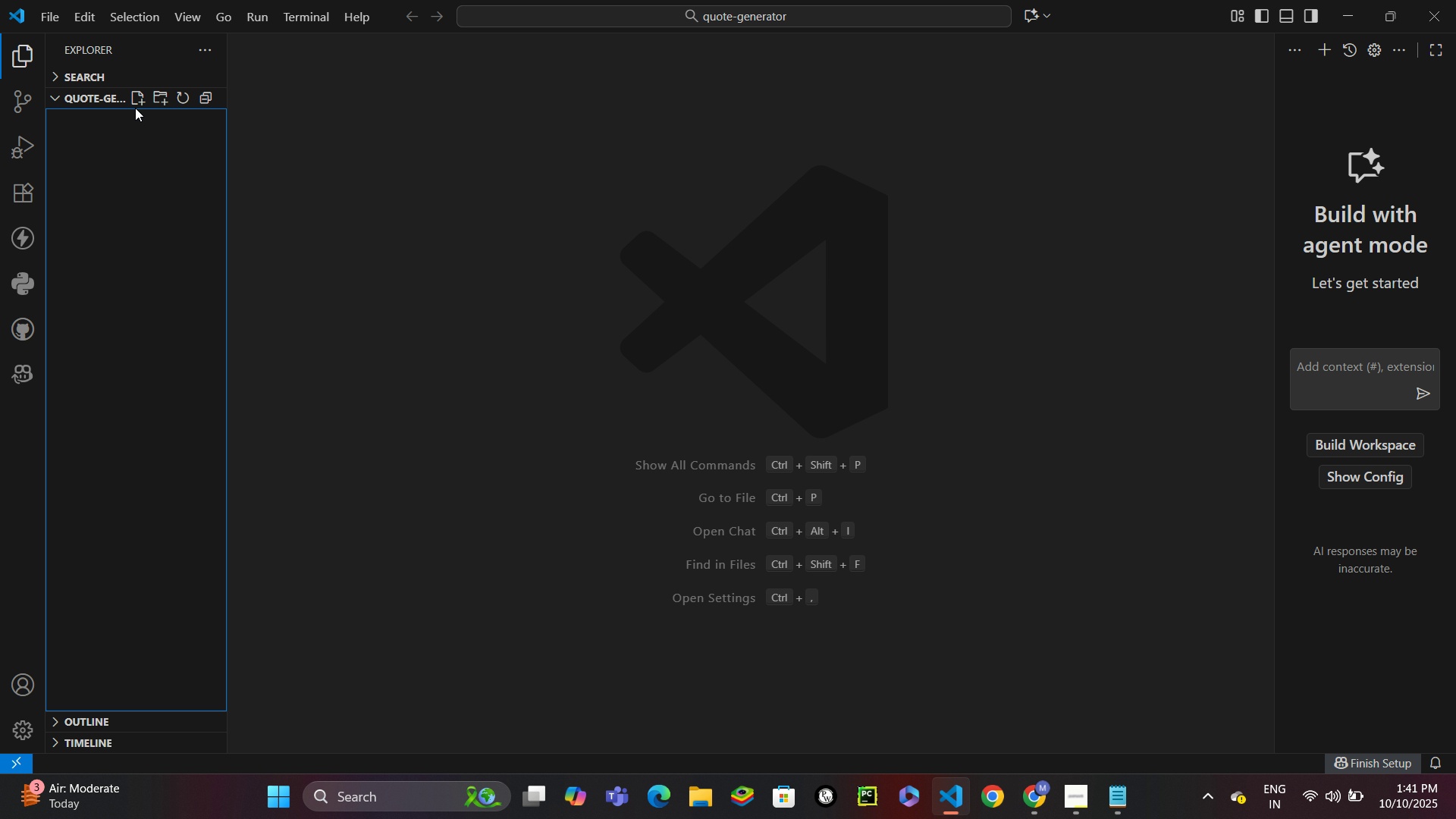 
left_click([136, 103])
 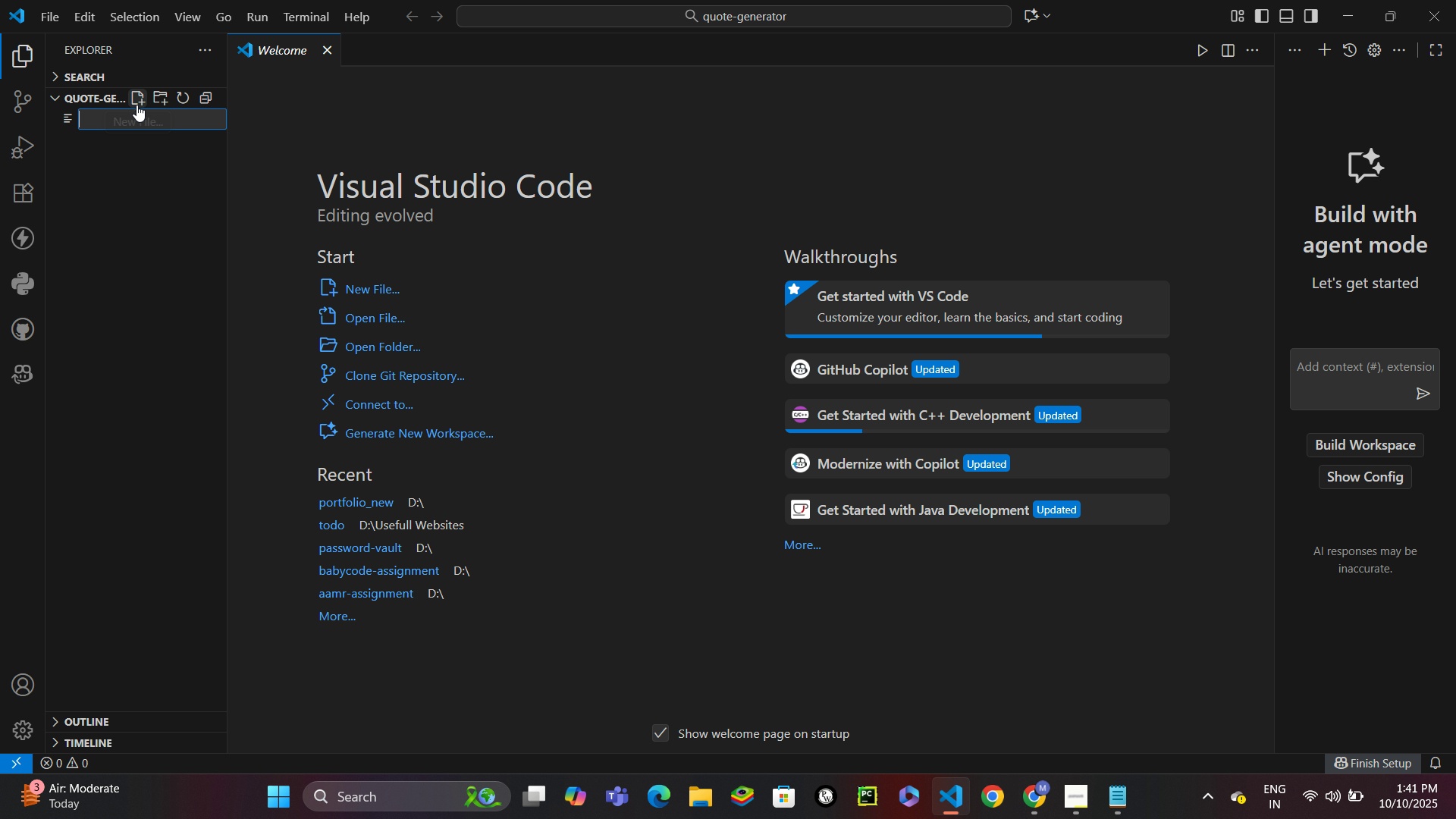 
type(inde.)
key(Backspace)
type(x.html)
 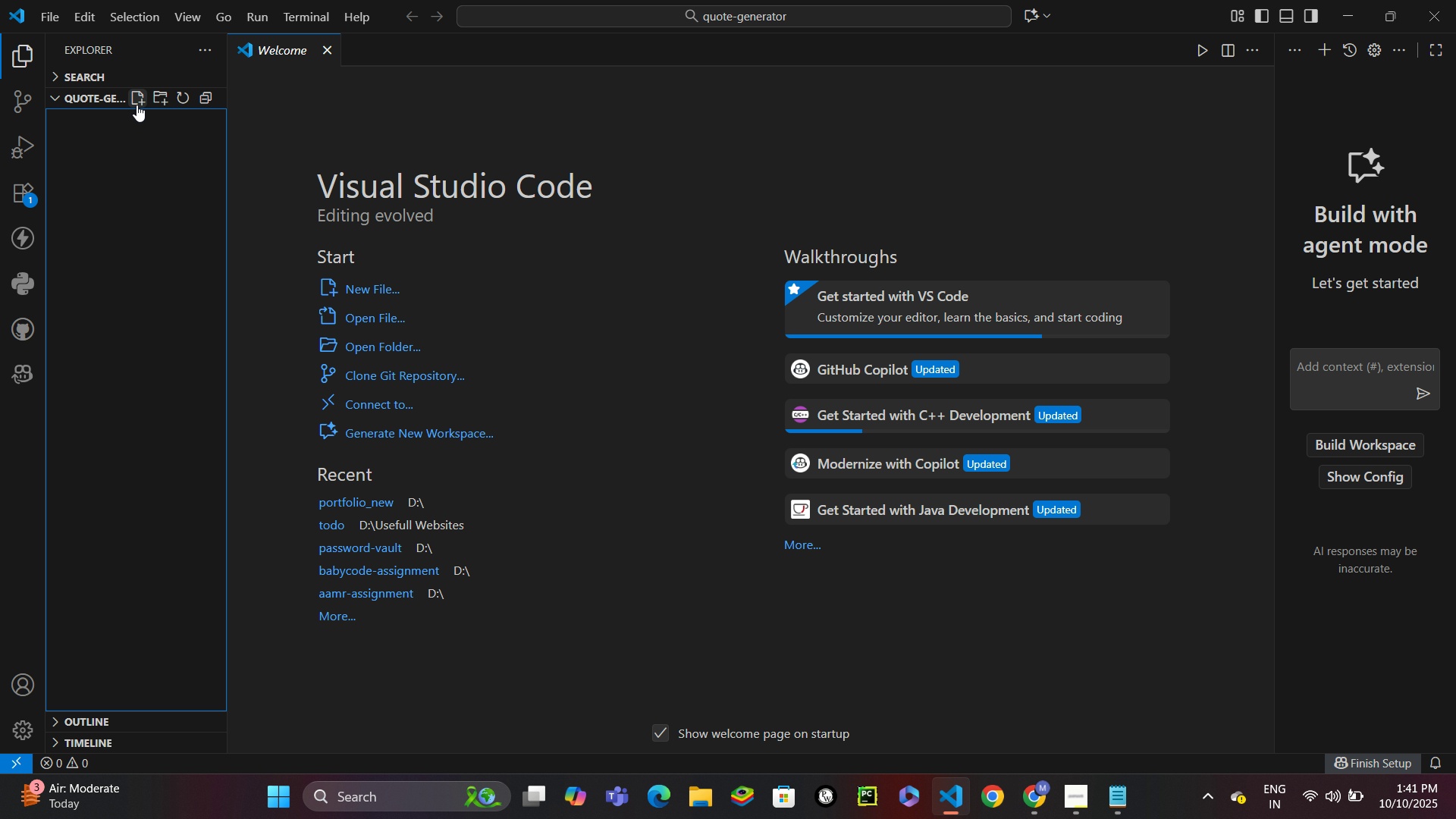 
key(Enter)
 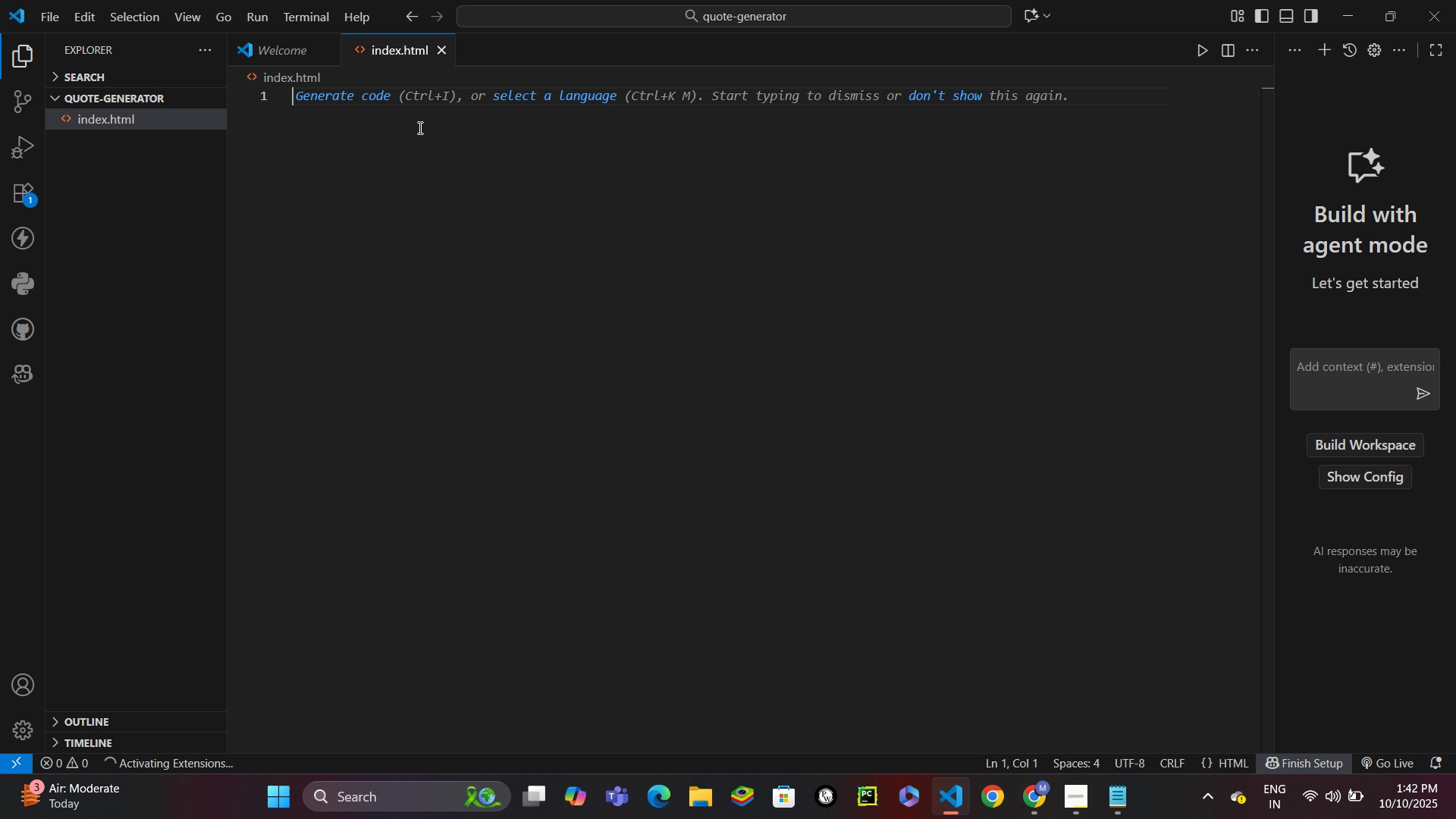 
key(Shift+Comma)
 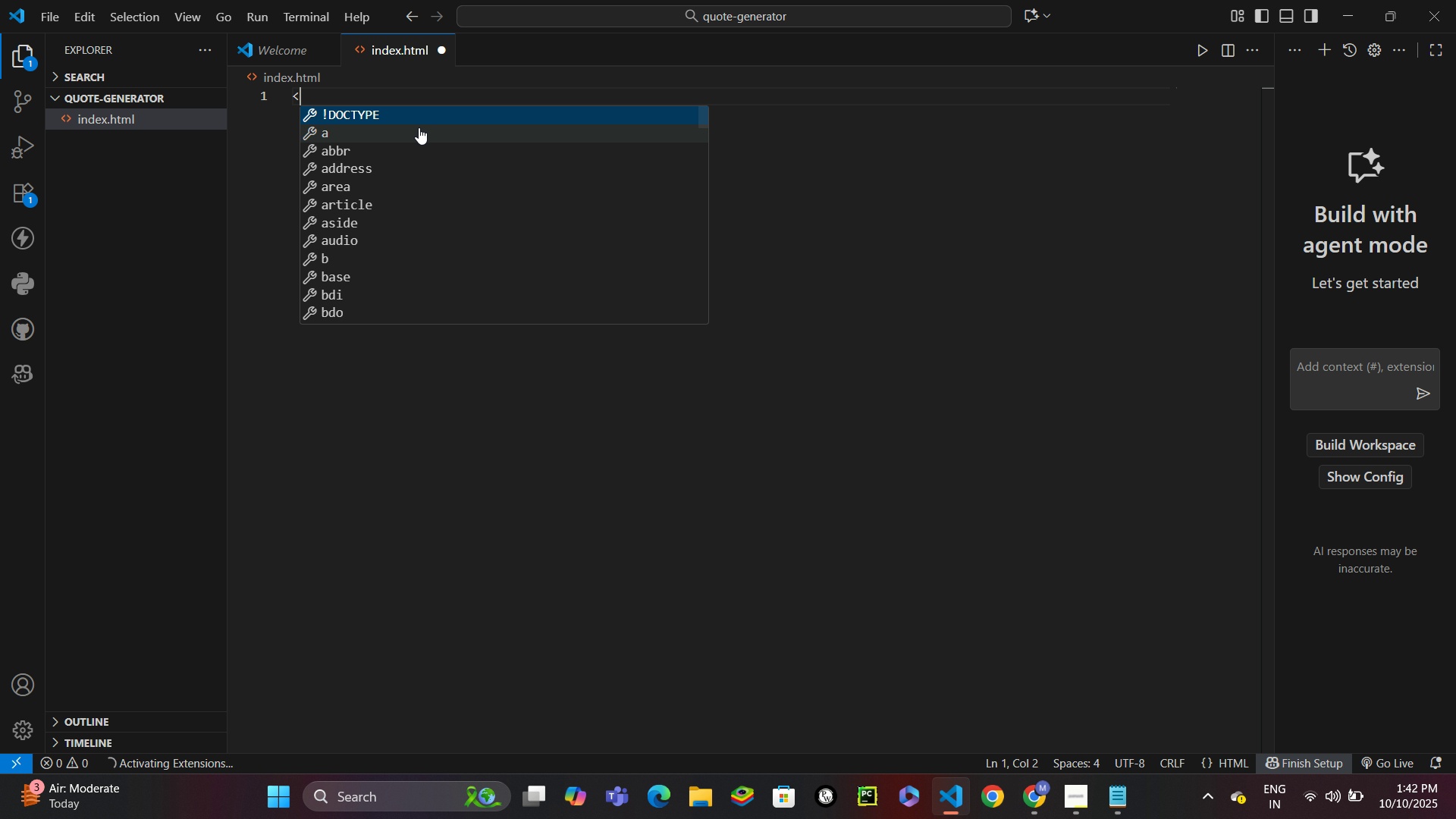 
key(Shift+ShiftRight)
 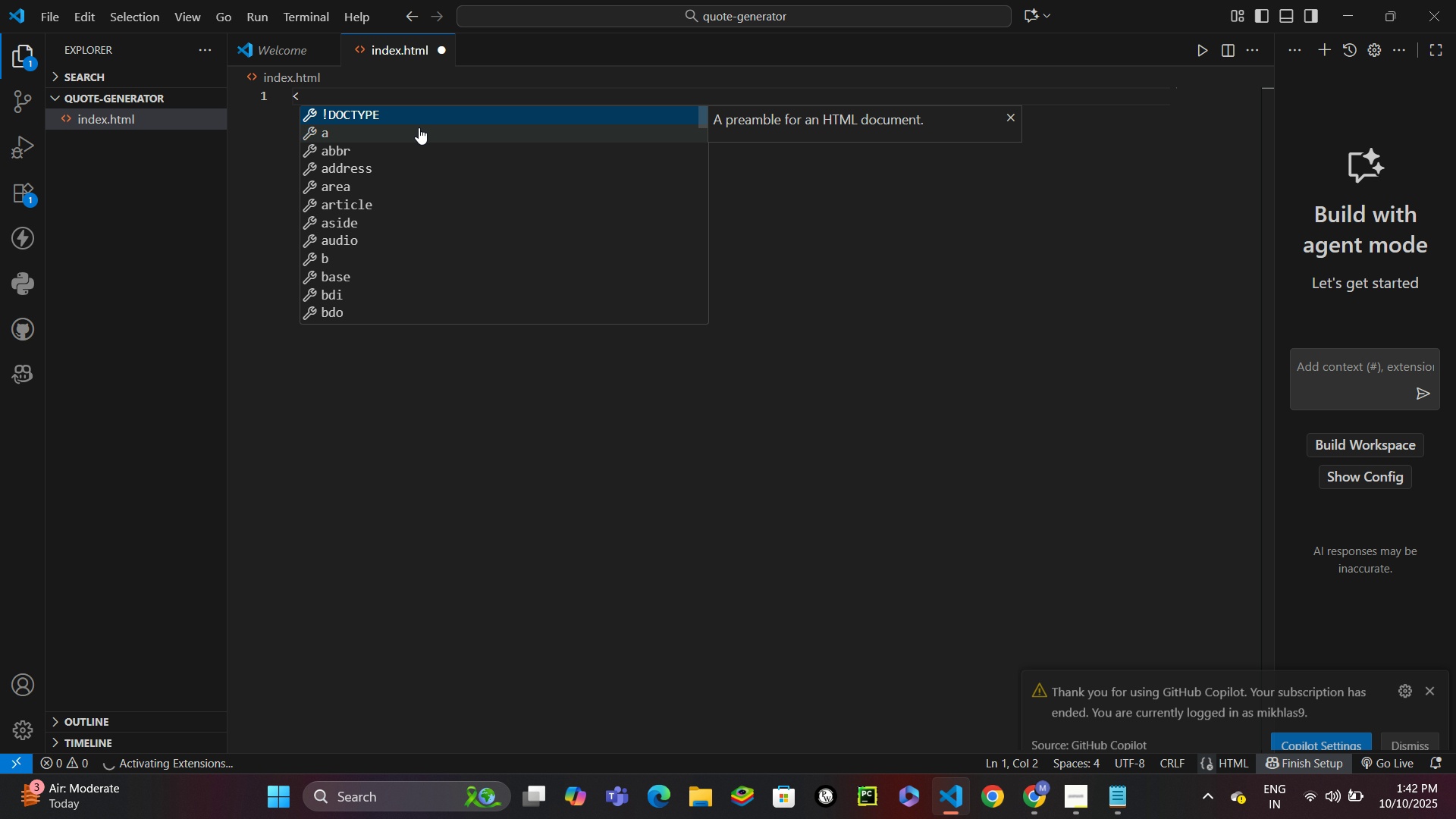 
key(Shift+ShiftRight)
 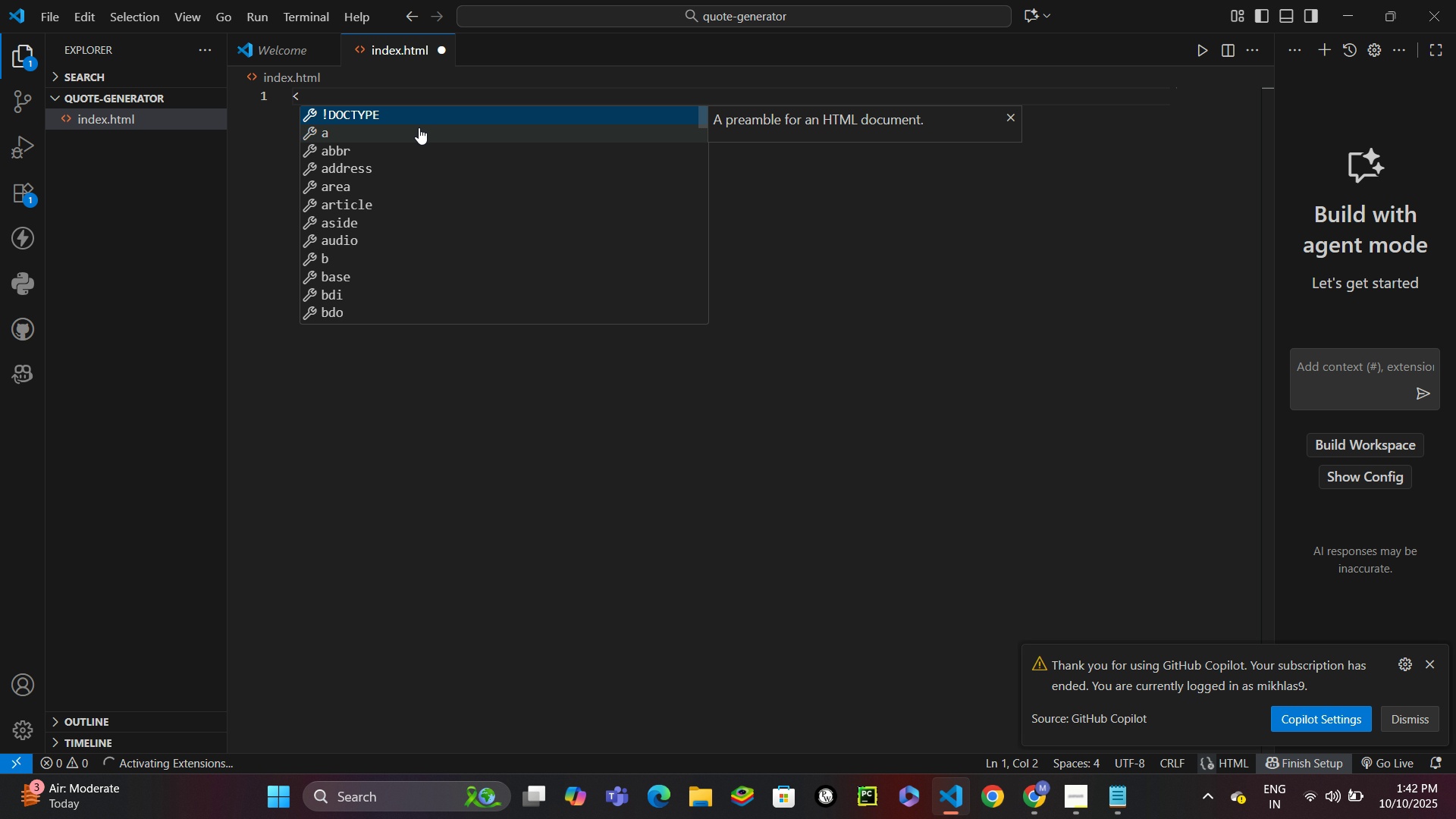 
key(Enter)
 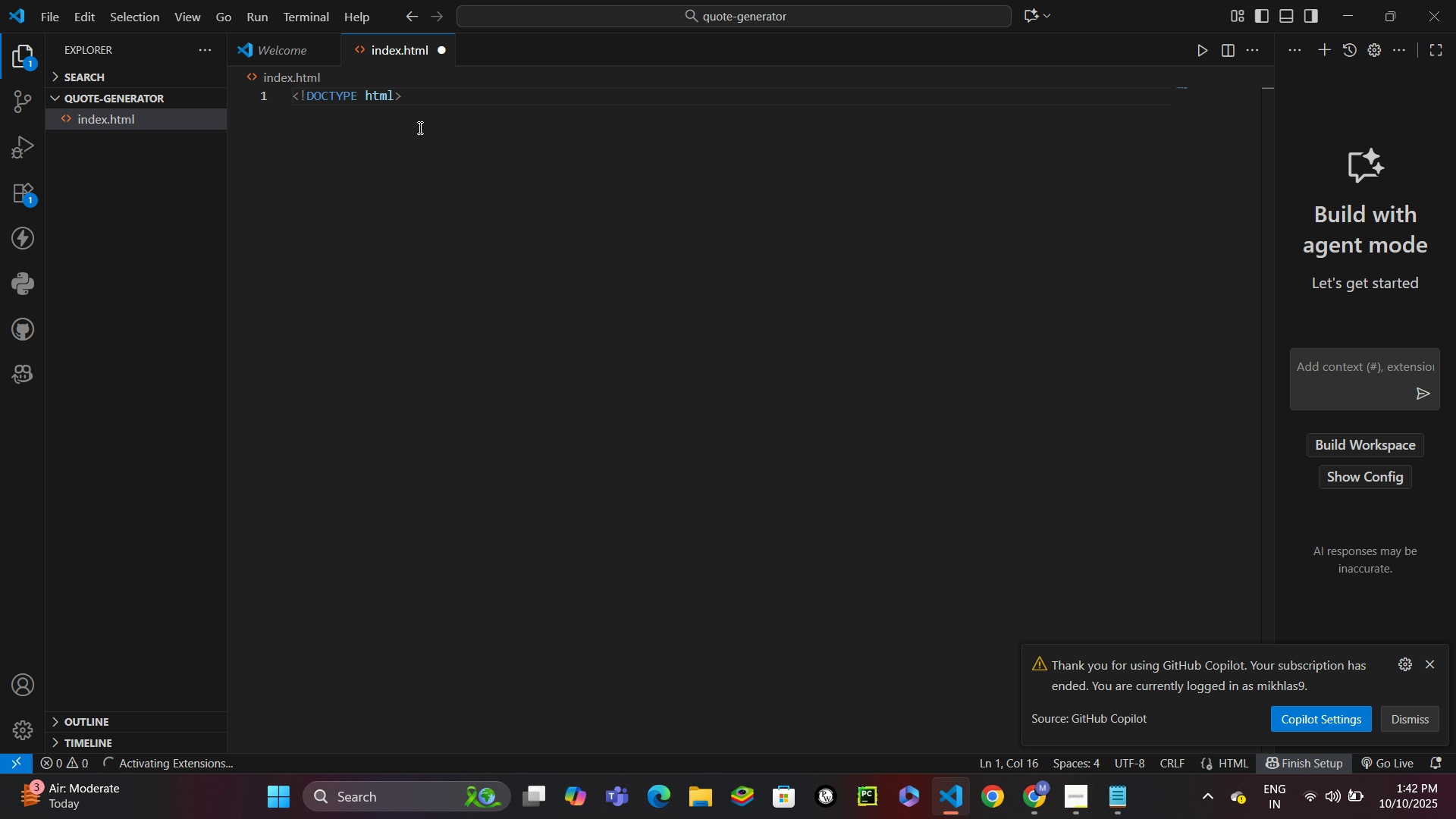 
key(Enter)
 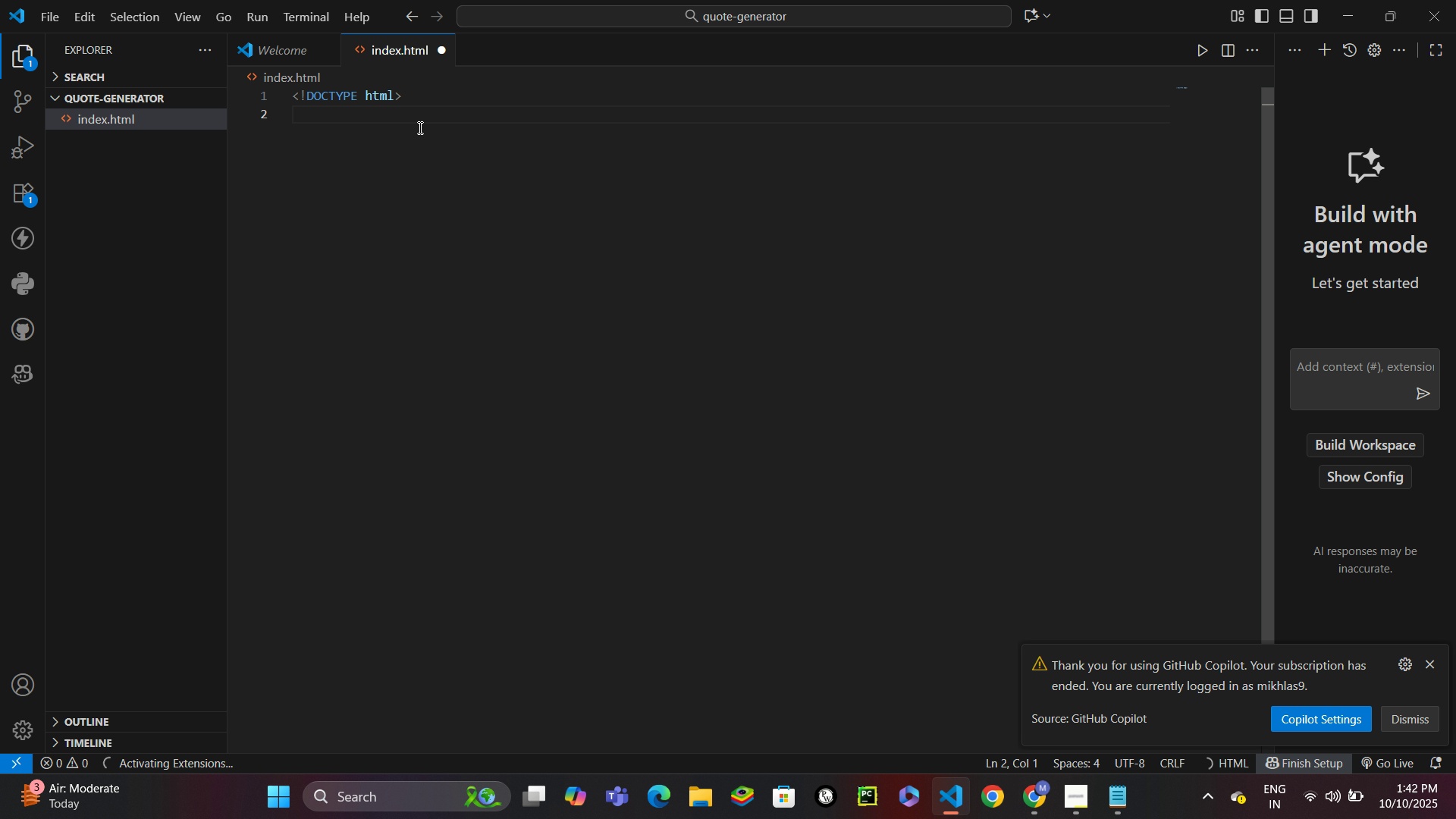 
type(N)
key(Backspace)
type(<hm)
key(Backspace)
type(tm)
 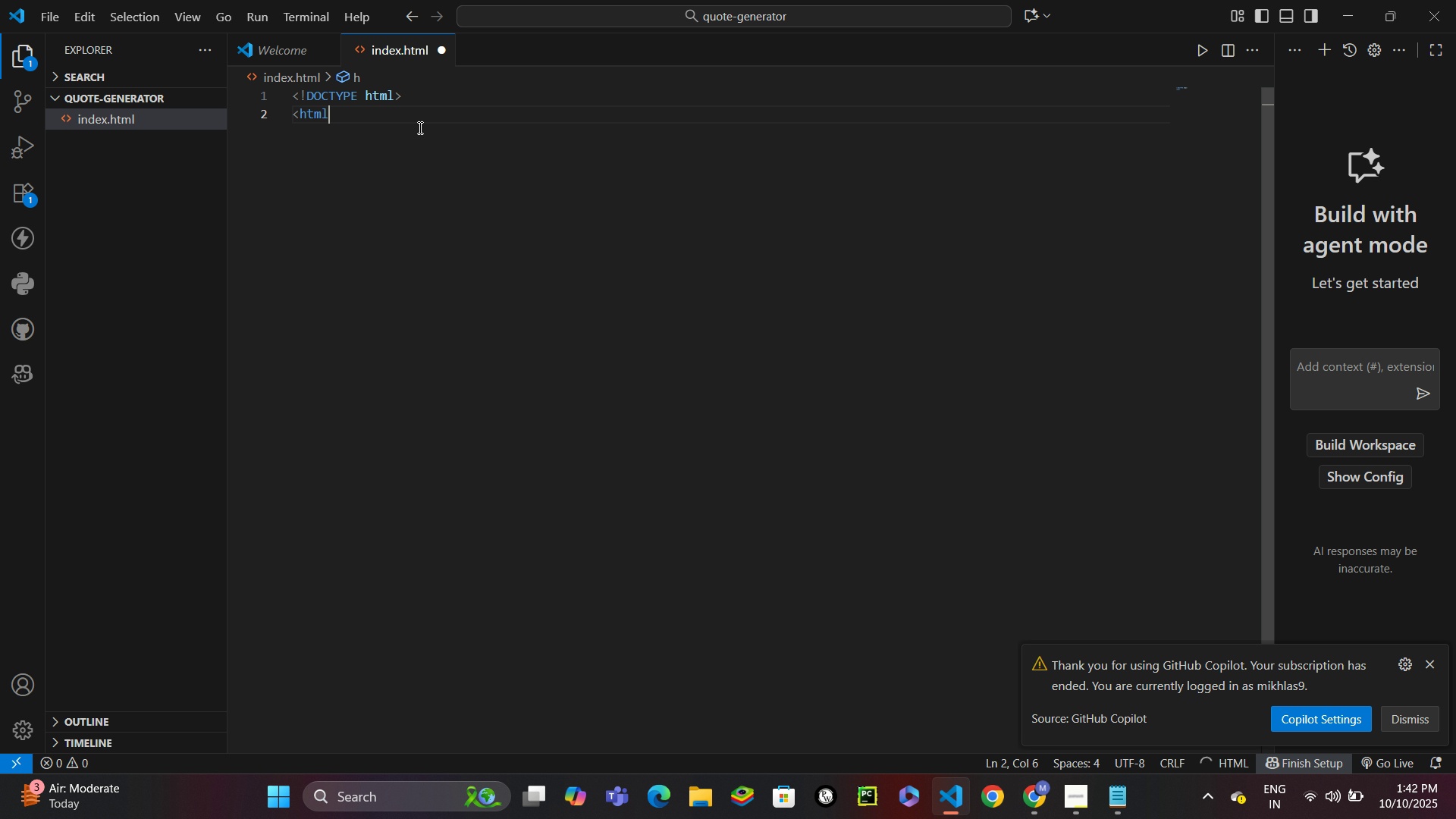 
 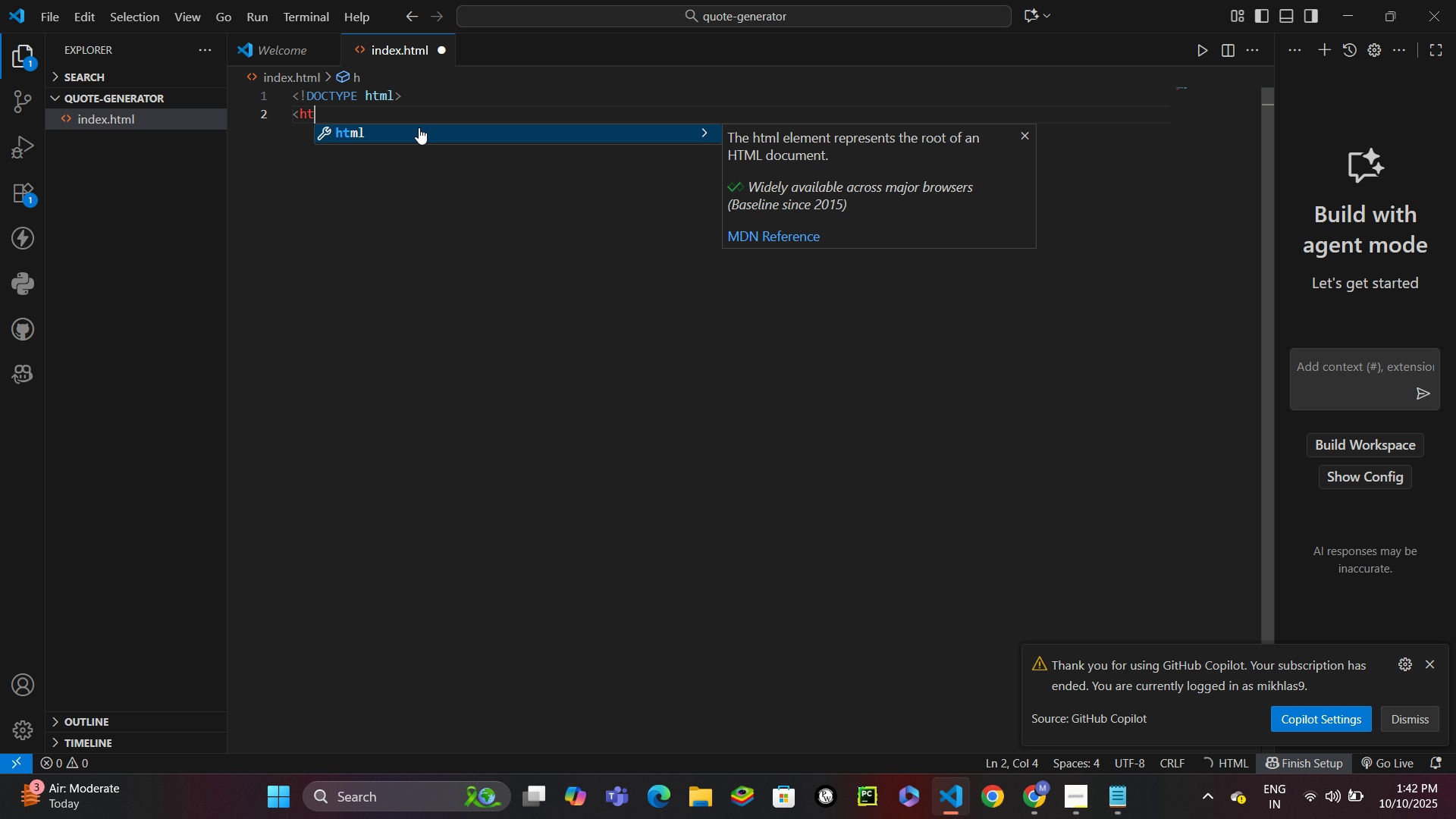 
key(Enter)
 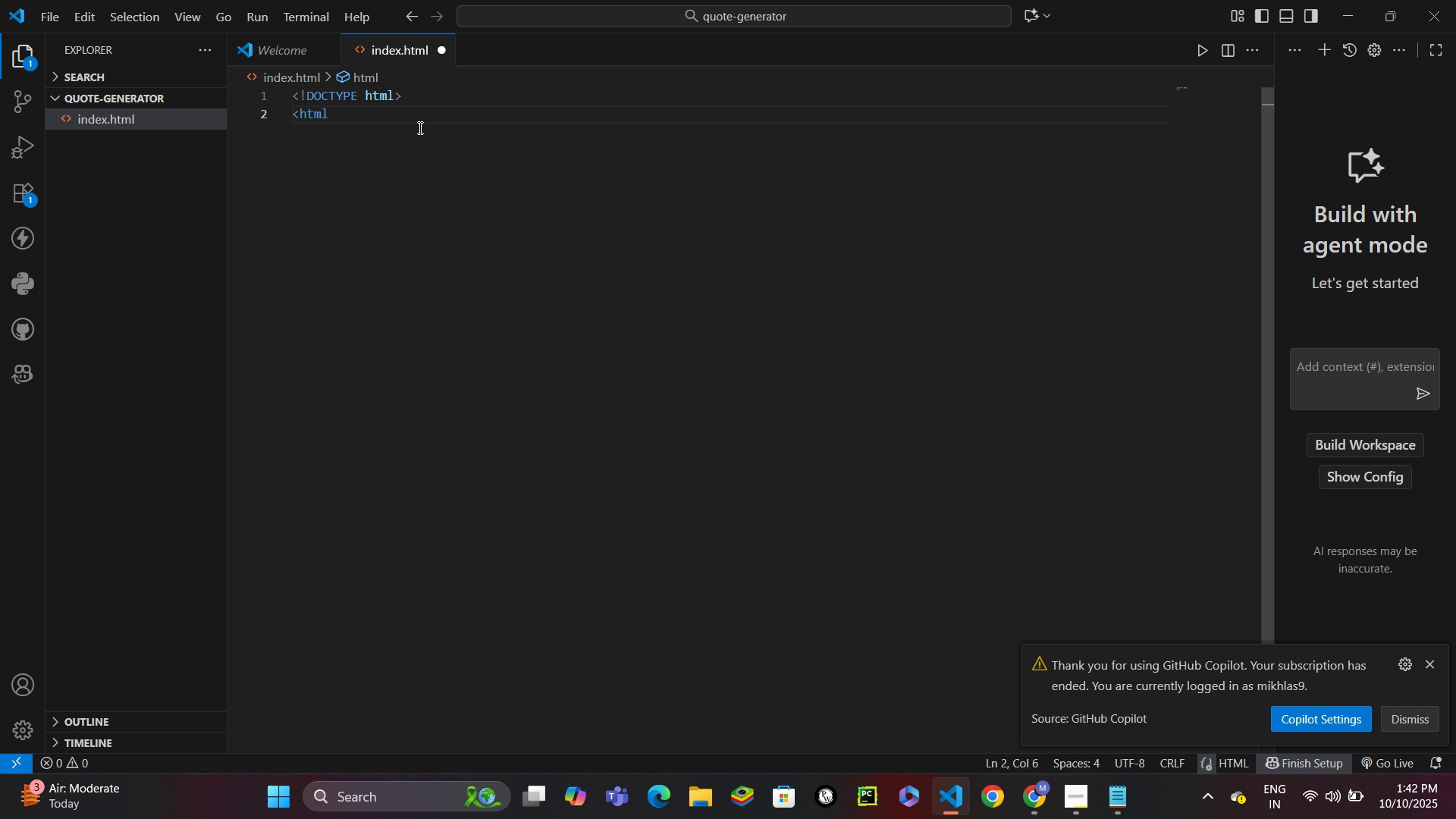 
type( lang)
 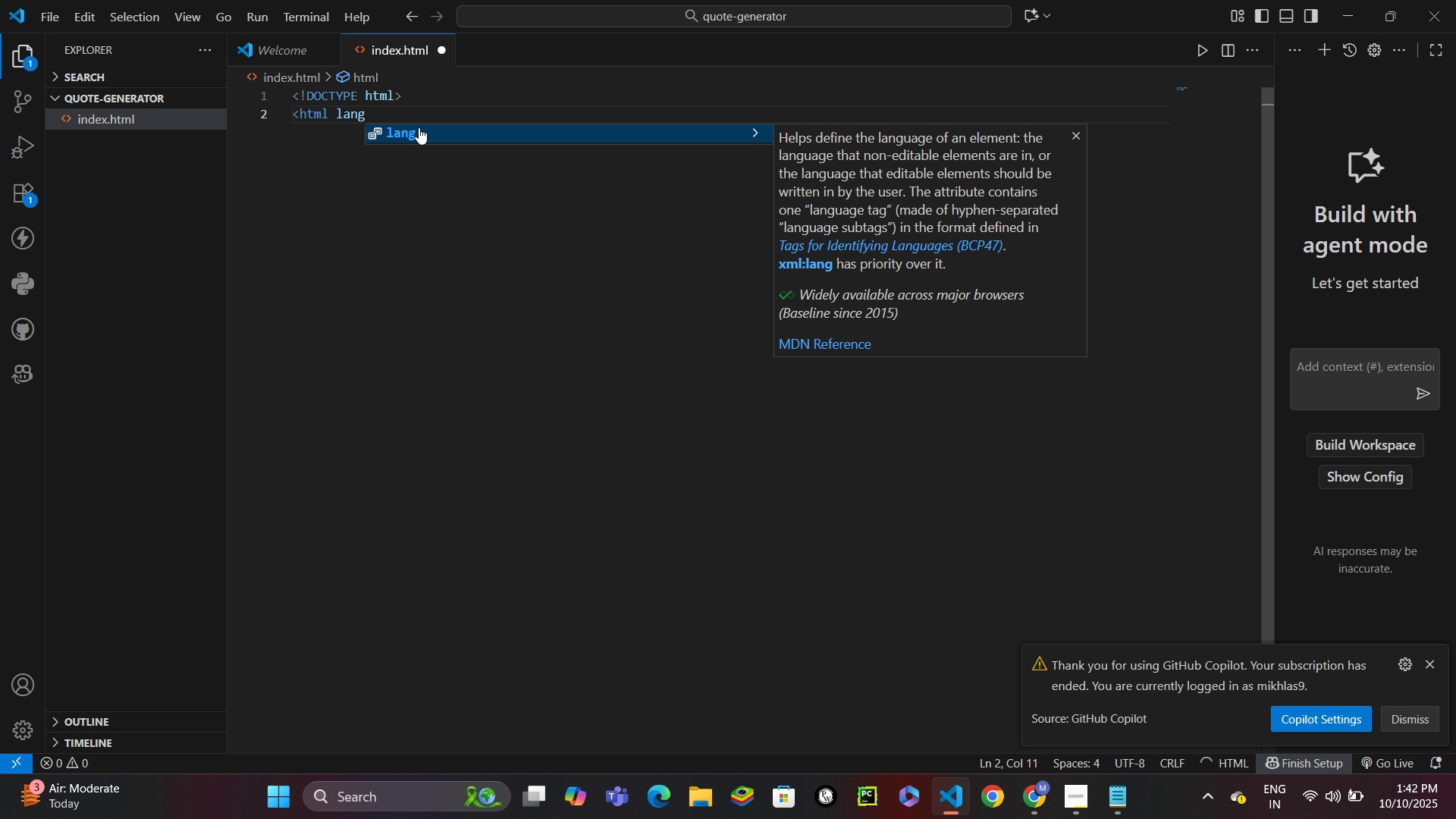 
key(Enter)
 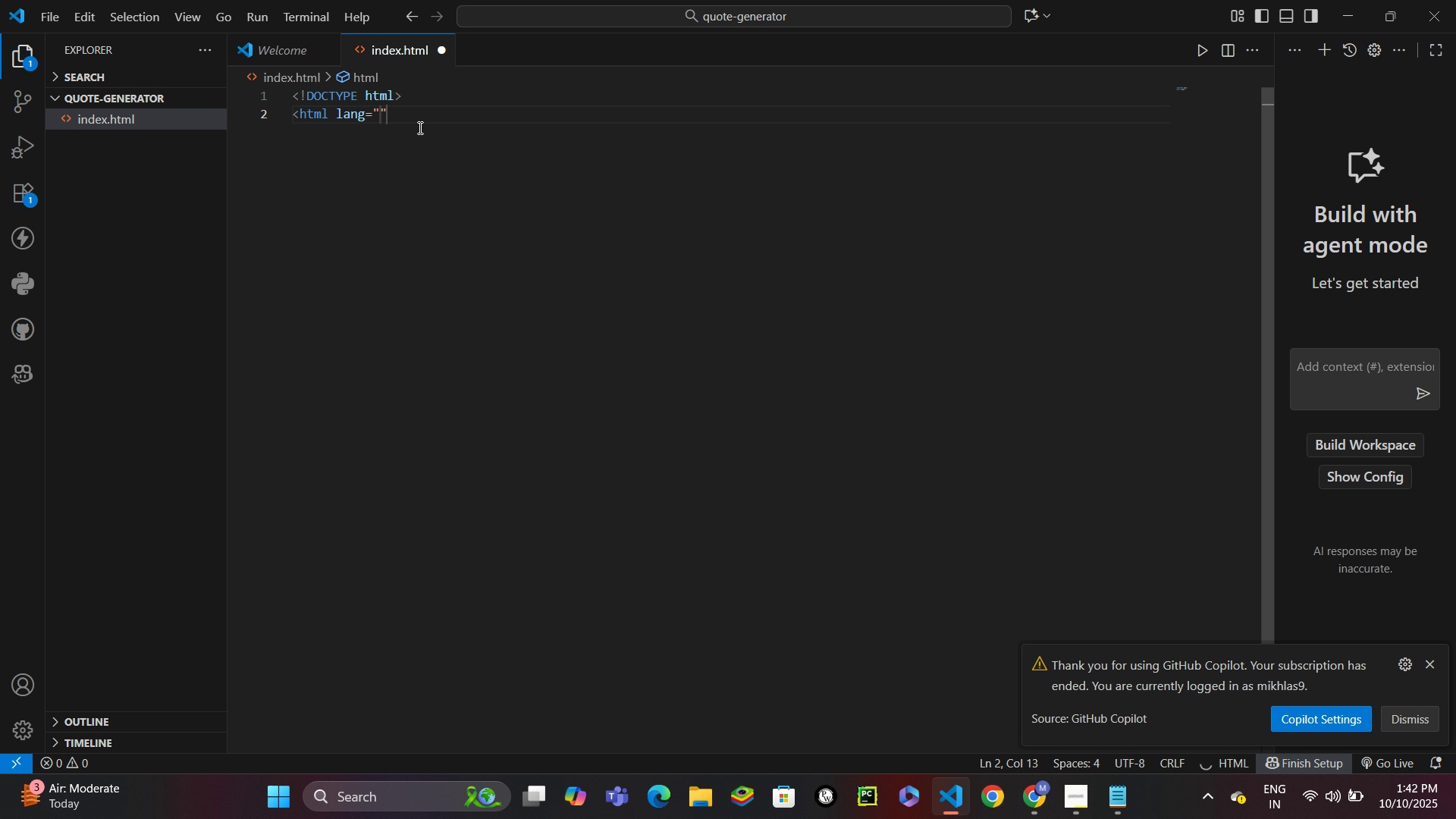 
type(en)
 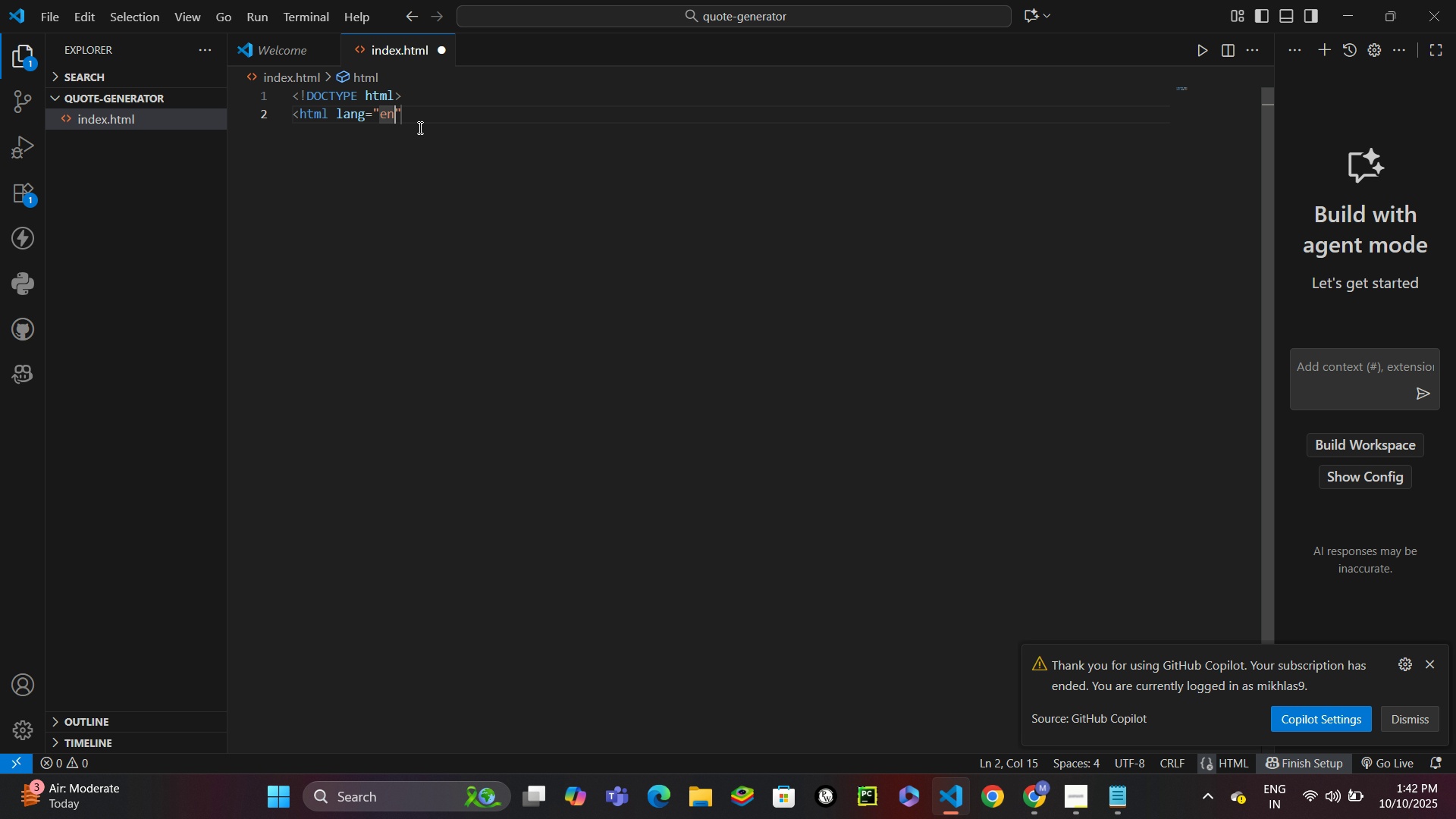 
key(ArrowRight)
 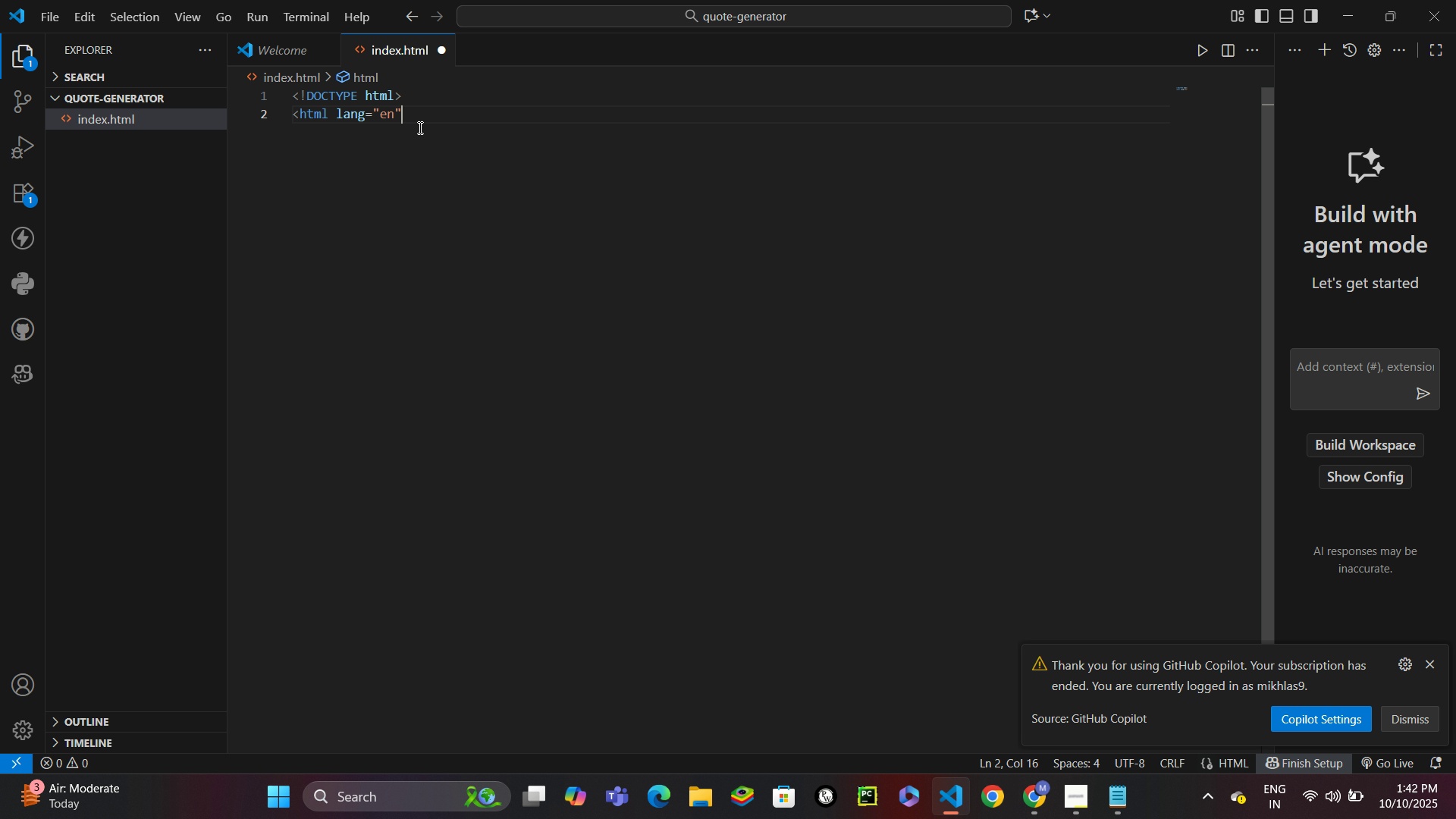 
key(Shift+Period)
 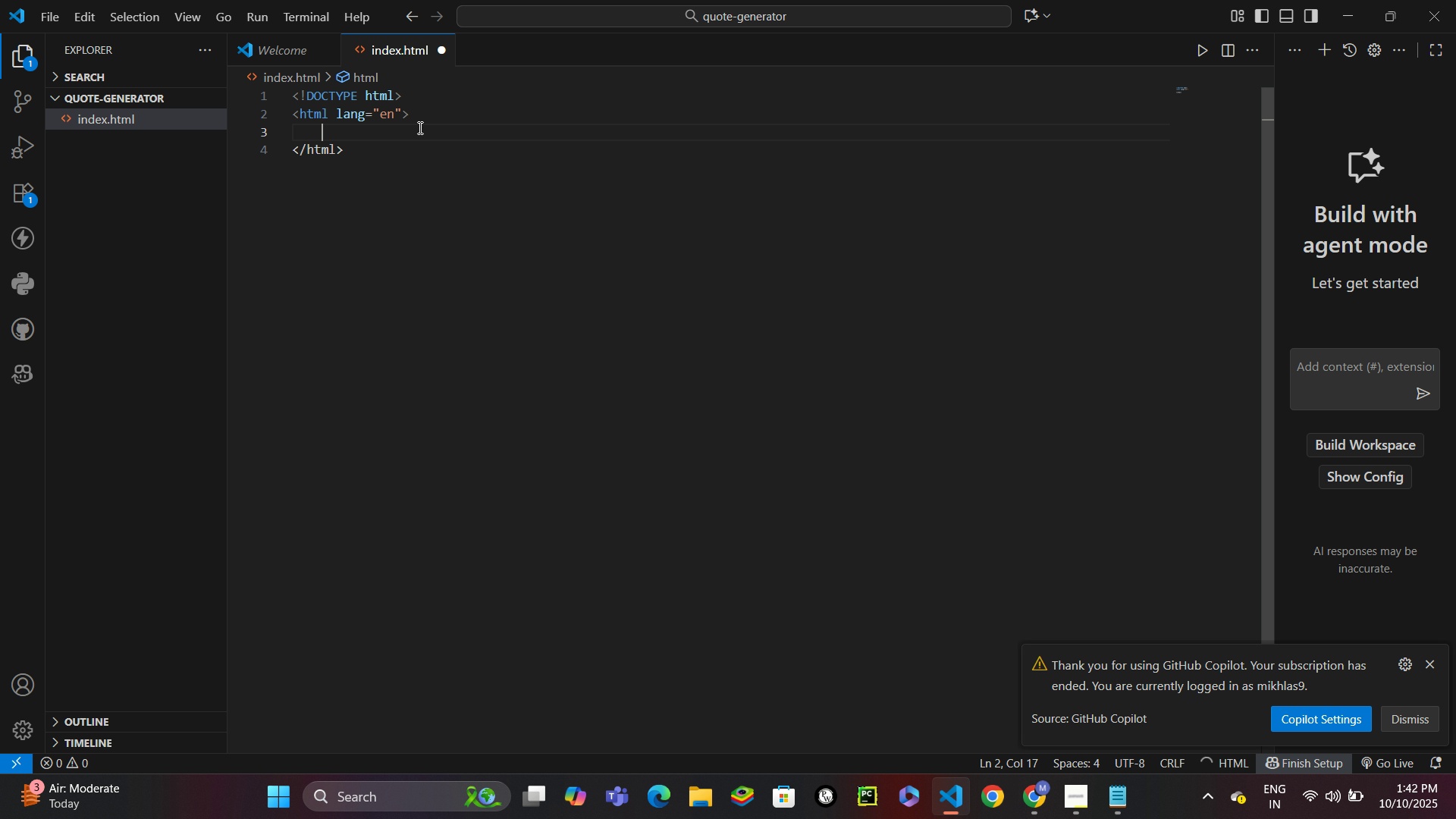 
key(Enter)
 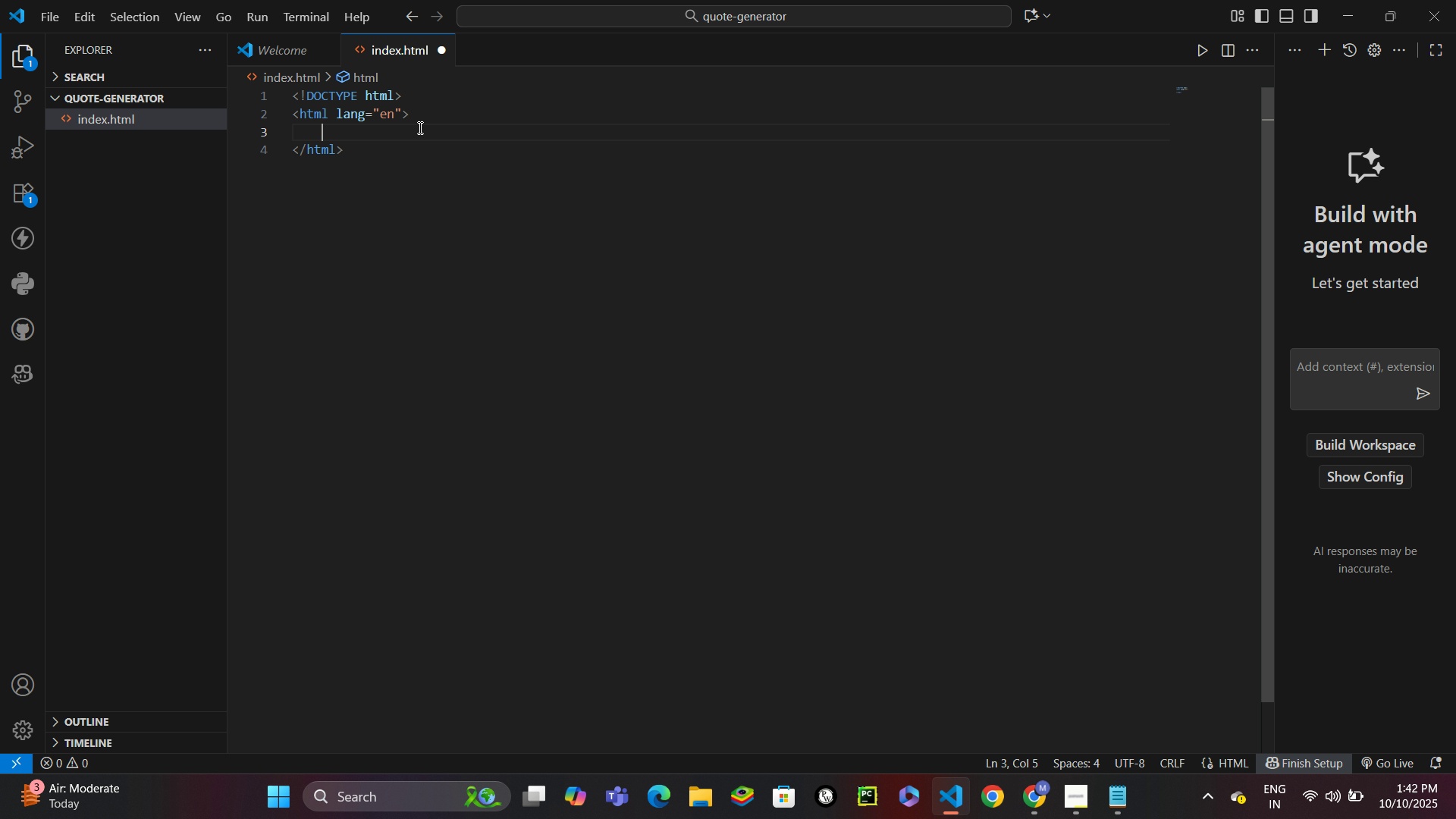 
type(<hea)
 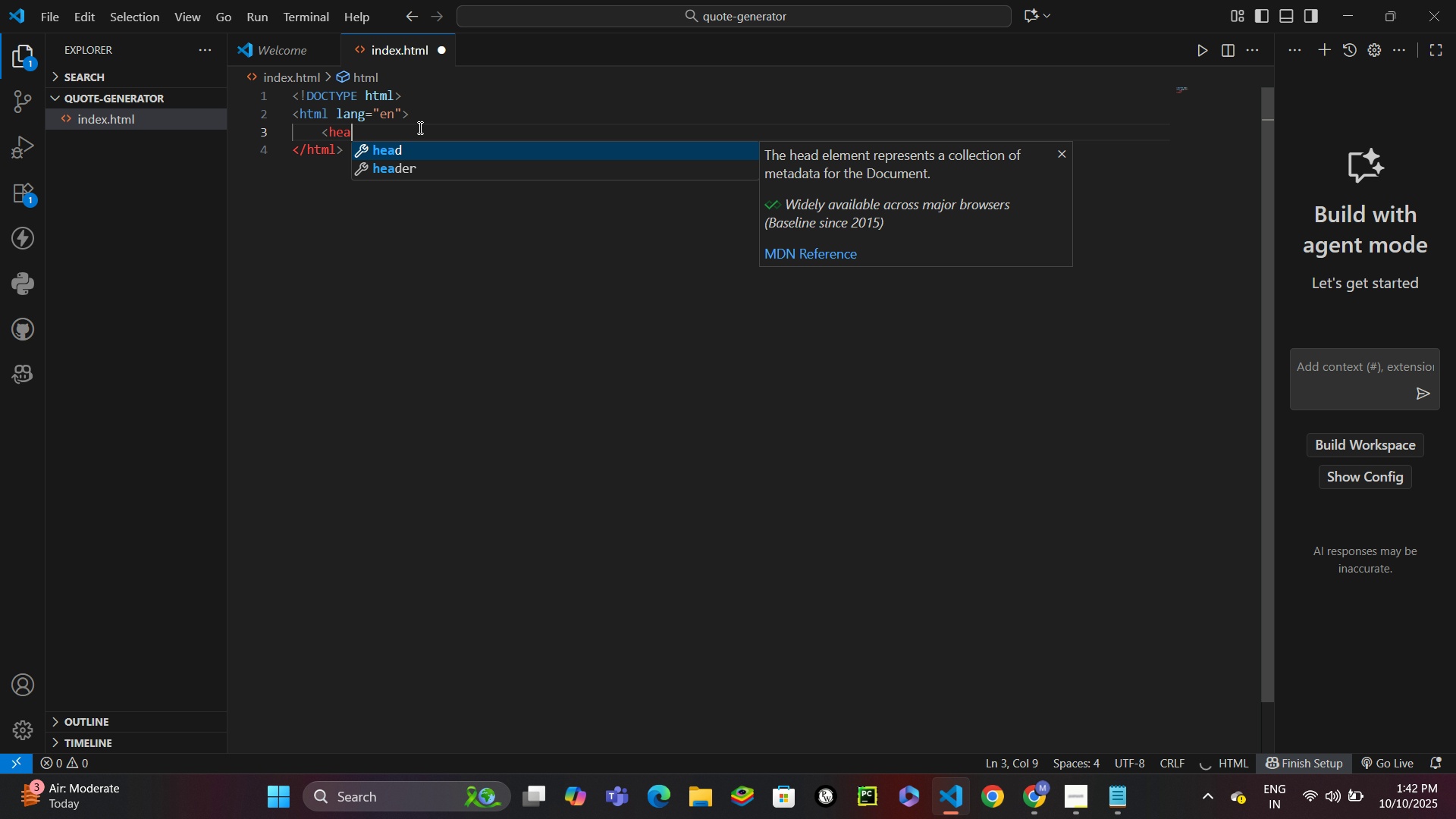 
key(Enter)
 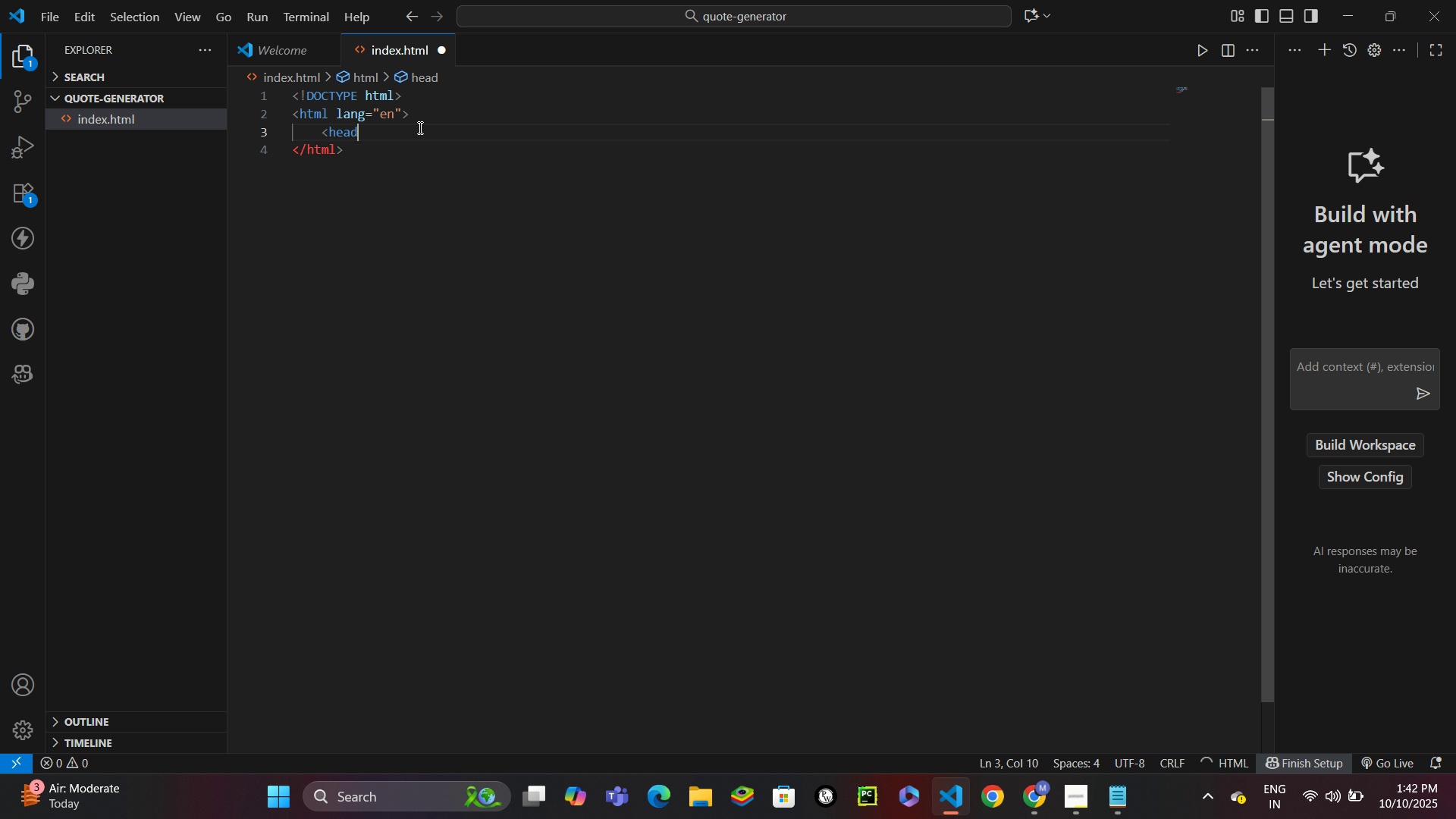 
key(Shift+Period)
 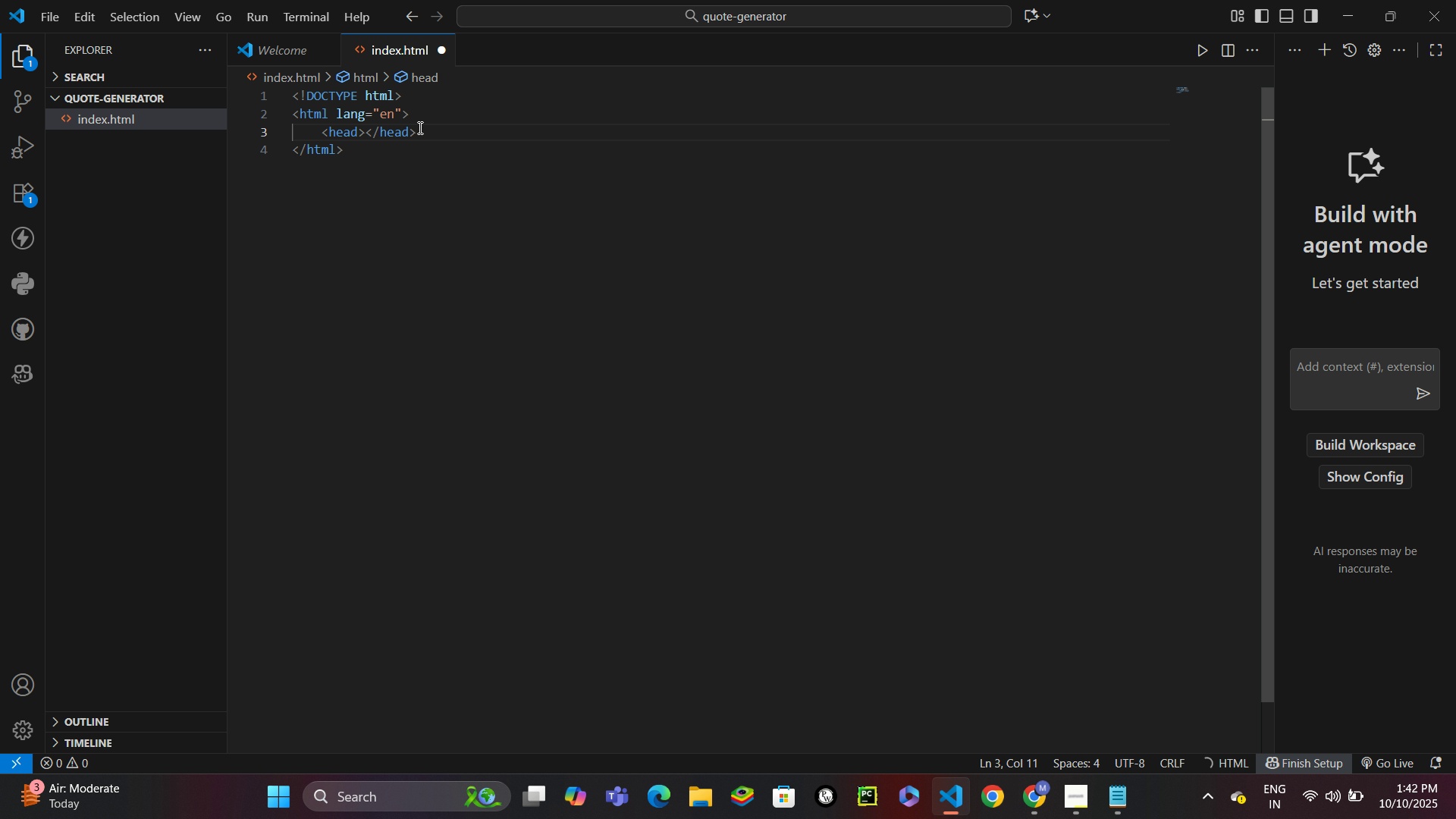 
key(Enter)
 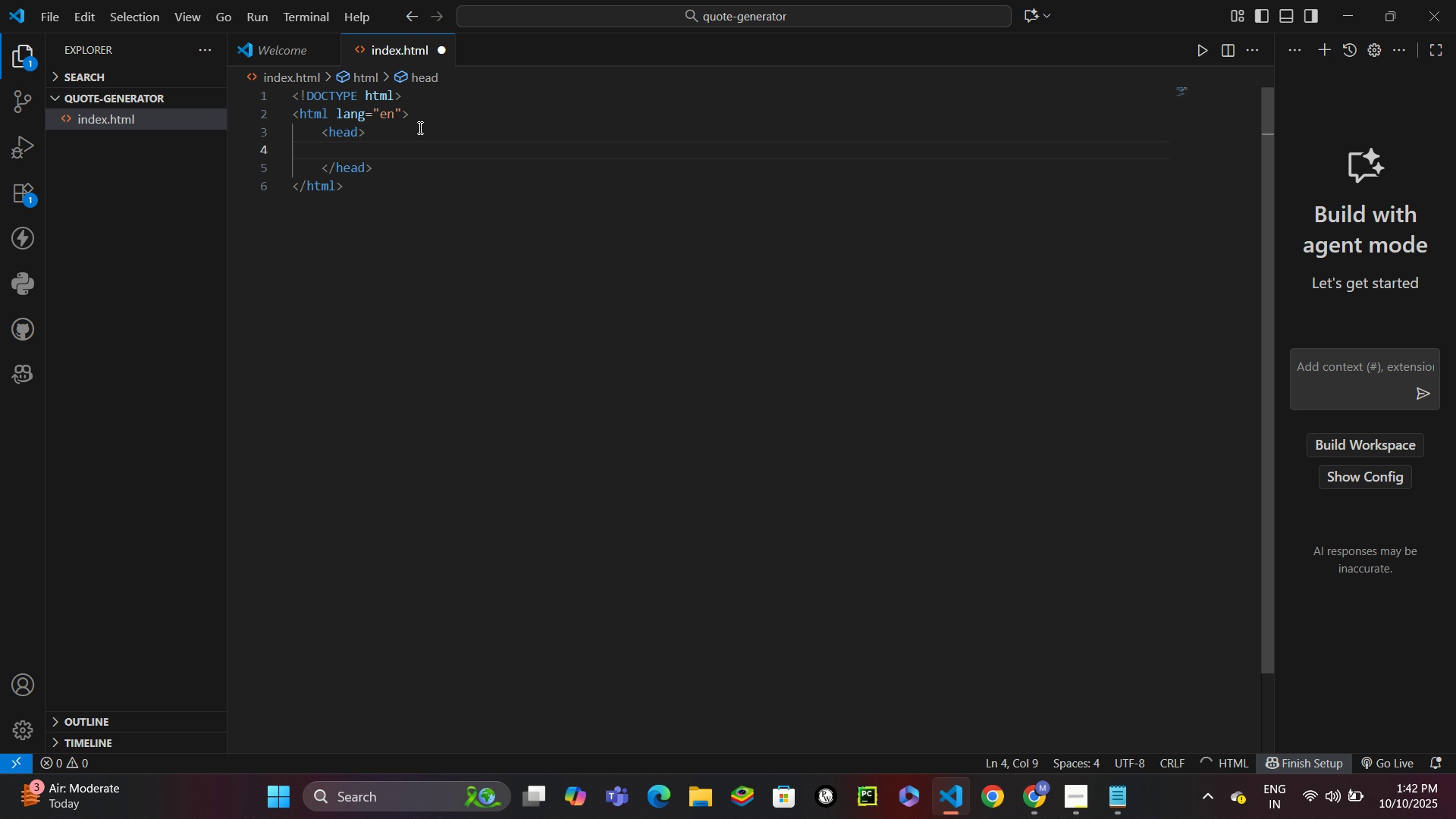 
type(<meta)
 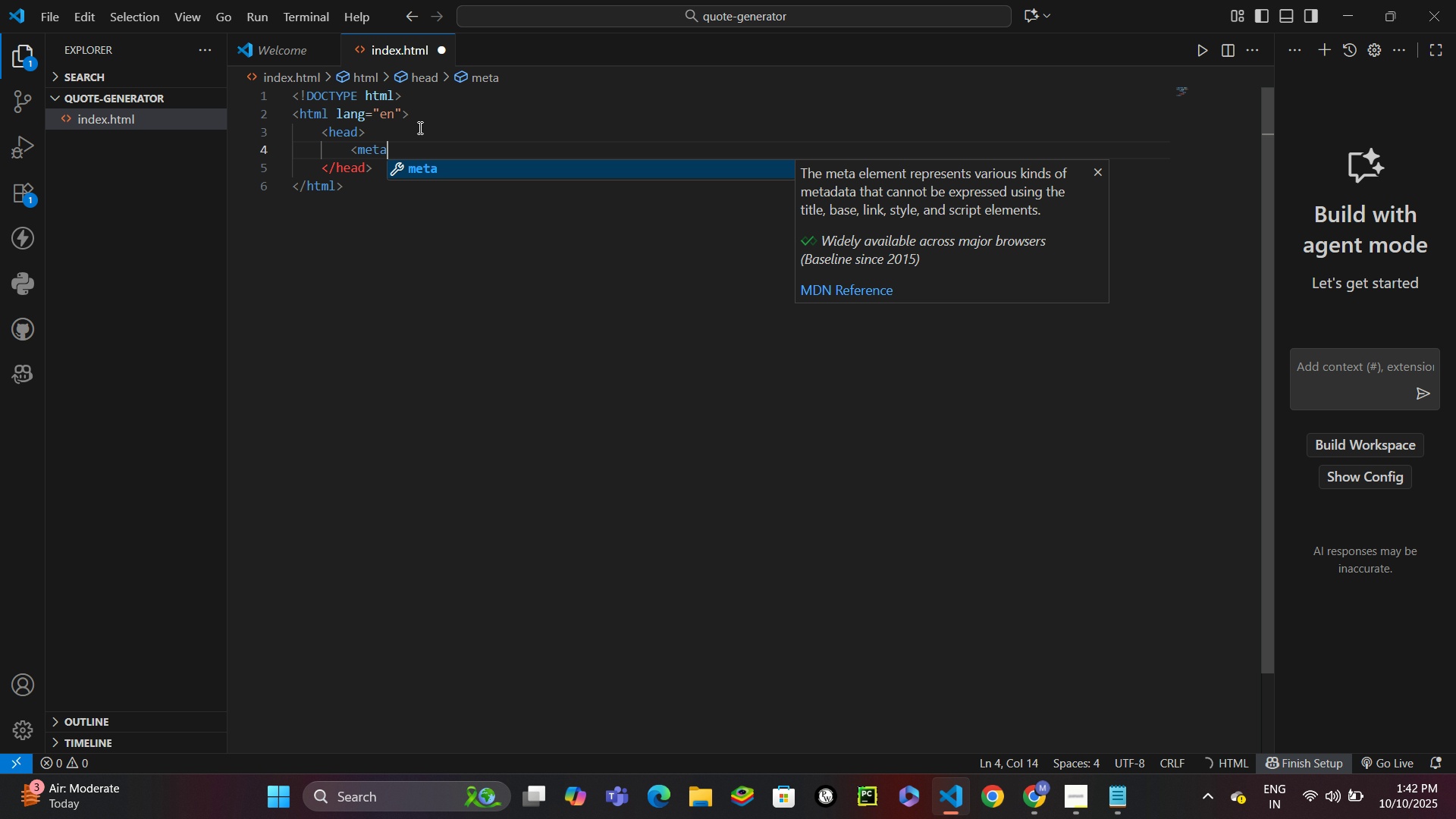 
key(Enter)
 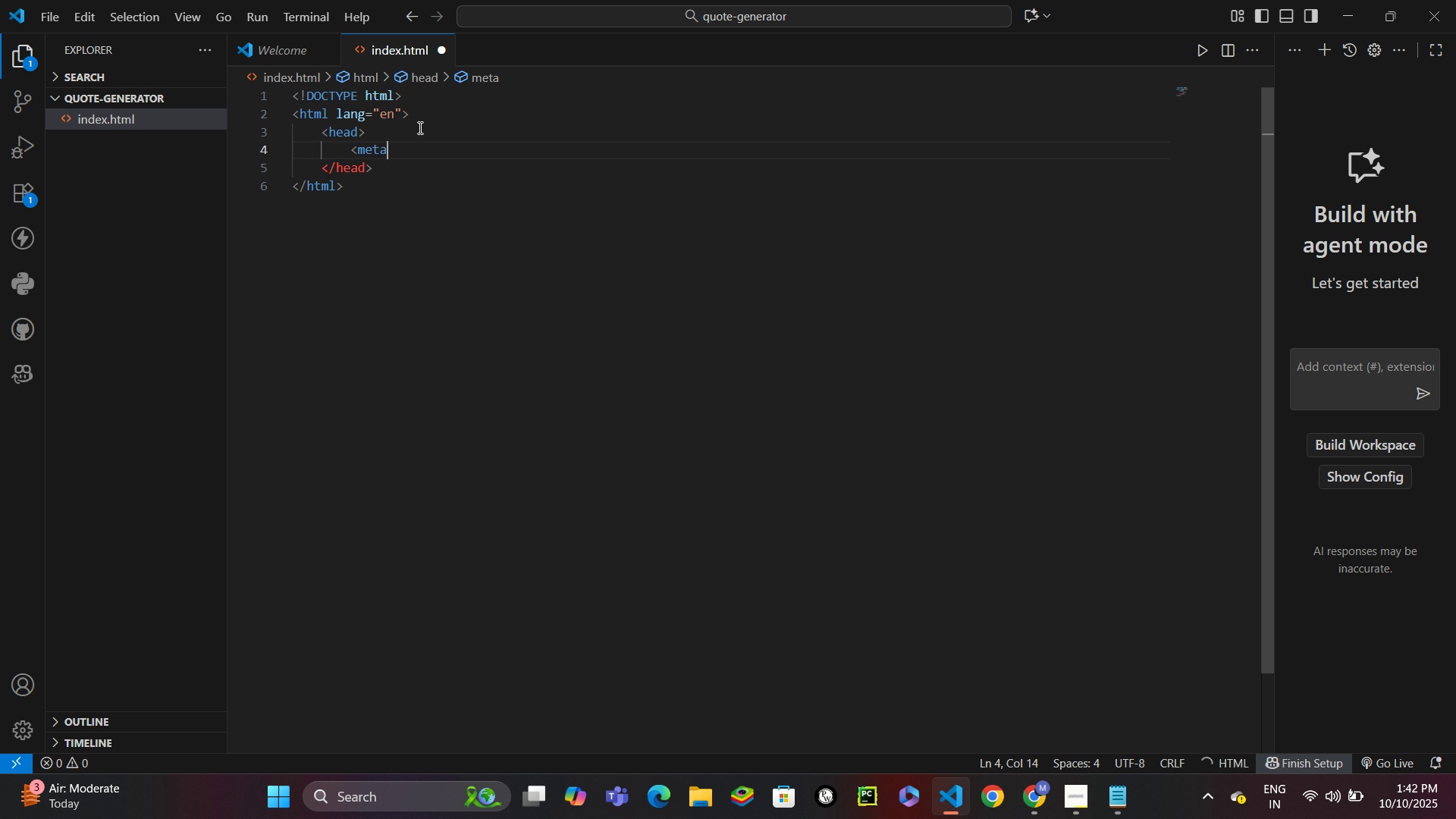 
type( cha)
 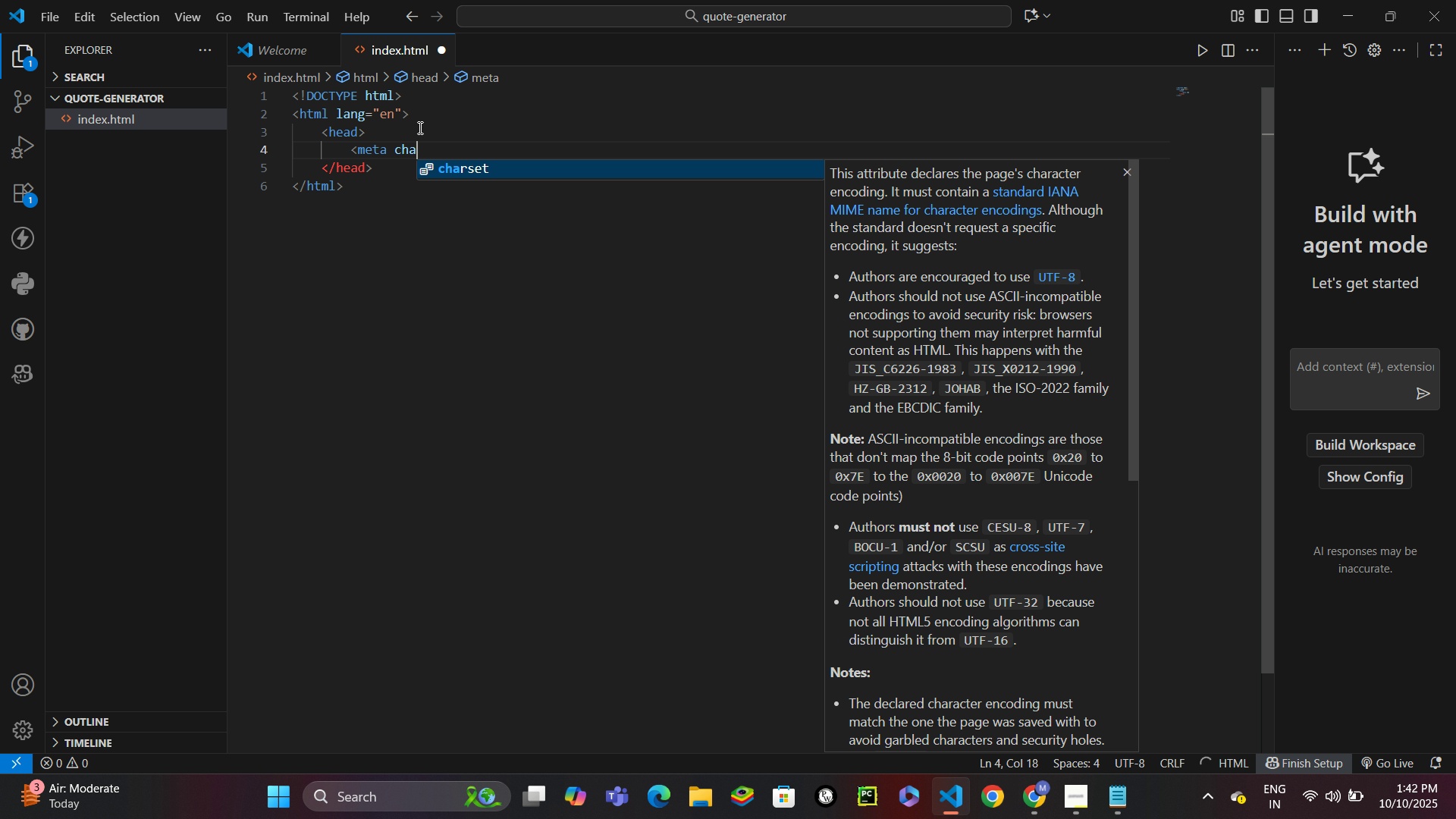 
key(Enter)
 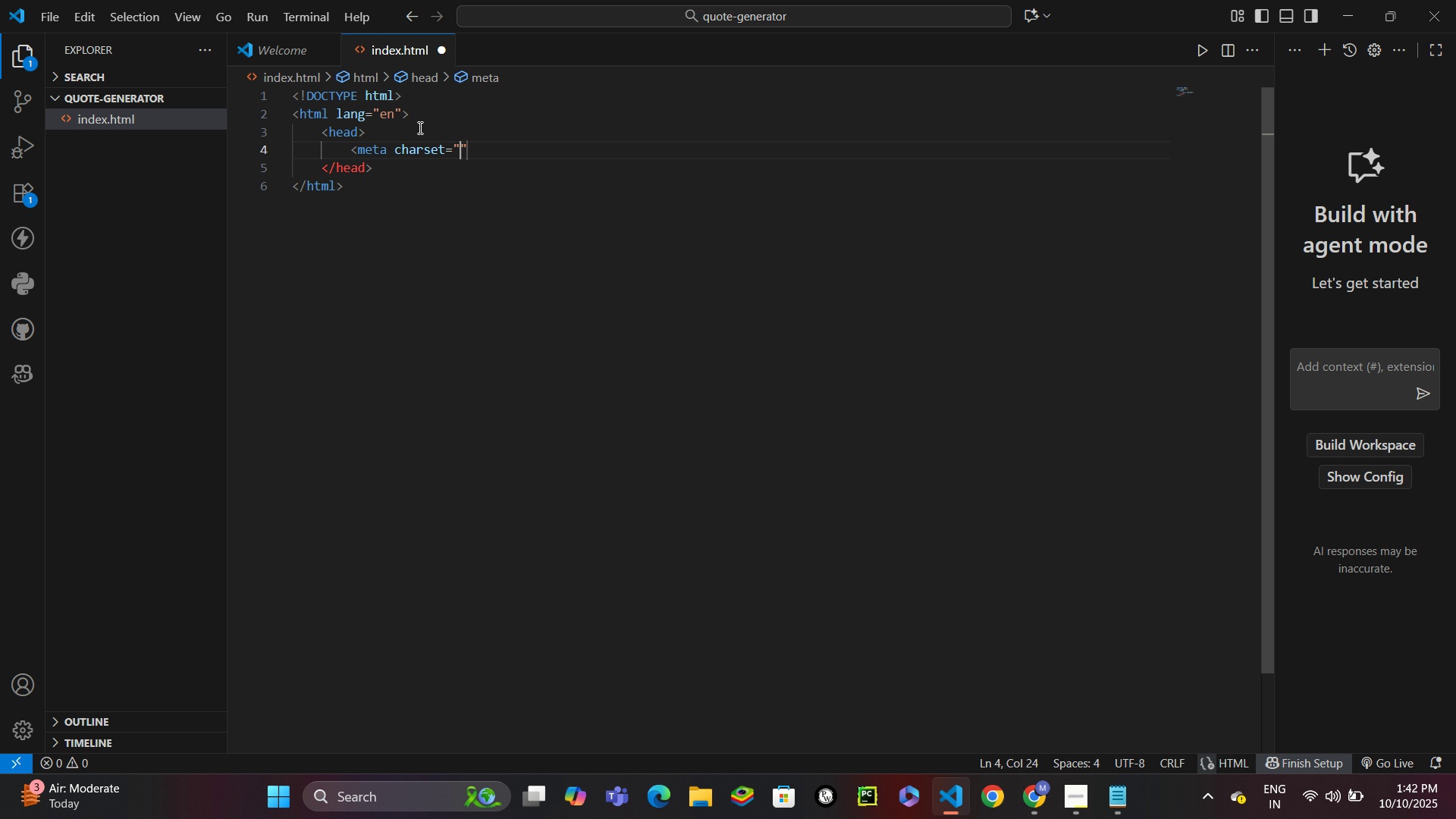 
type(UTF-8)
 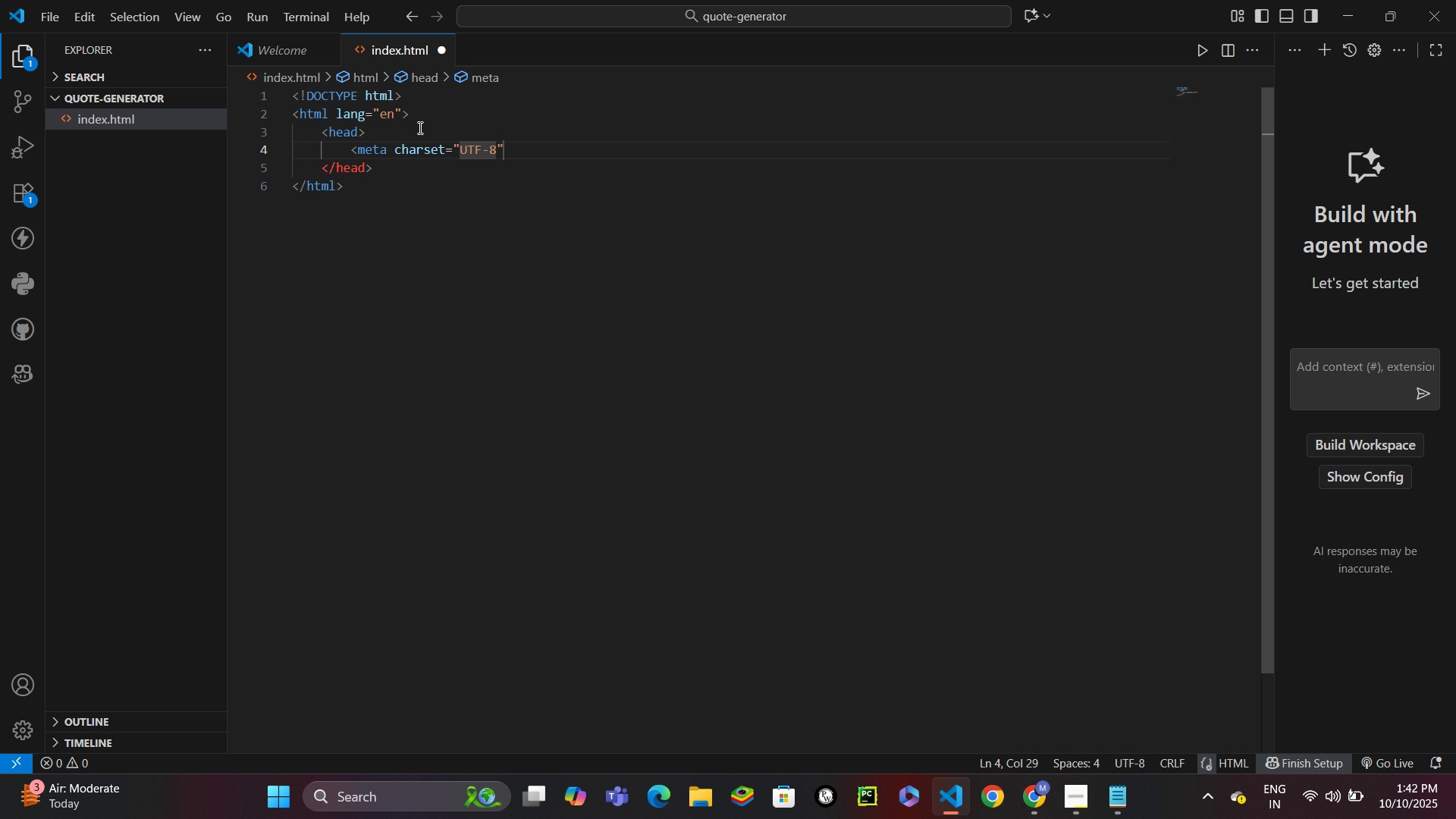 
key(ArrowRight)
 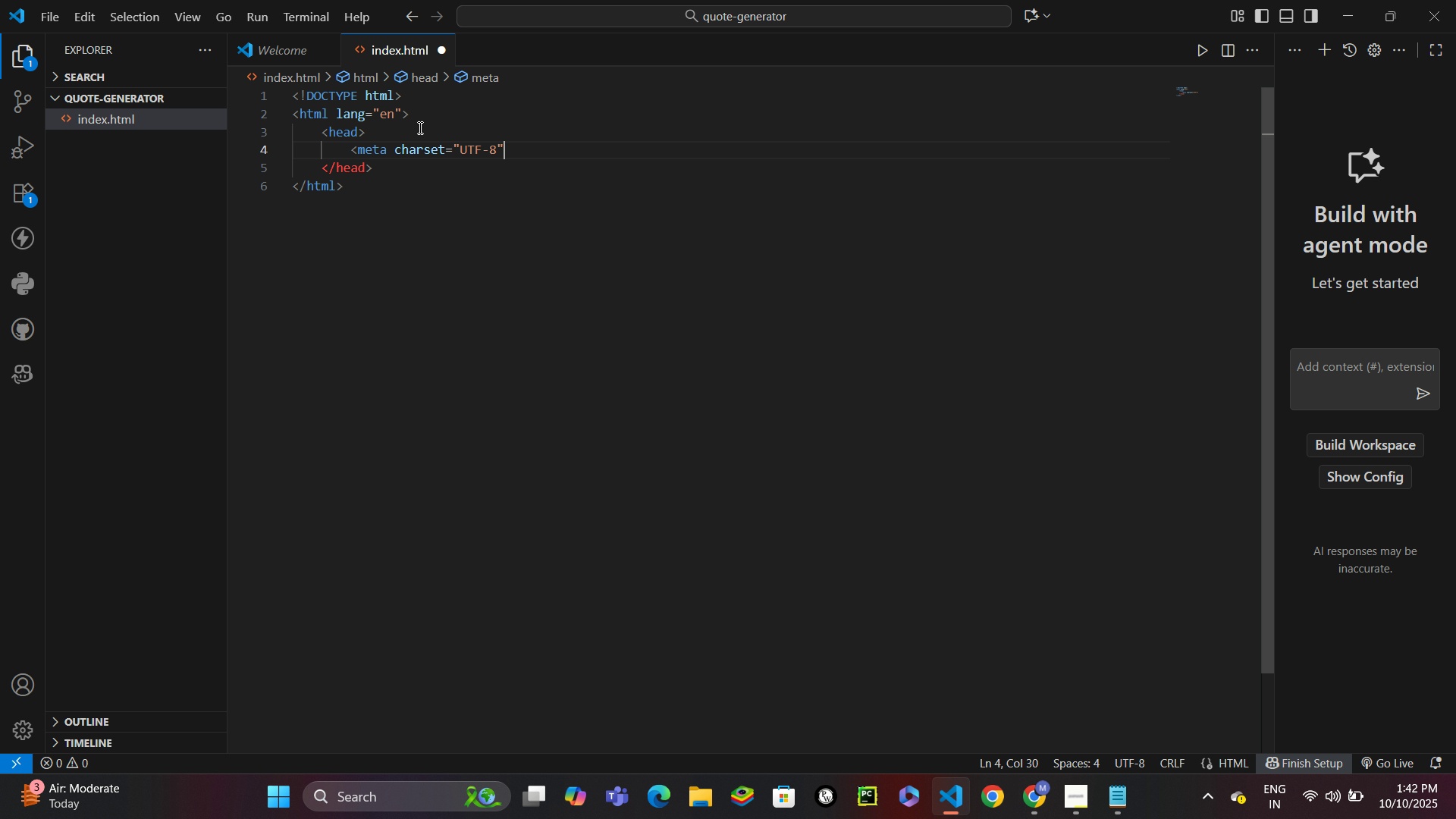 
key(Shift+Period)
 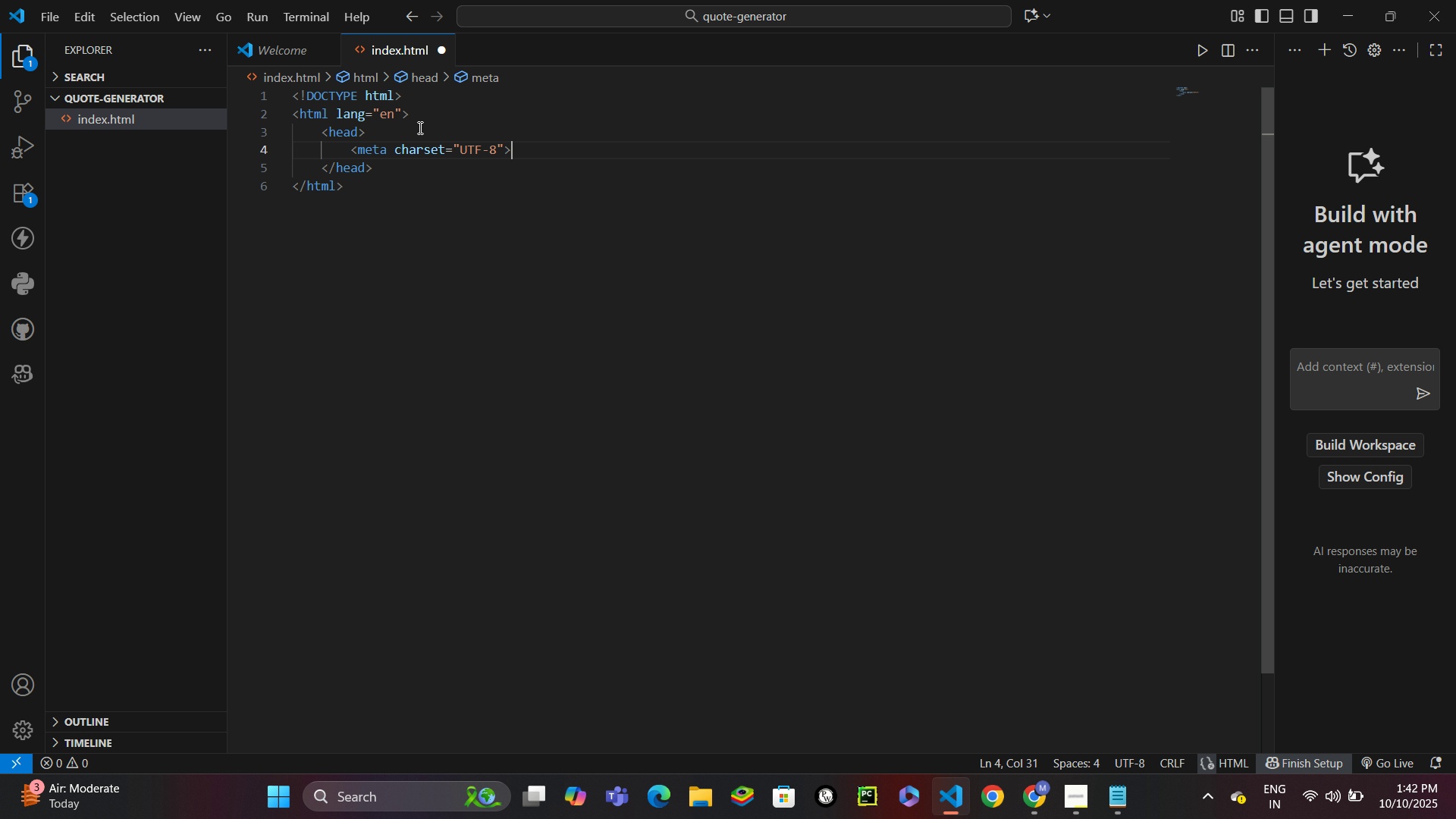 
key(Enter)
 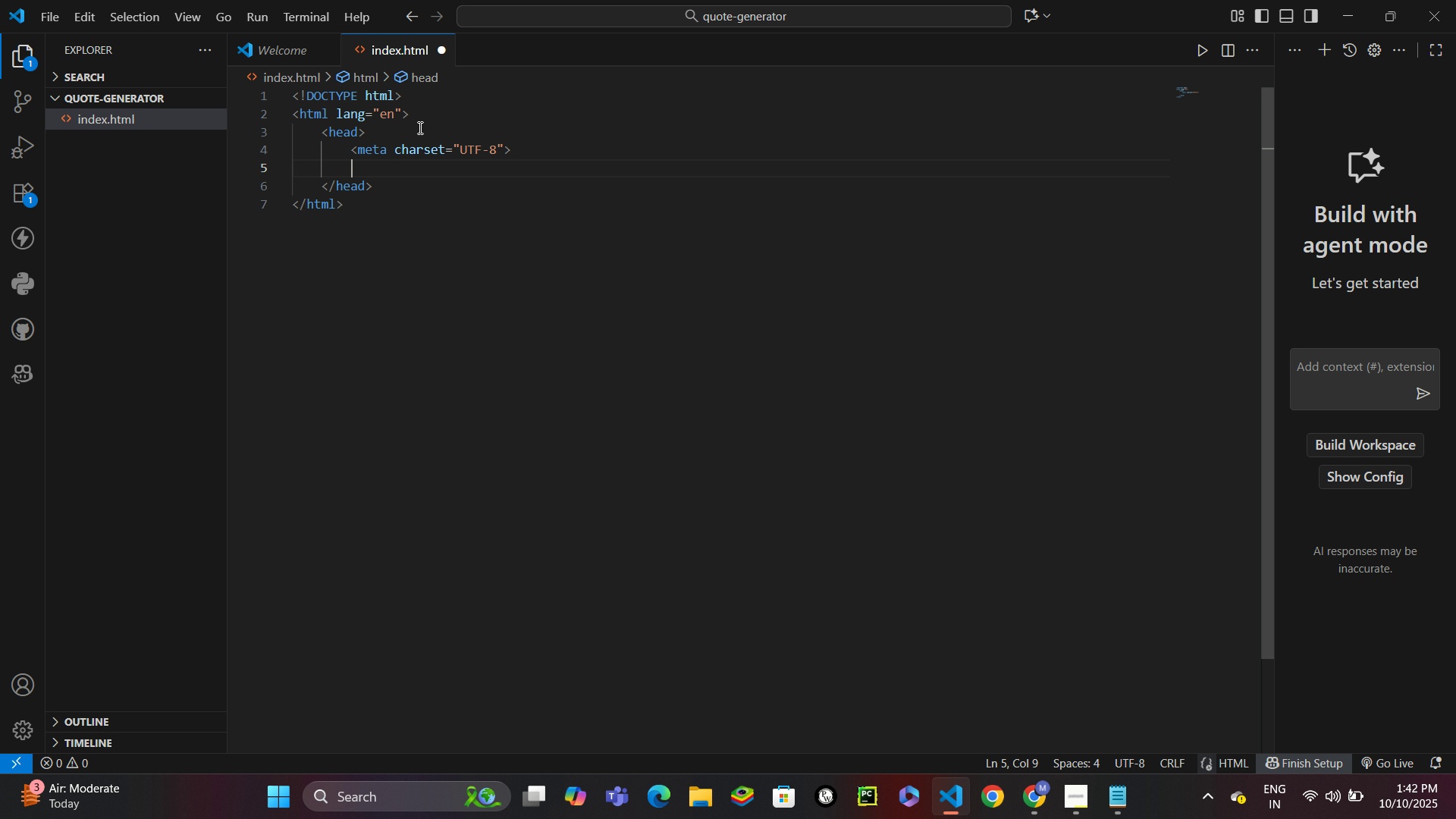 
type(<meta)
 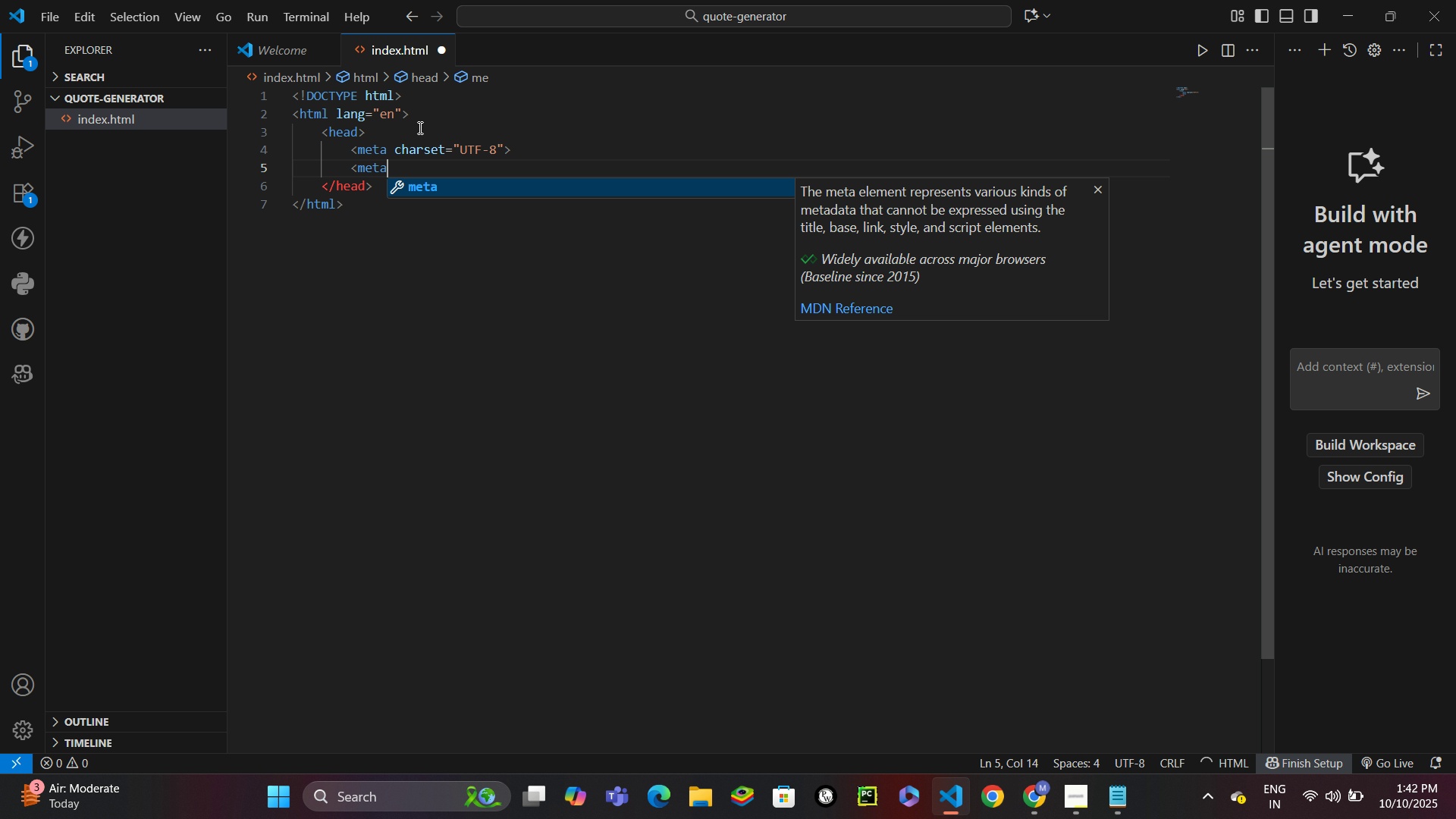 
key(Enter)
 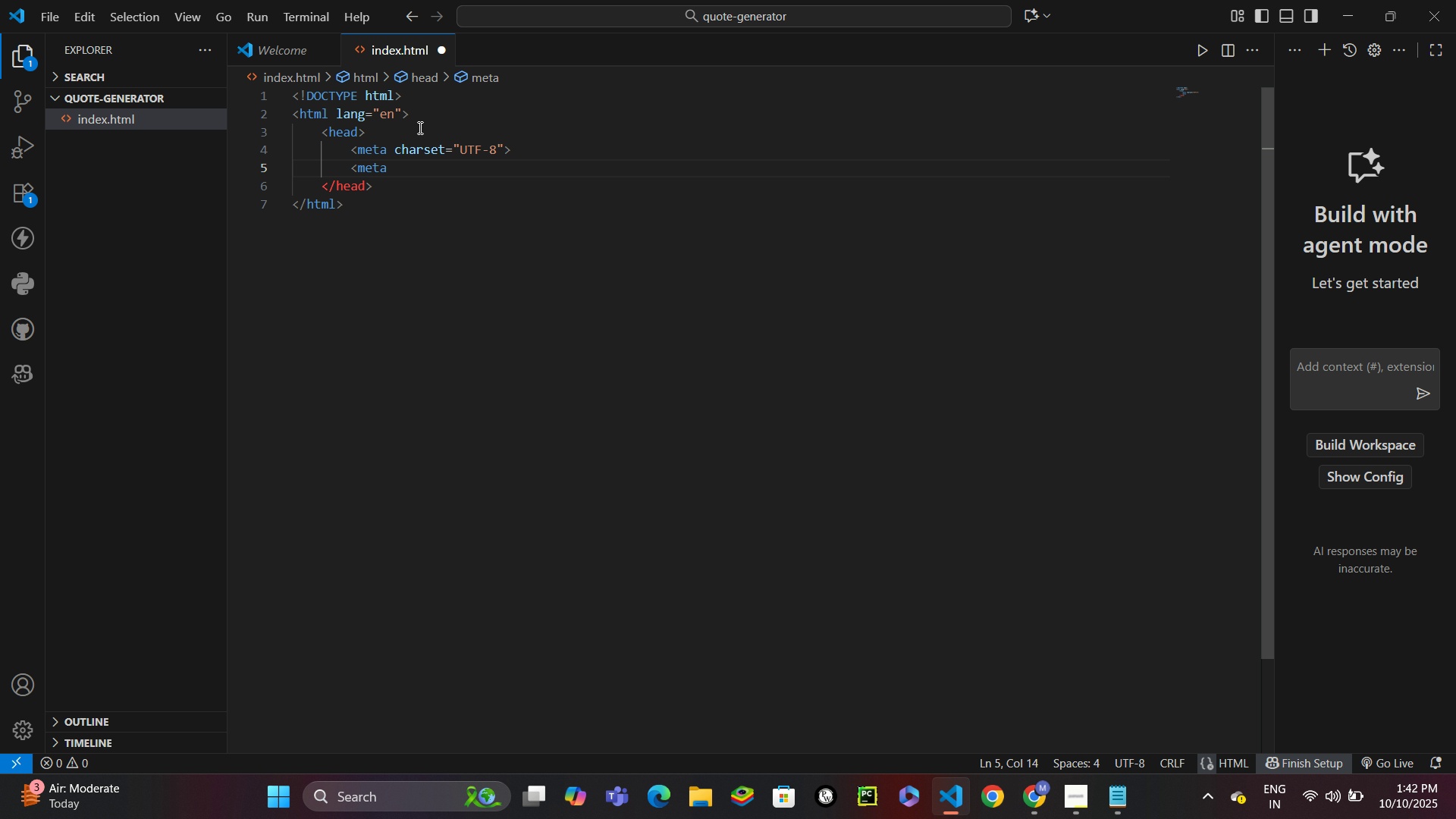 
type( nam)
 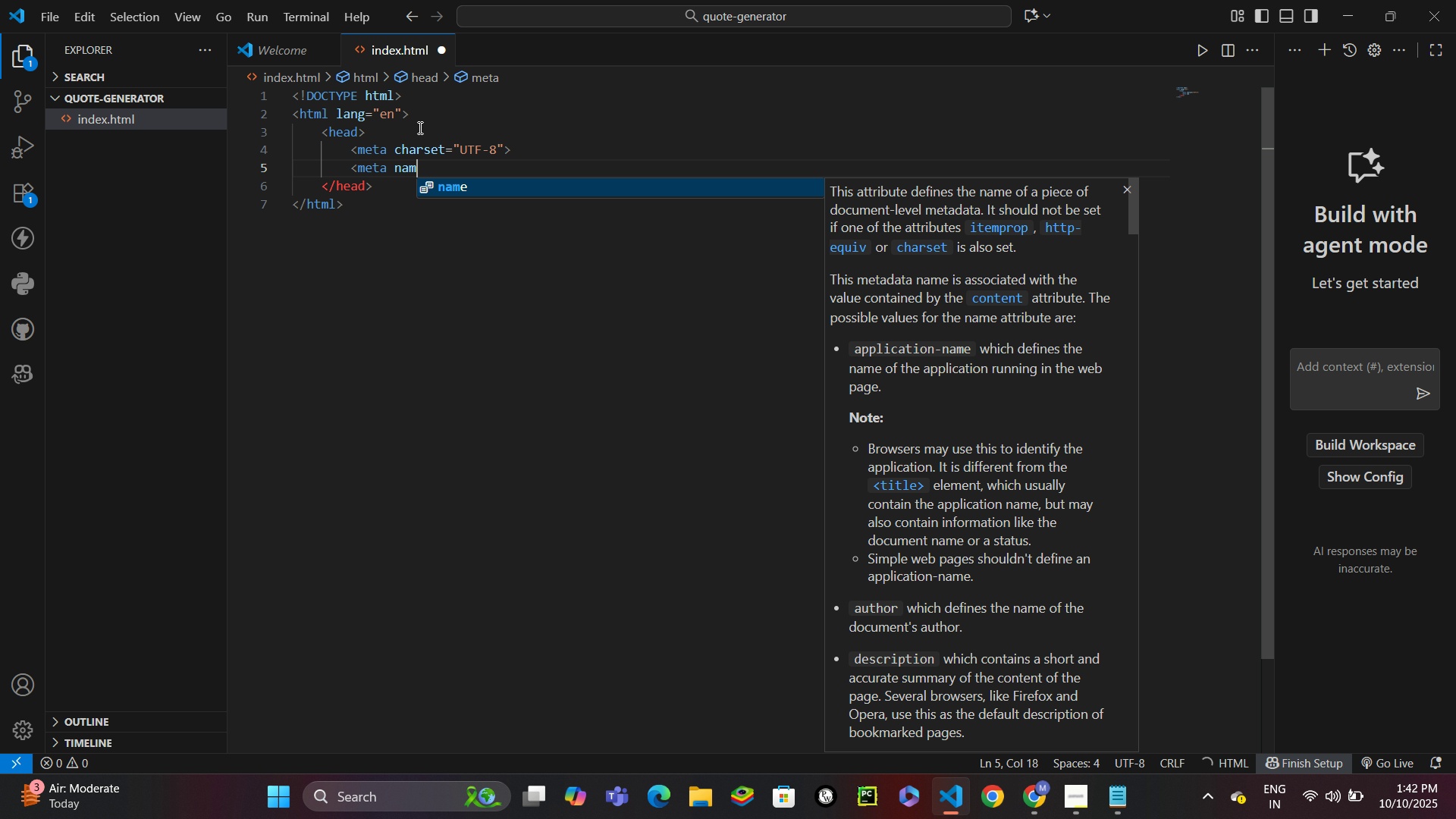 
key(Enter)
 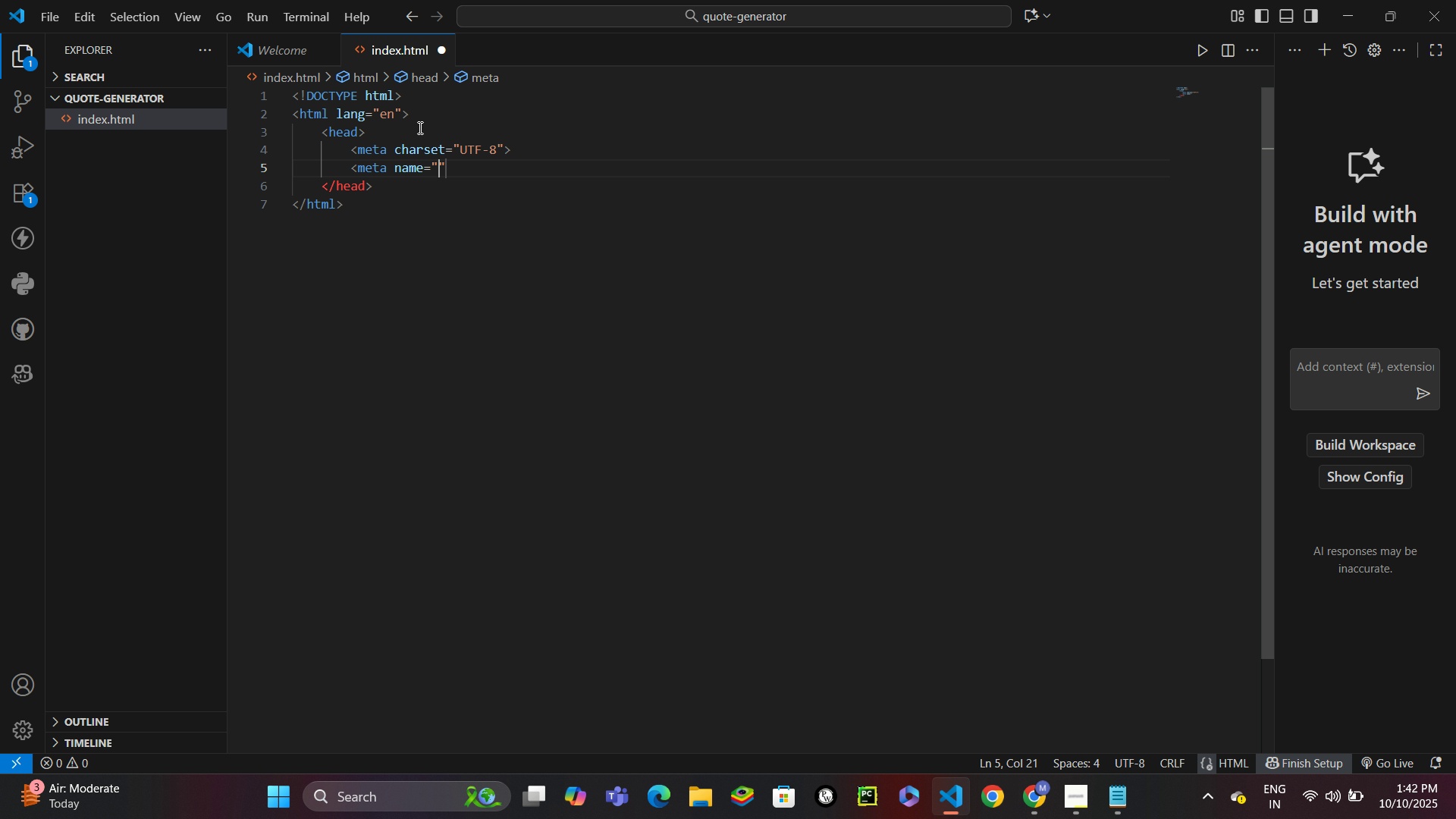 
type(viewport)
 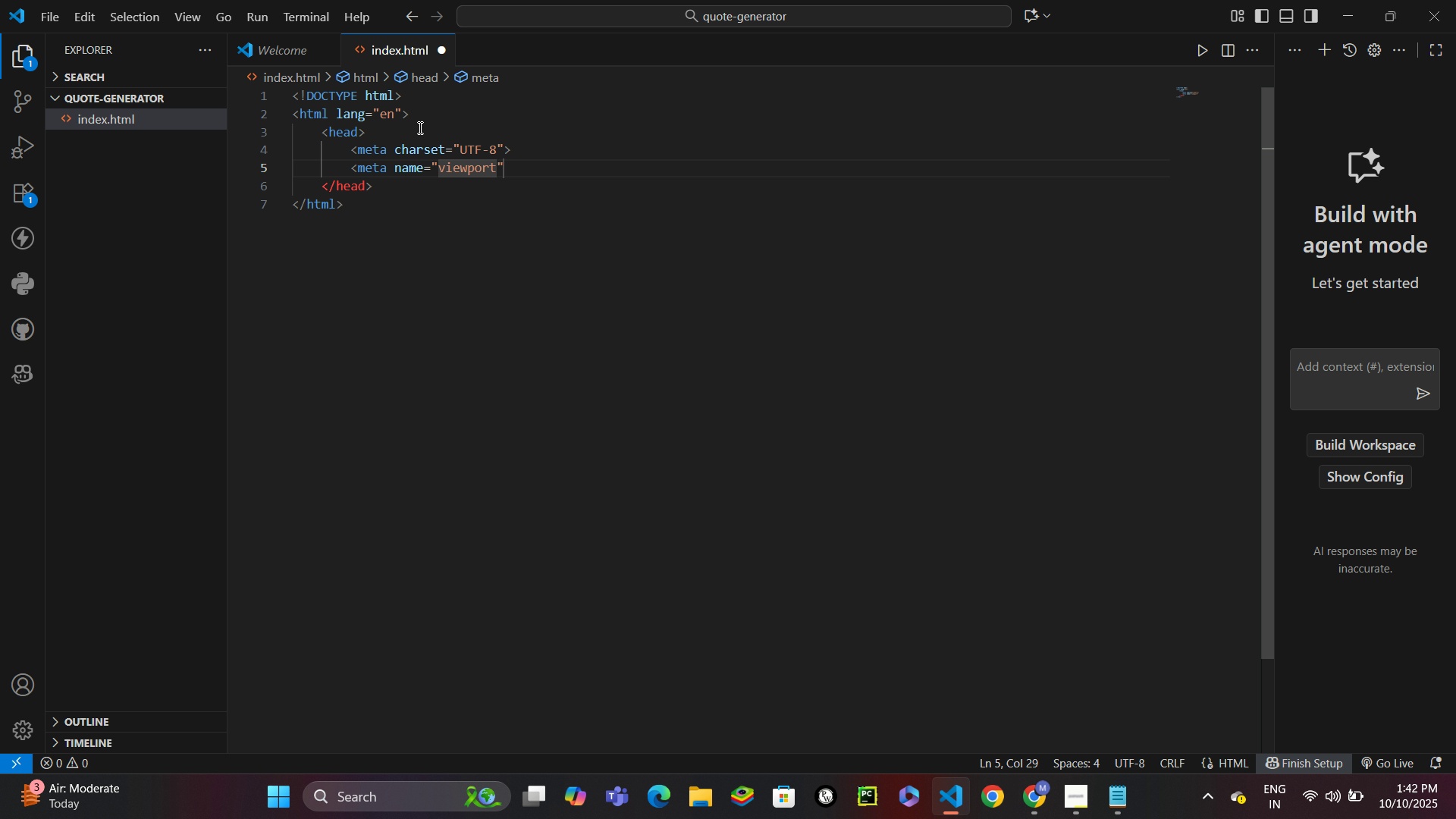 
key(ArrowRight)
 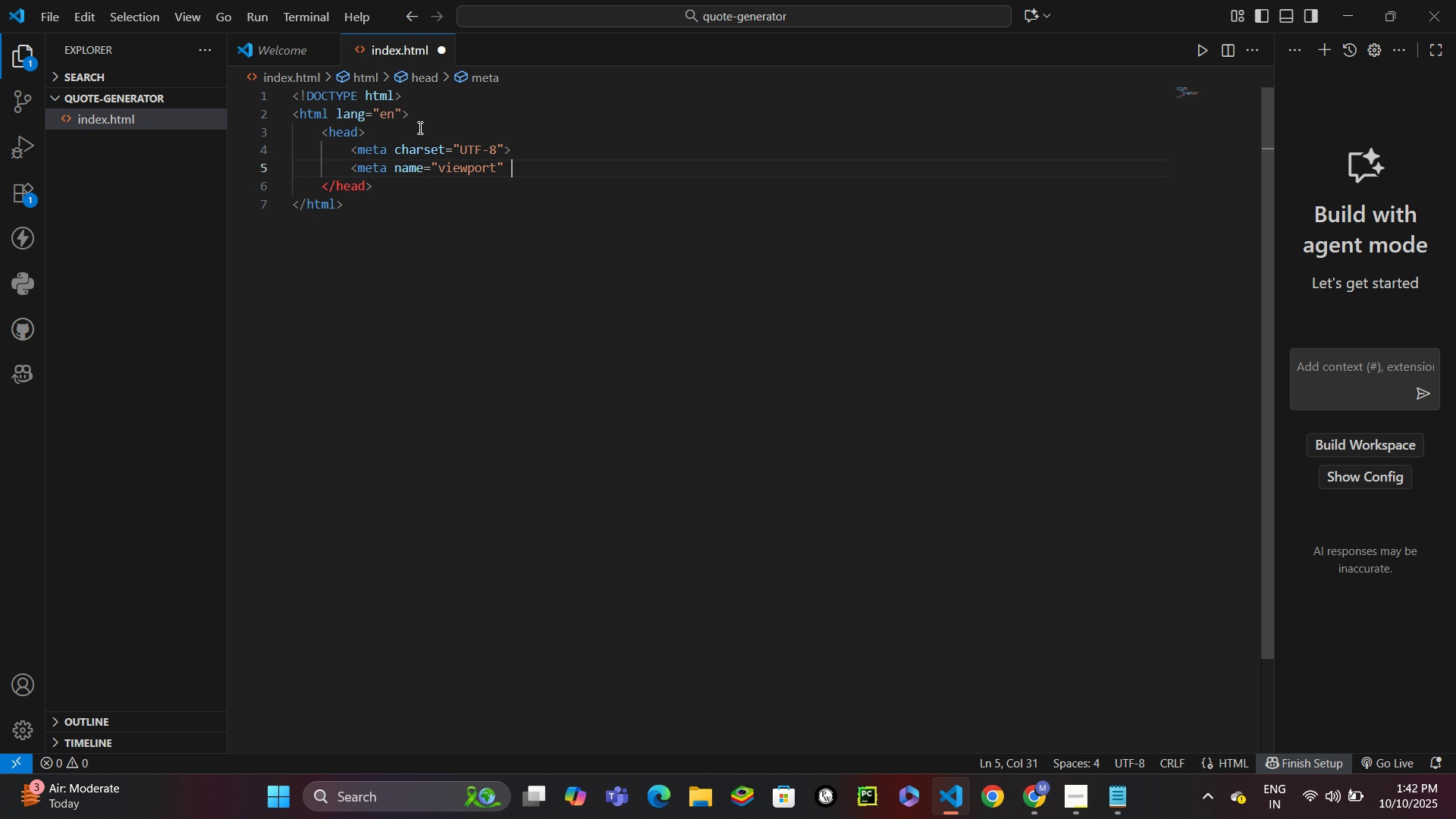 
type( con)
 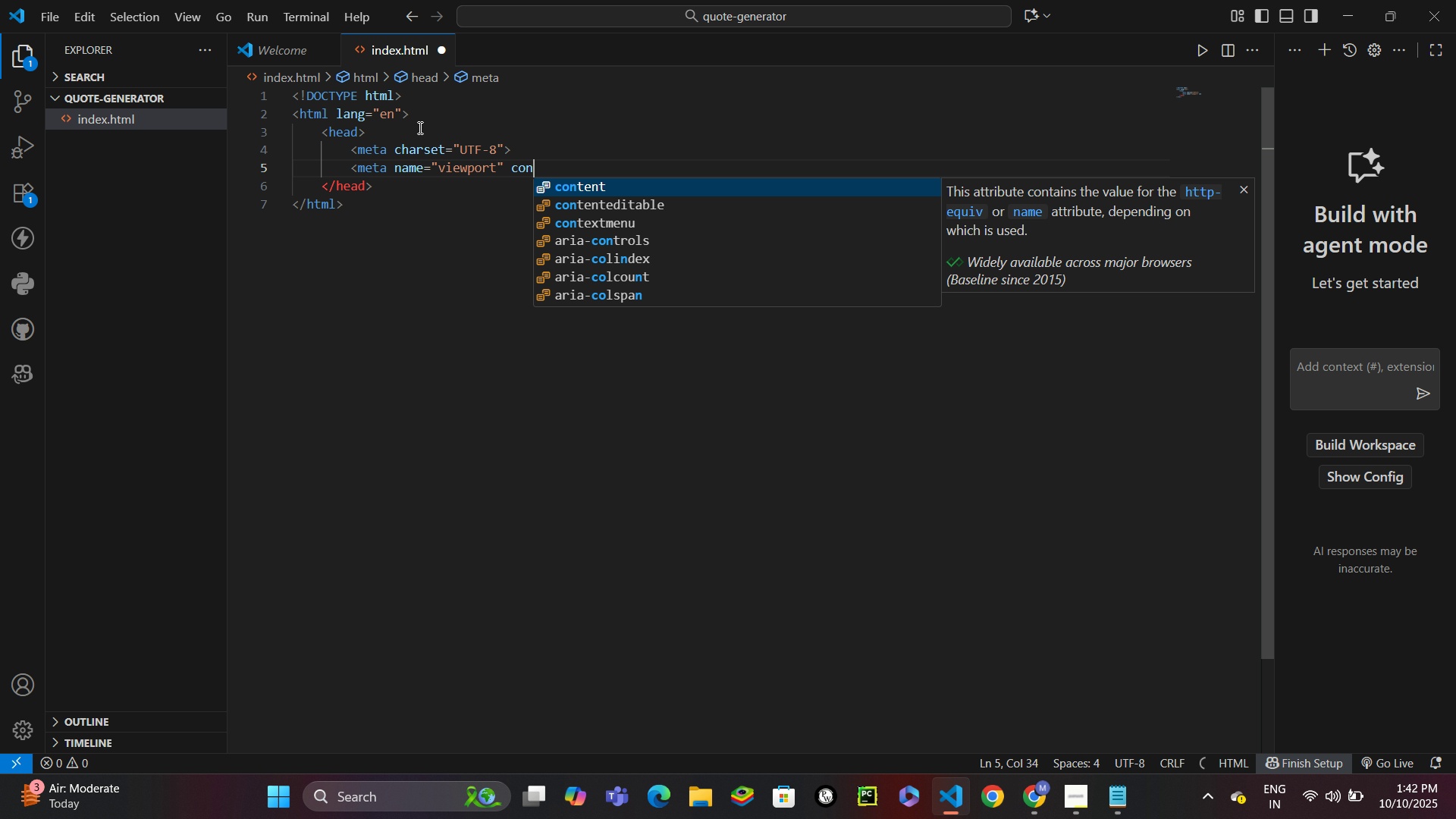 
key(Enter)
 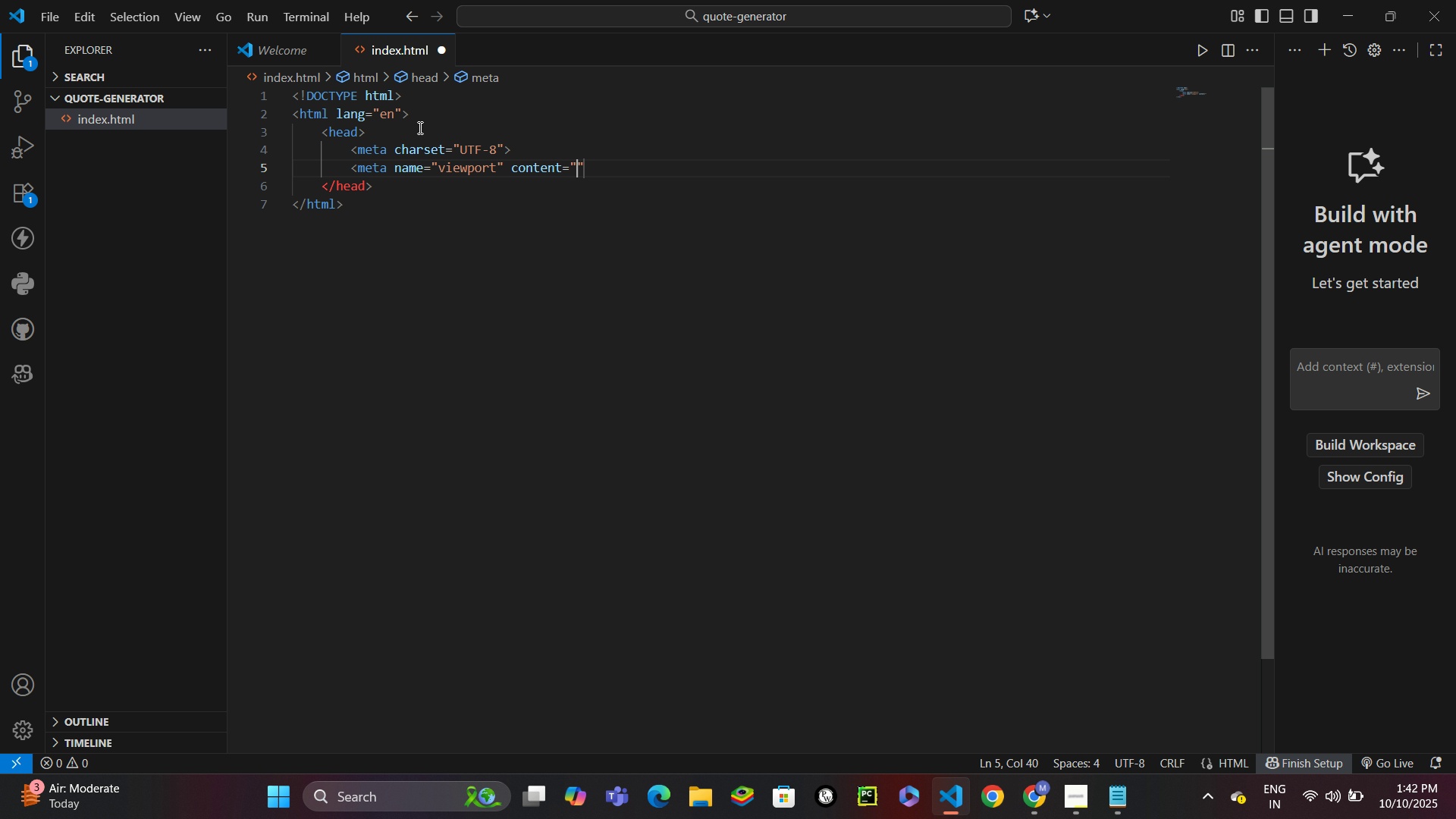 
type(width=device-width, initial-scale-1.0)
 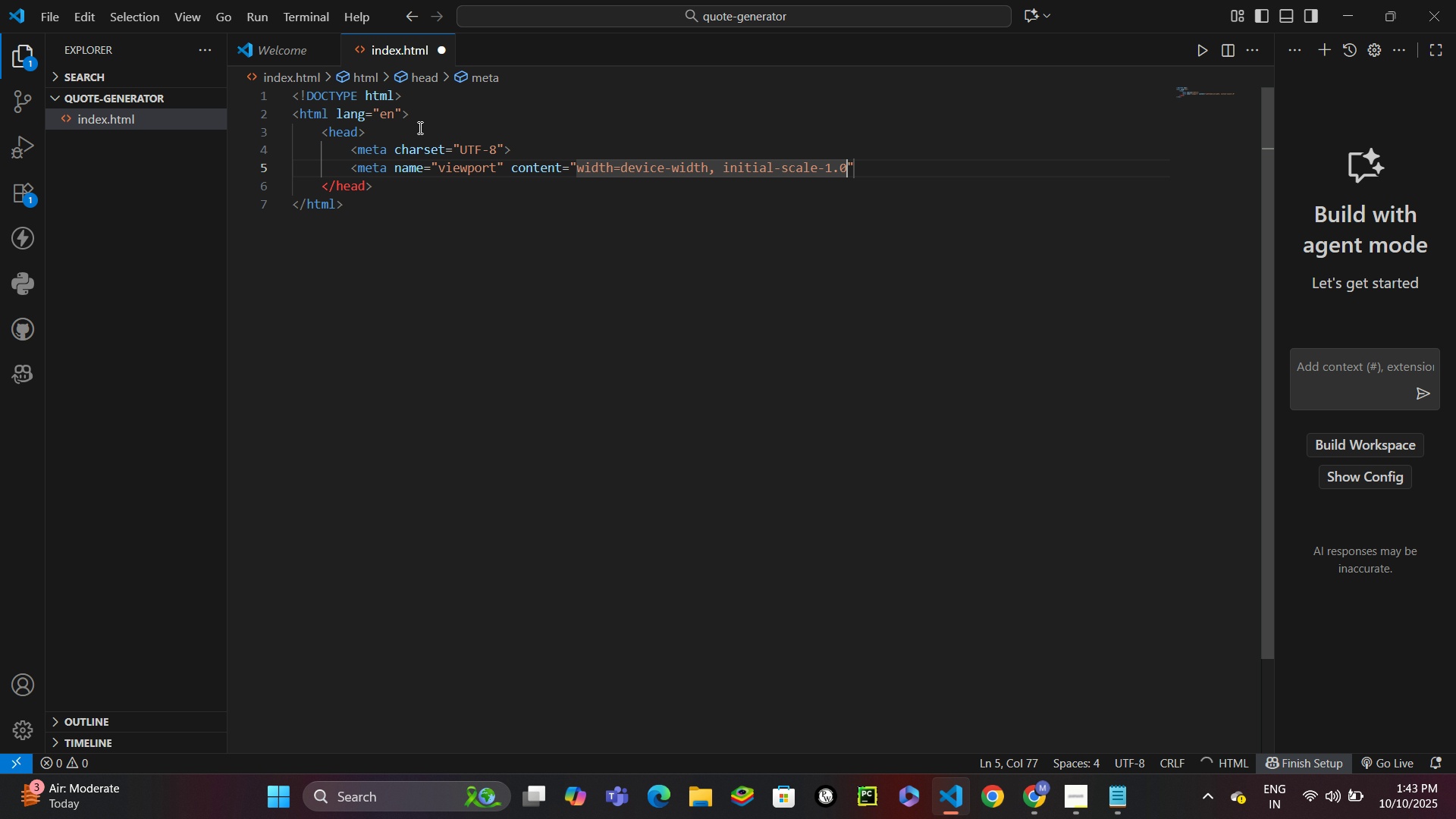 
key(ArrowRight)
 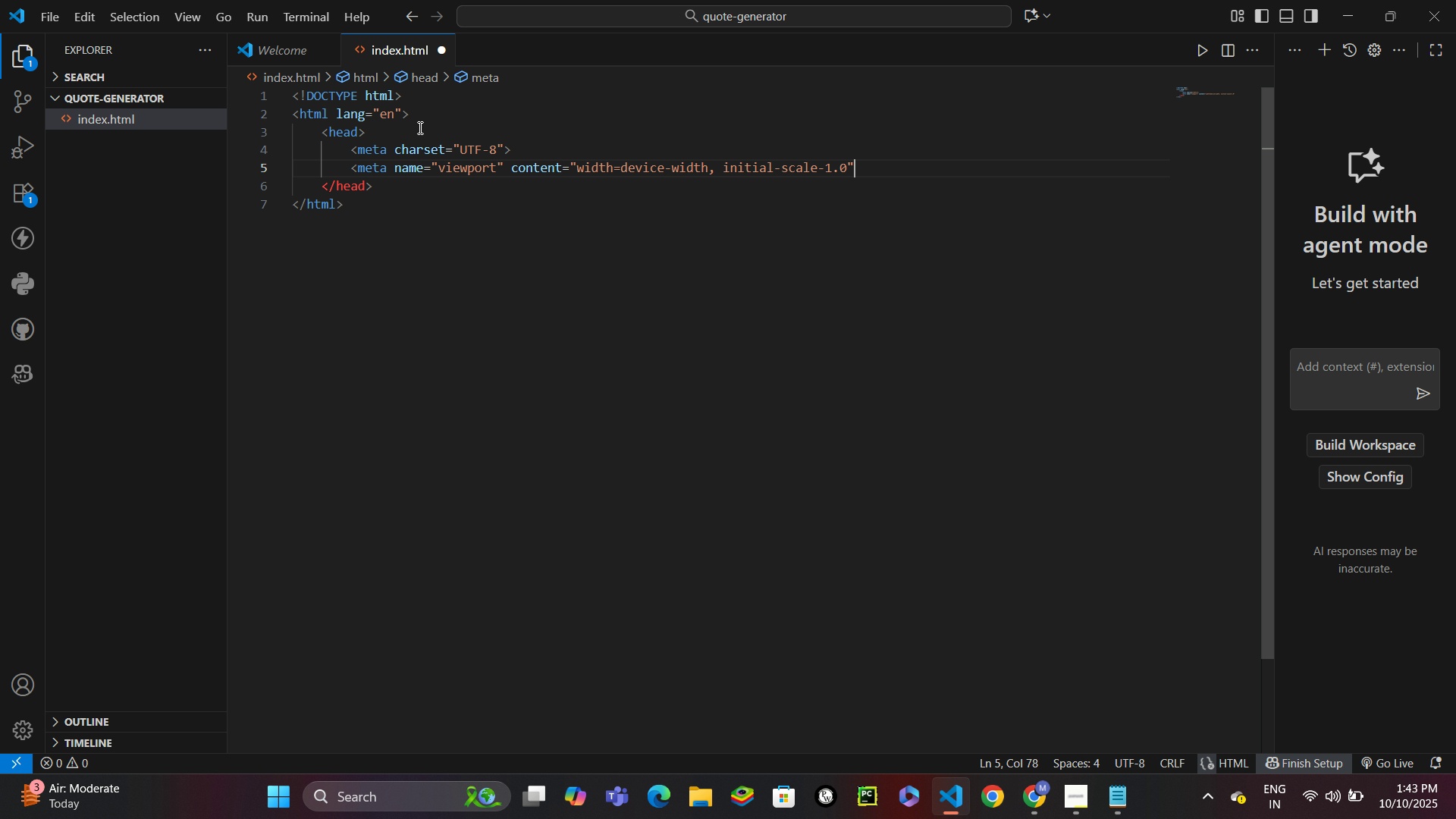 
key(Shift+Period)
 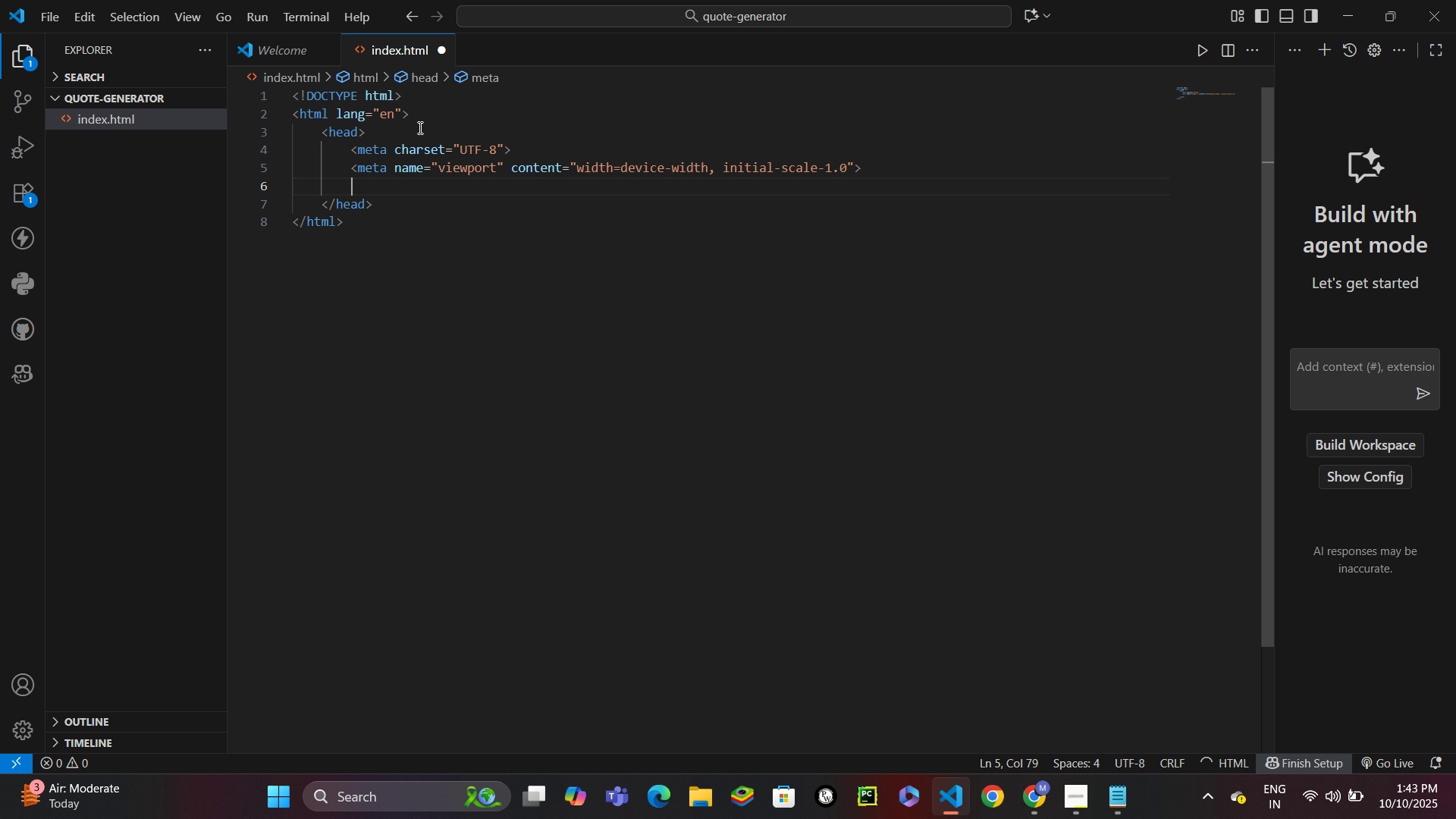 
key(Enter)
 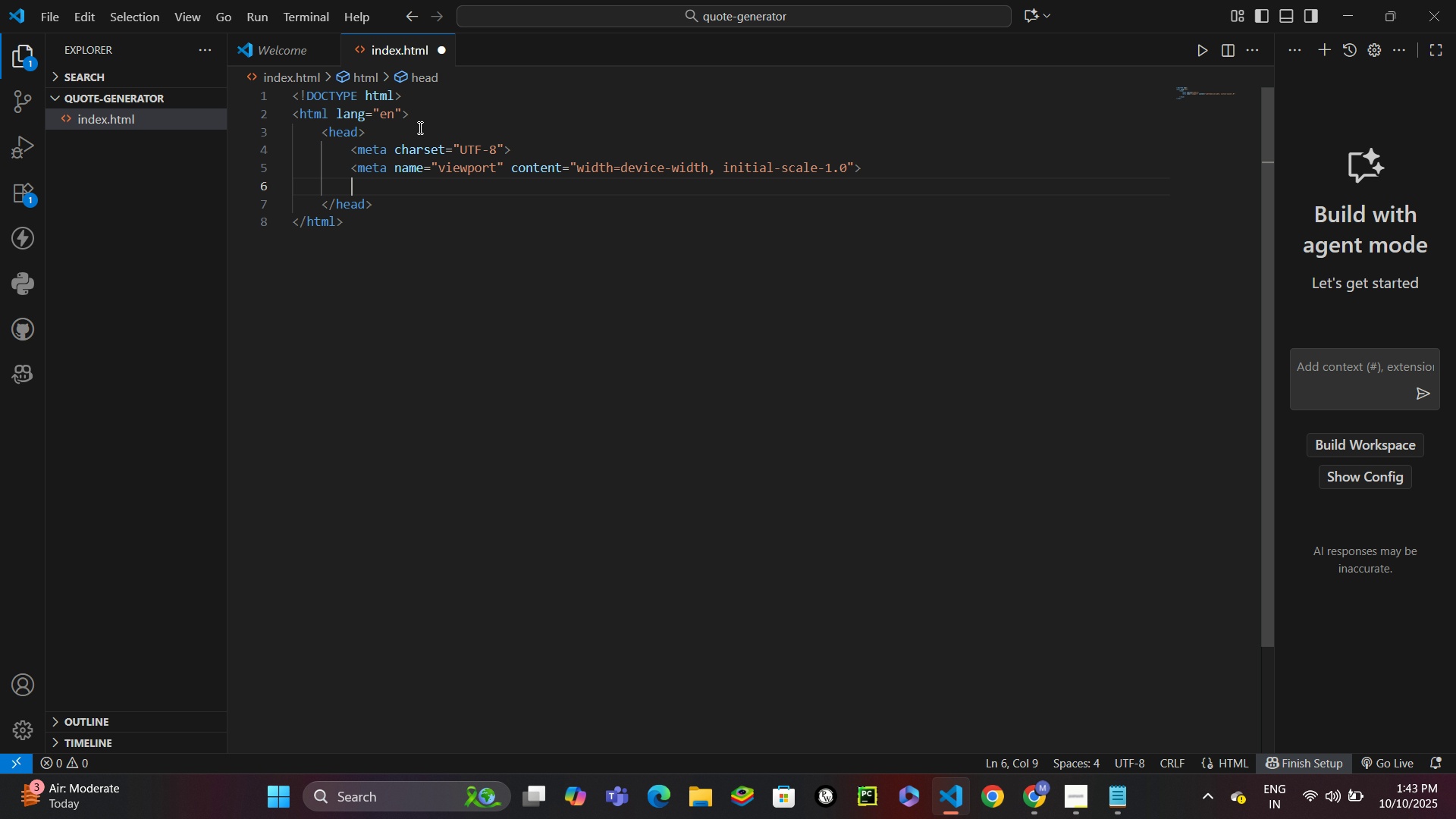 
type(<titl)
 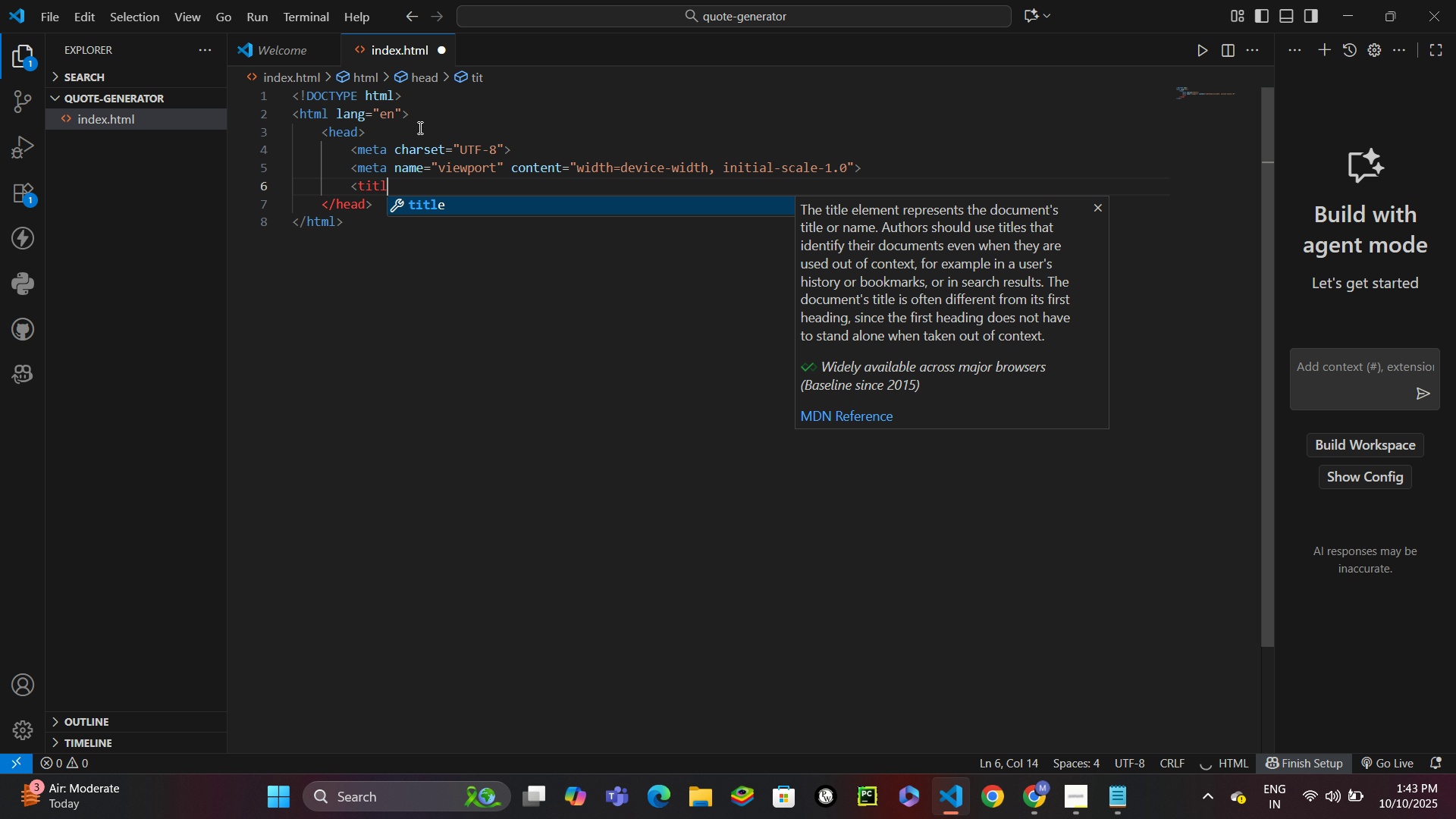 
key(Enter)
 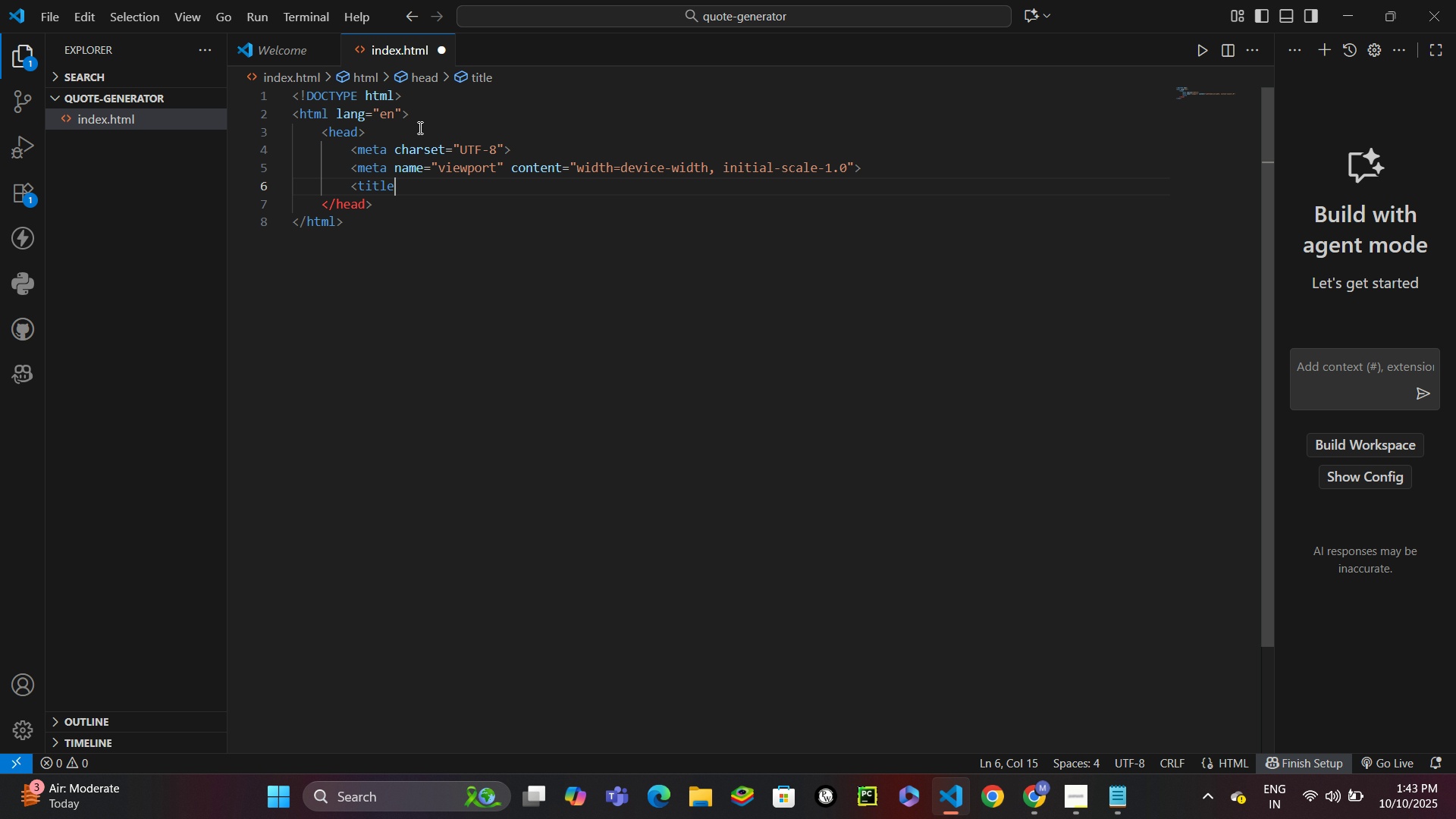 
type(>Quote Generator)
 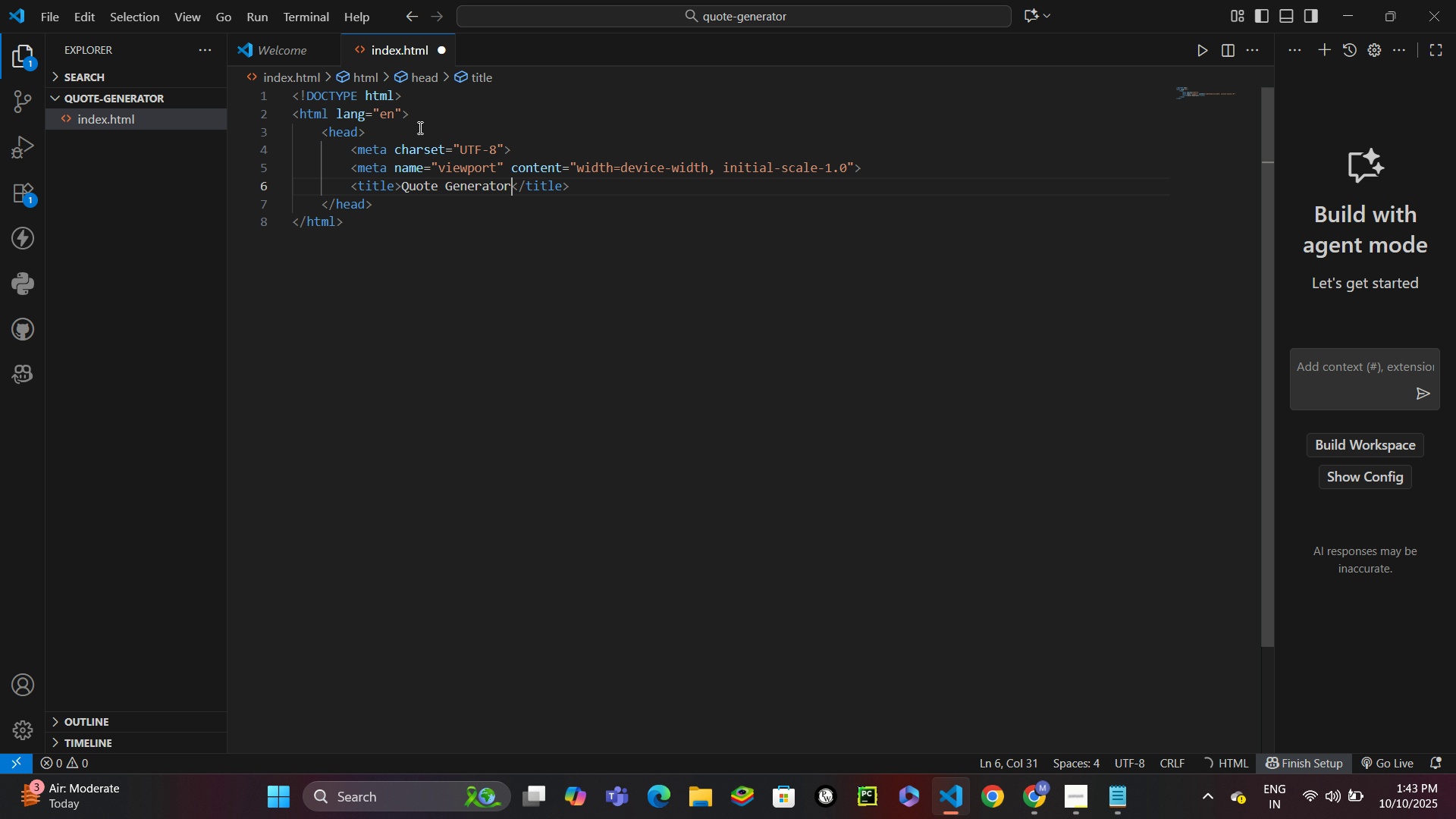 
key(Control+ControlLeft)
 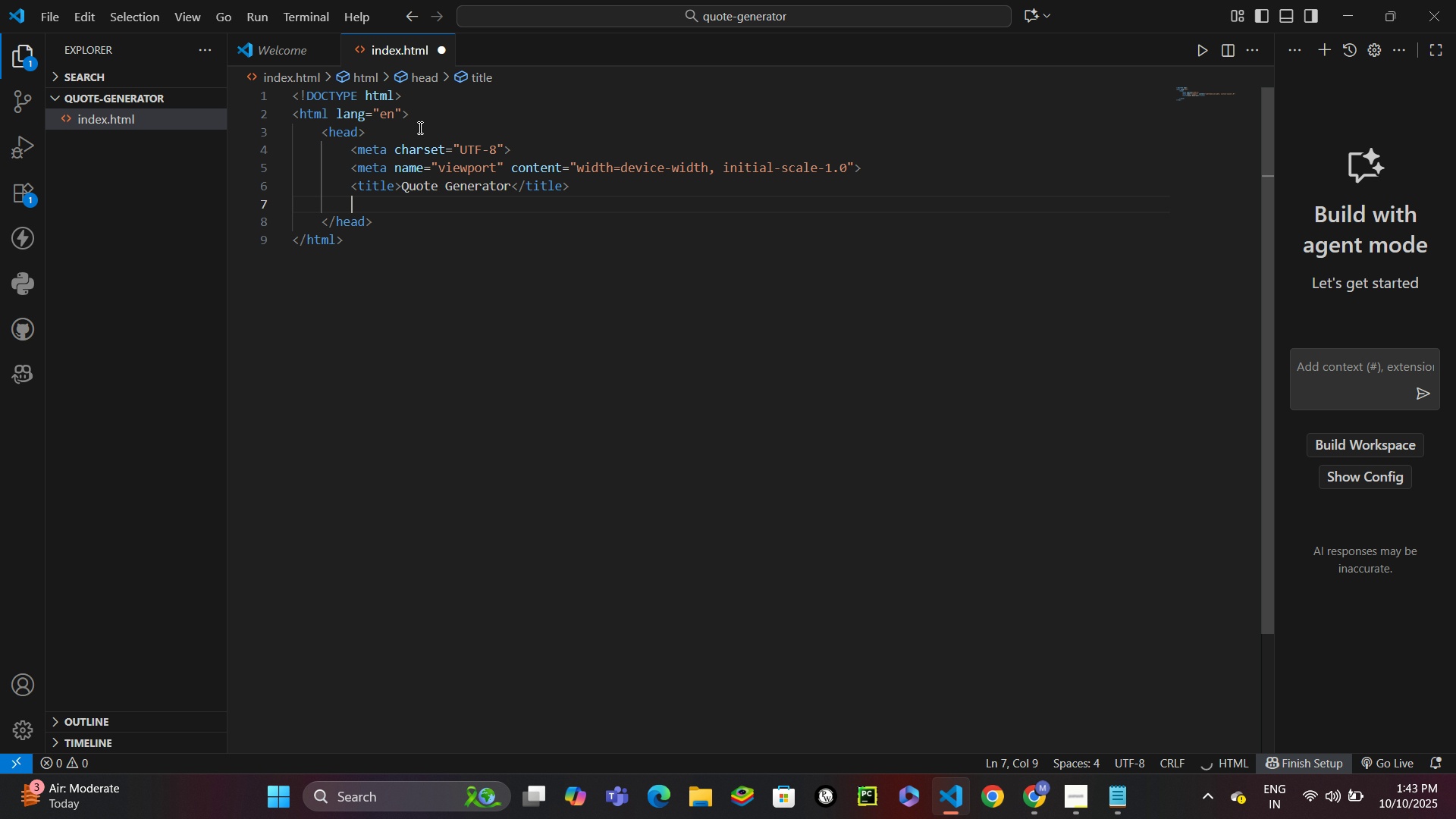 
key(Control+Enter)
 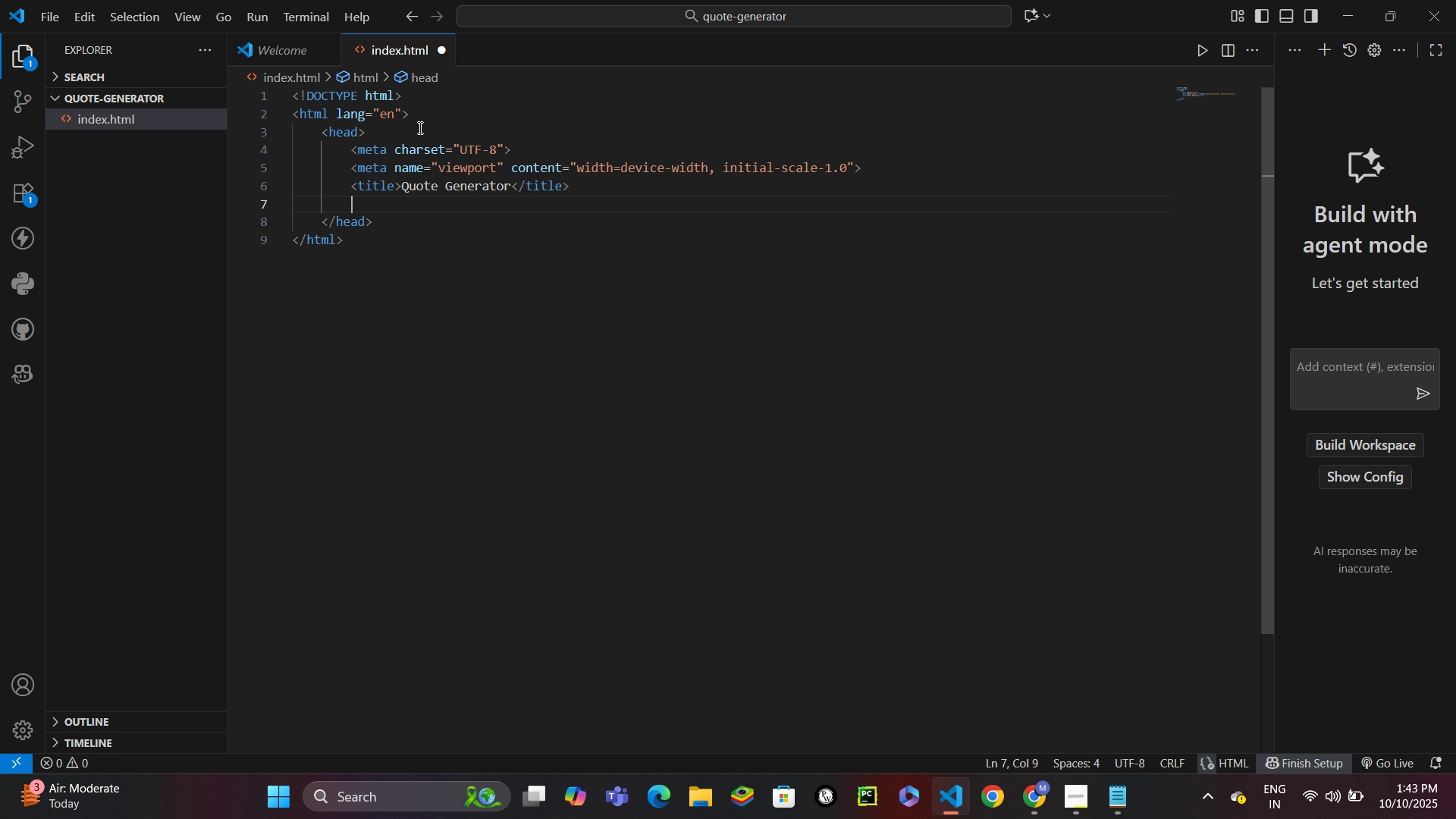 
type(L)
key(Backspace)
type(<lin)
 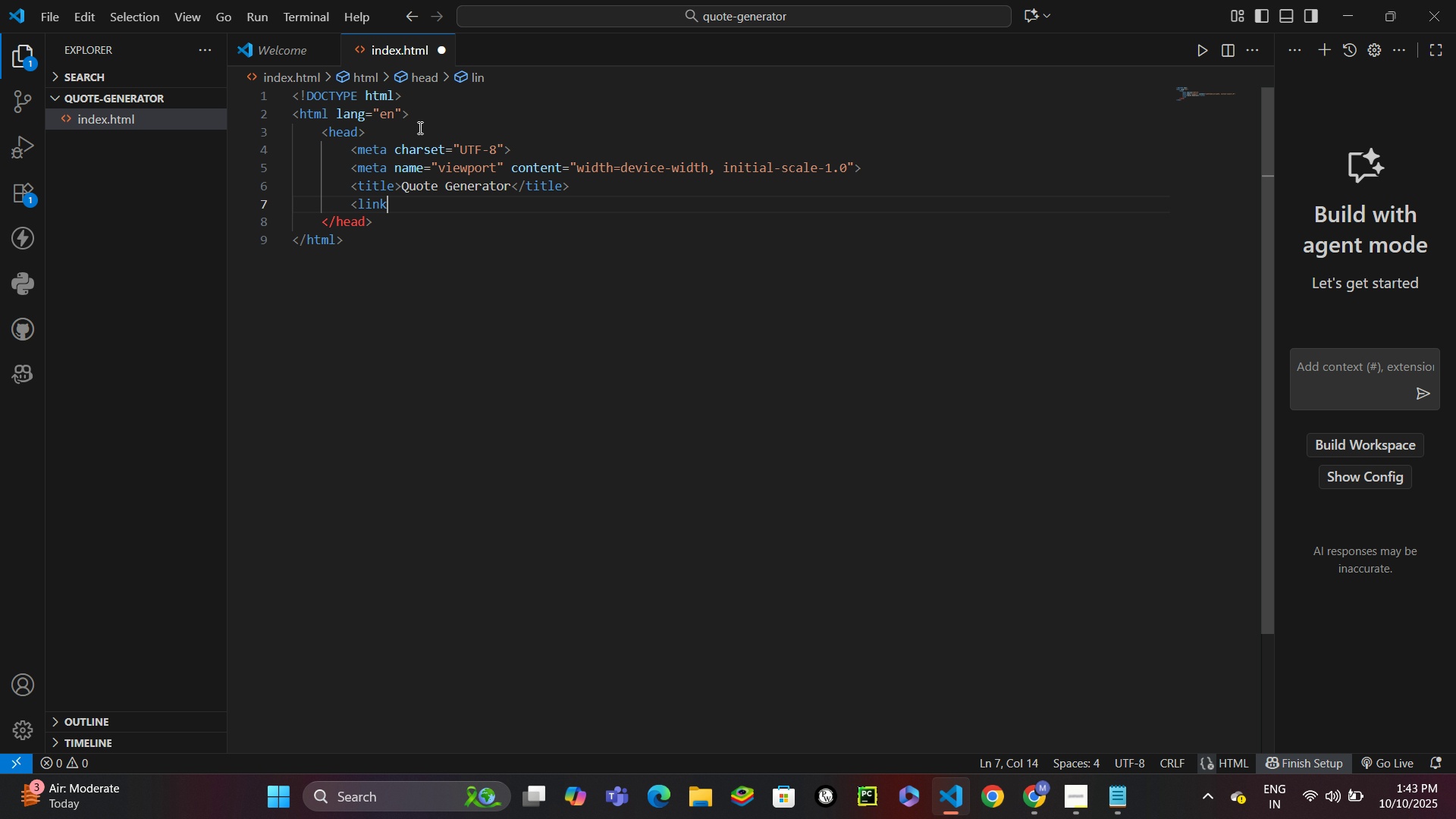 
 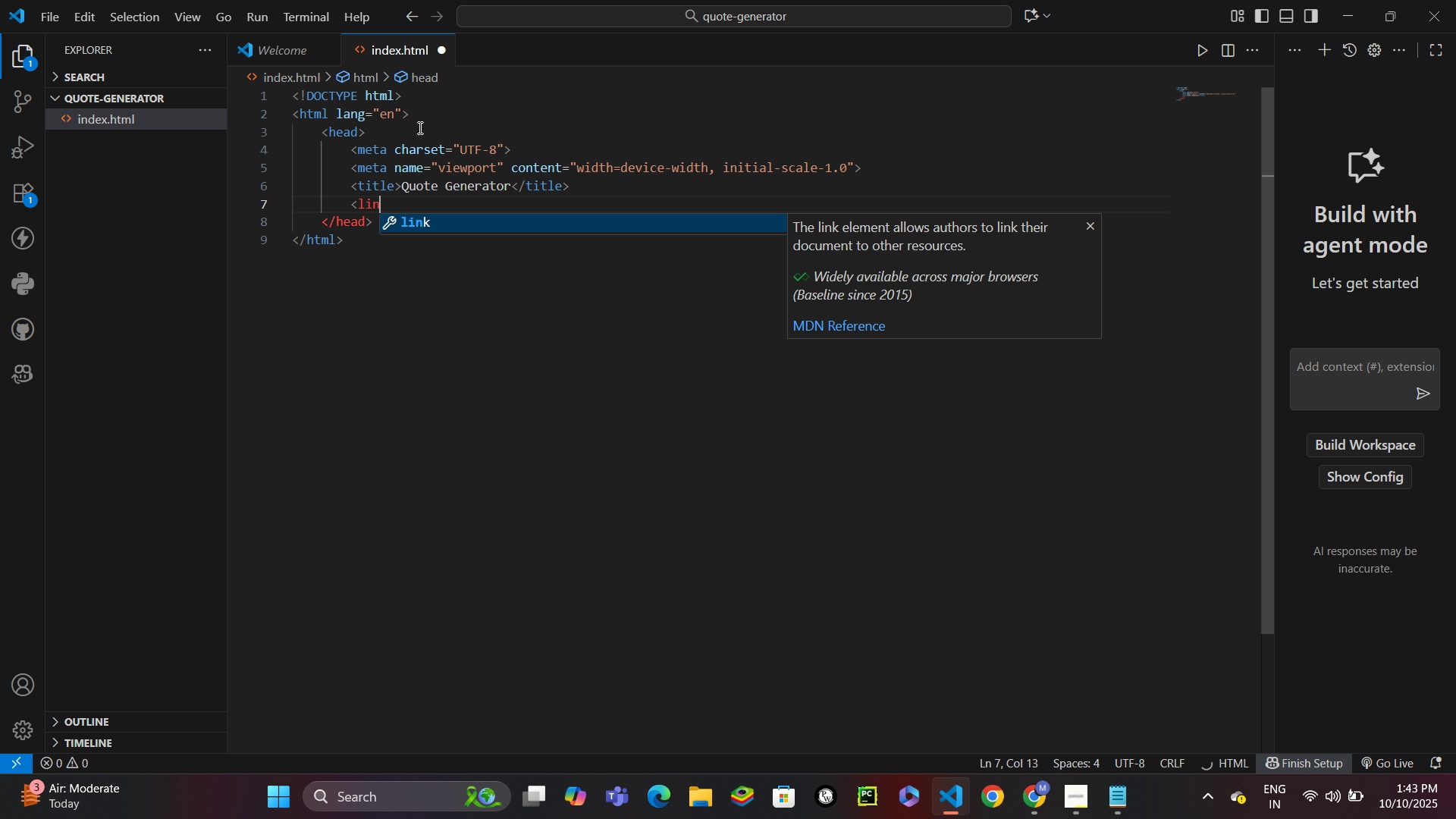 
key(Enter)
 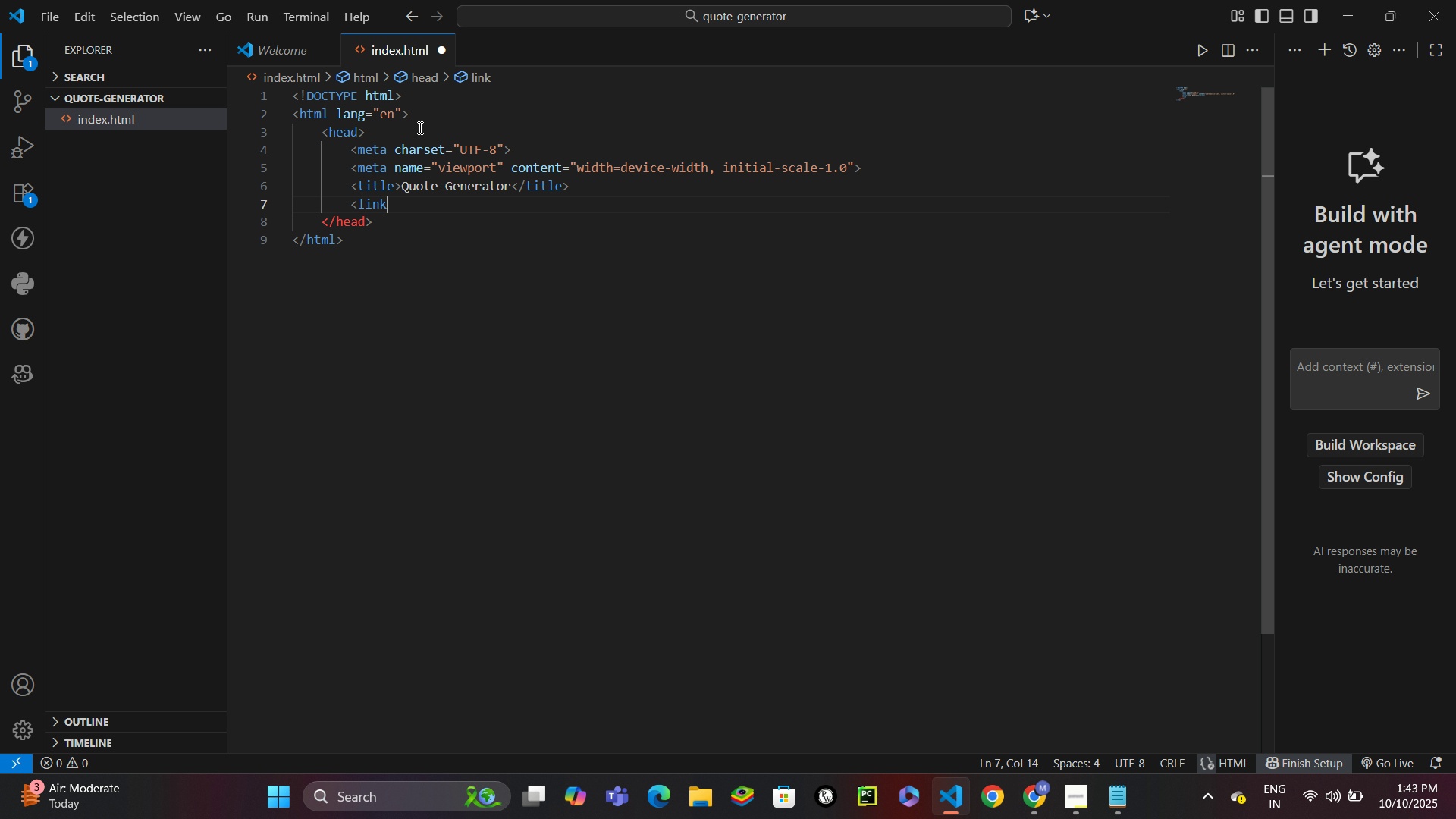 
type( rea)
key(Backspace)
type(l)
 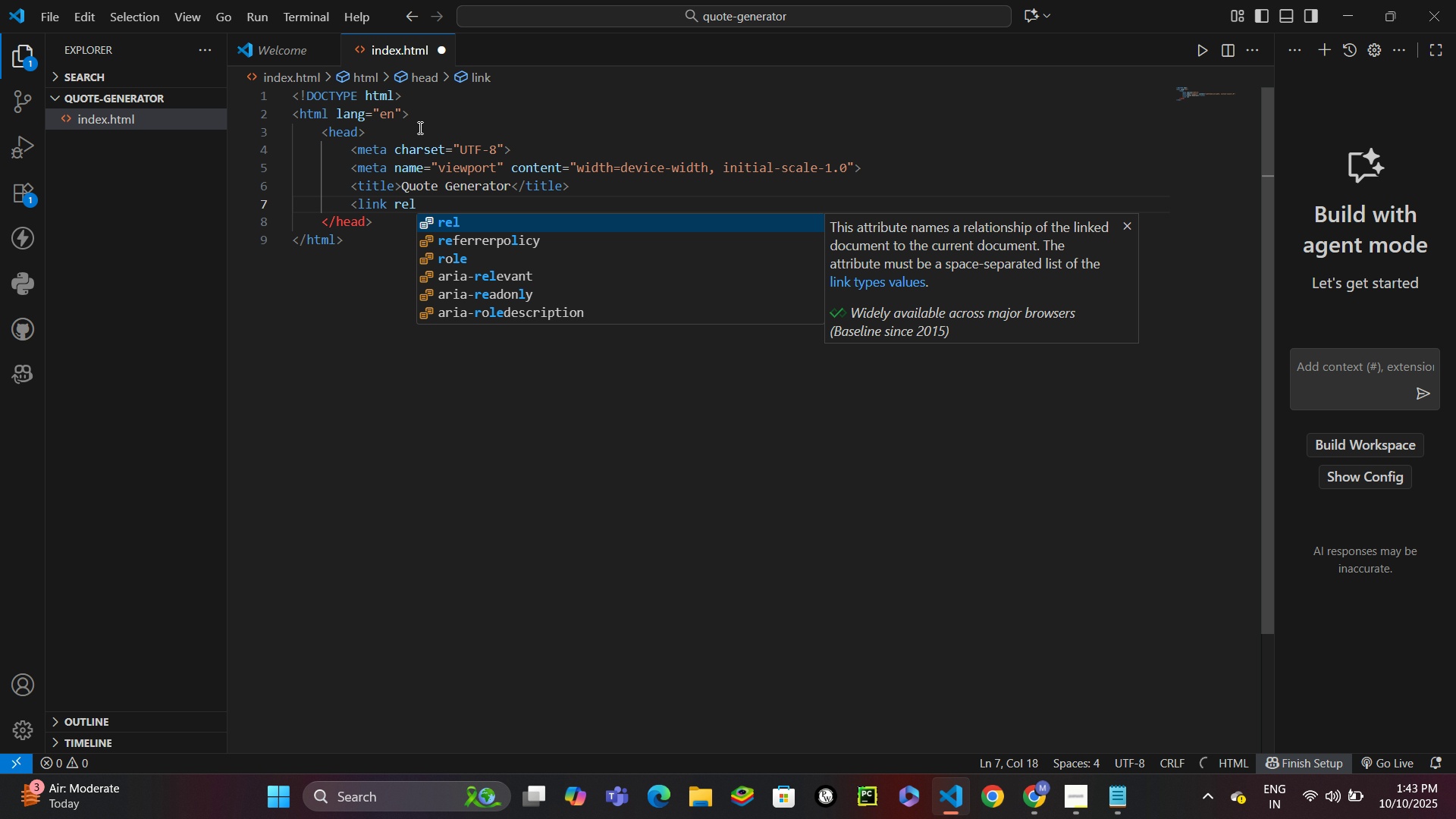 
key(Enter)
 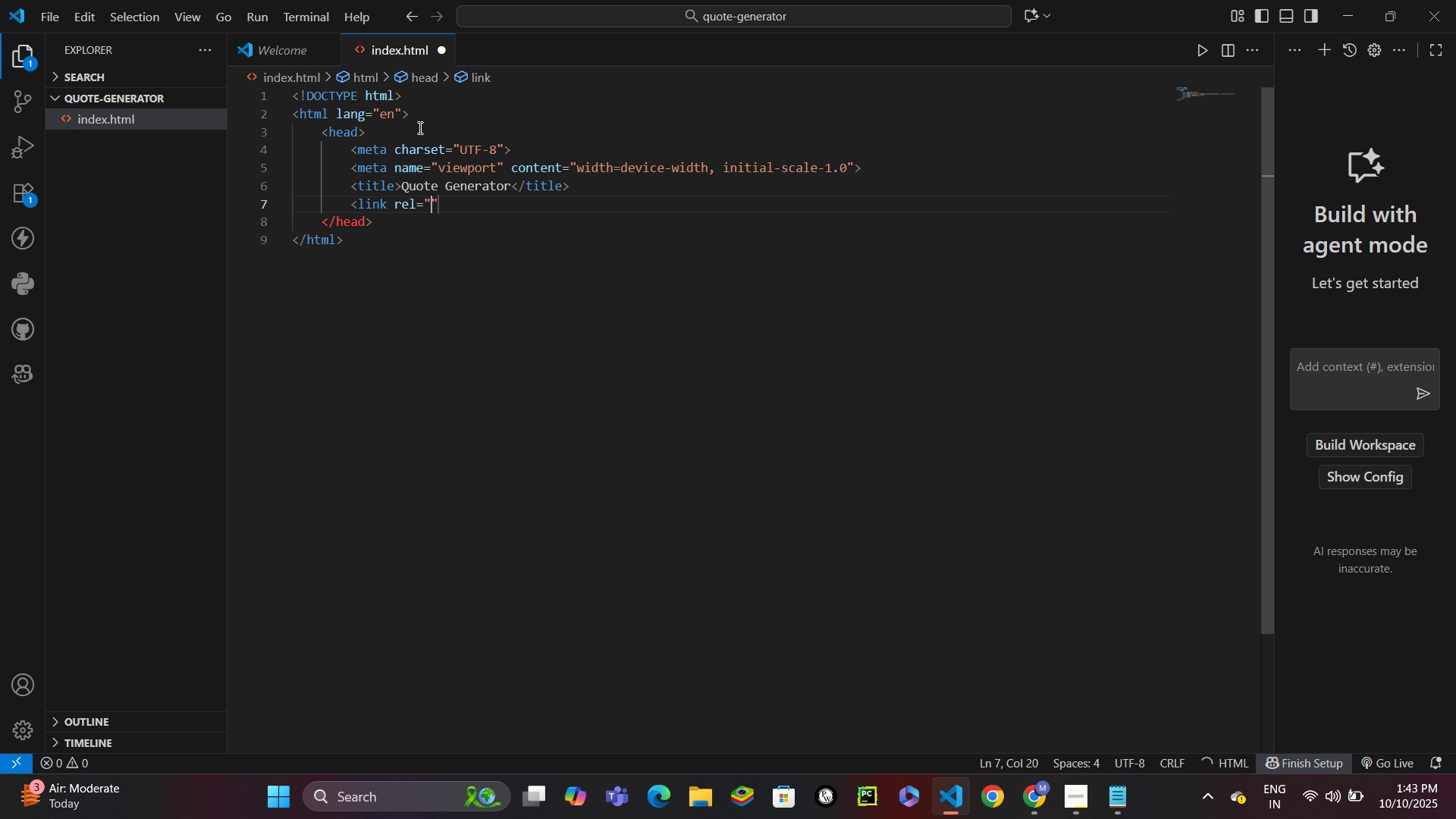 
type(stylesheet)
 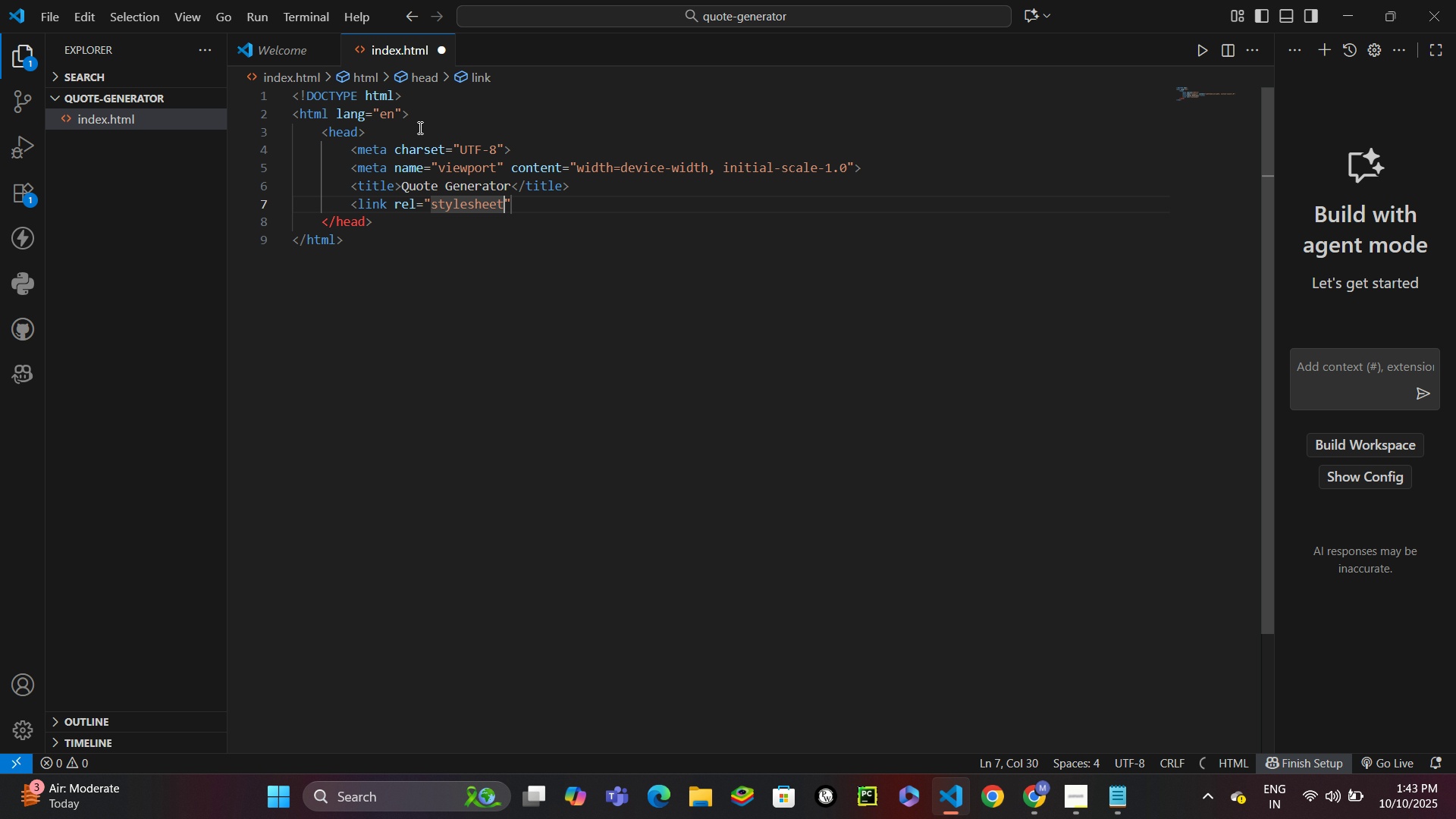 
key(ArrowRight)
 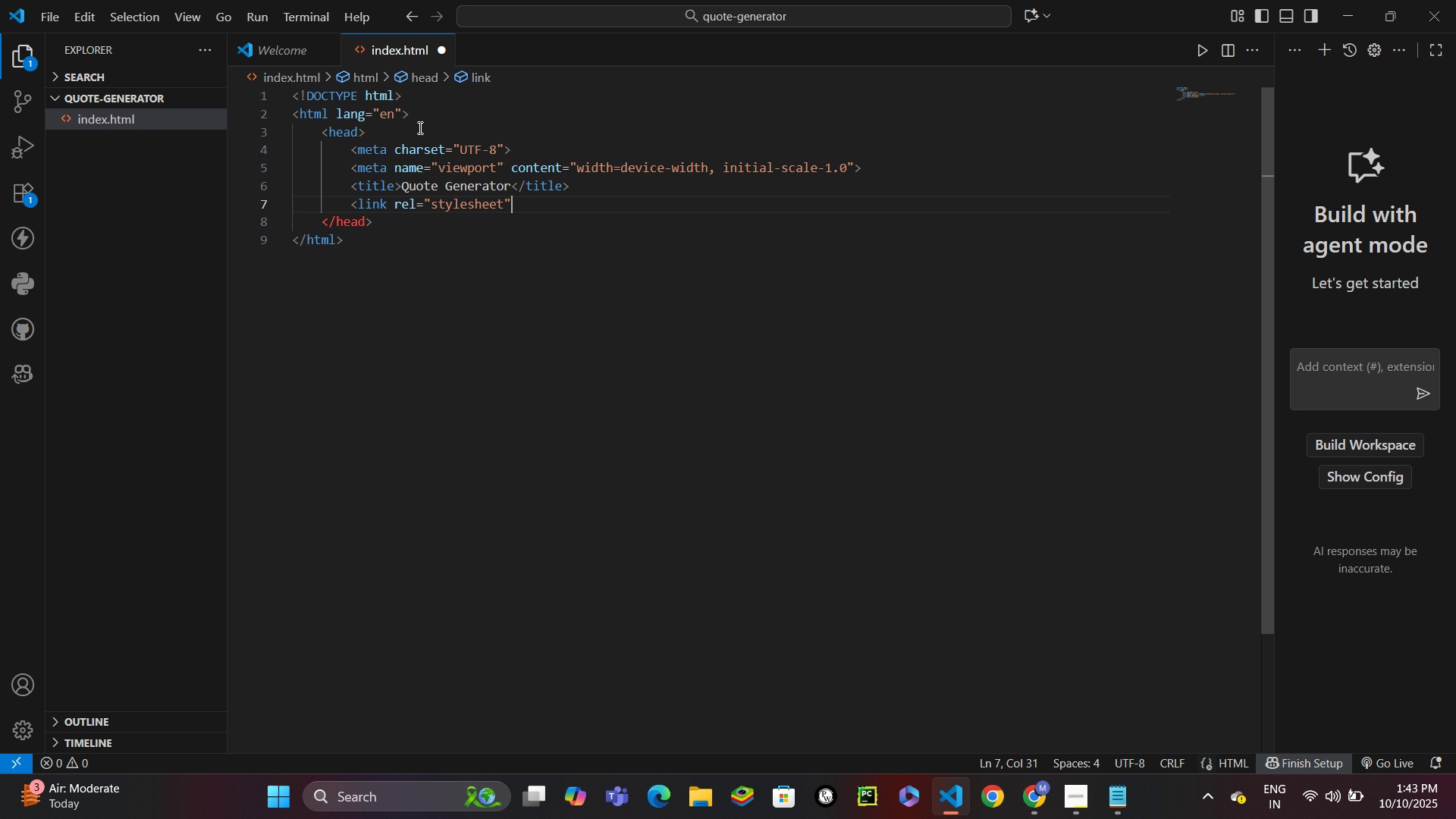 
type(  htm)
key(Backspace)
key(Backspace)
type(r)
 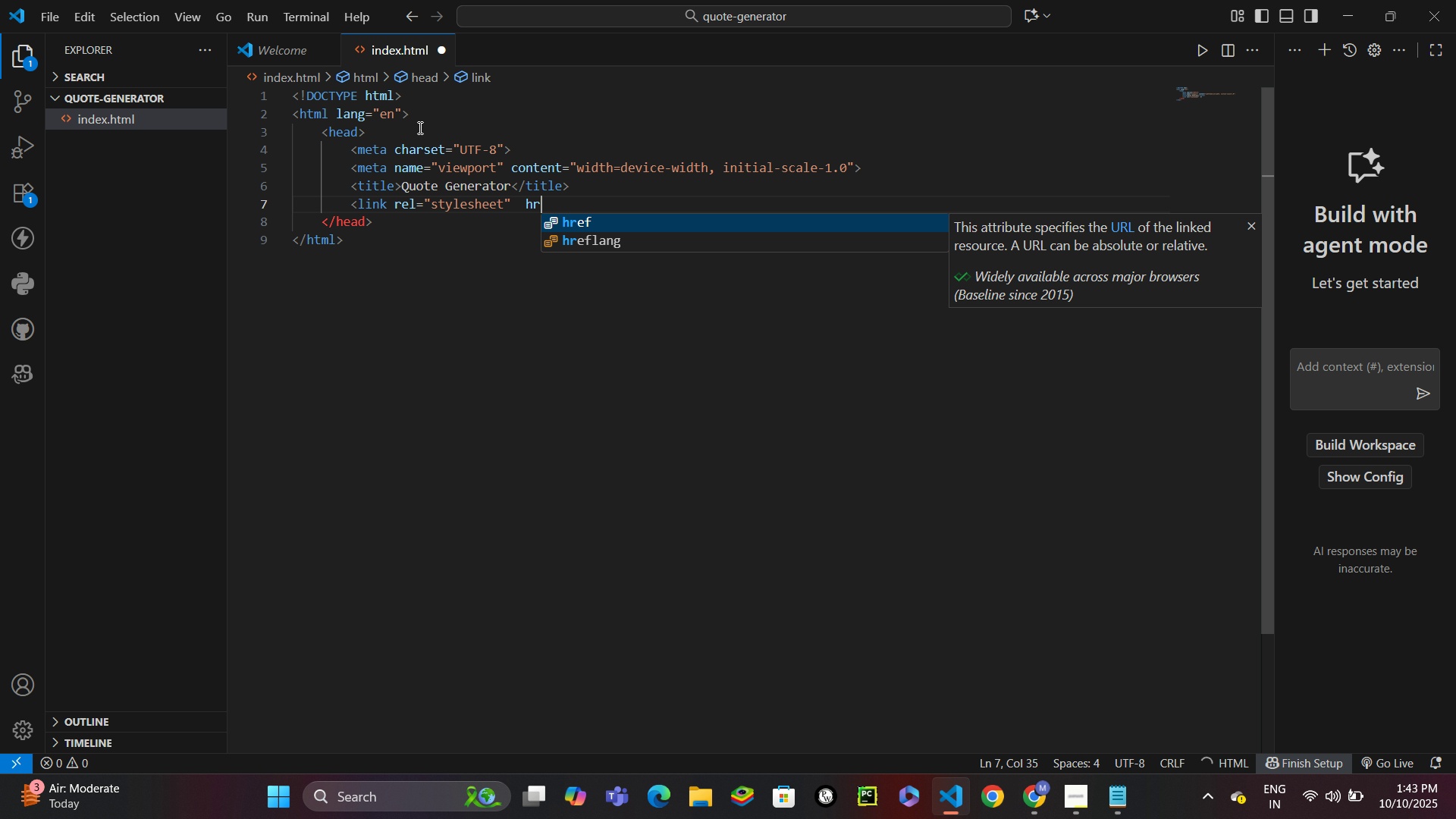 
key(Enter)
 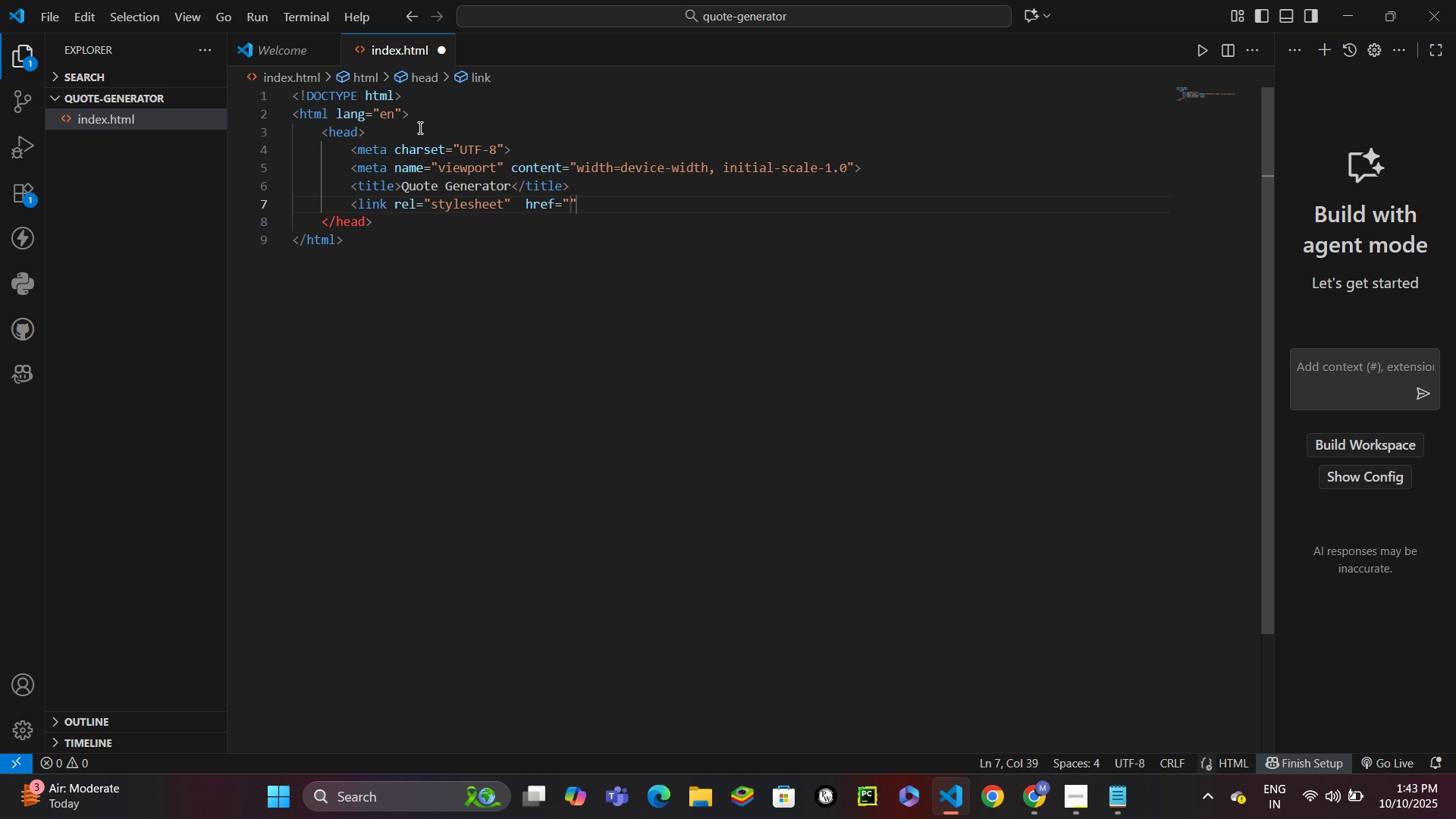 
type(style.css)
 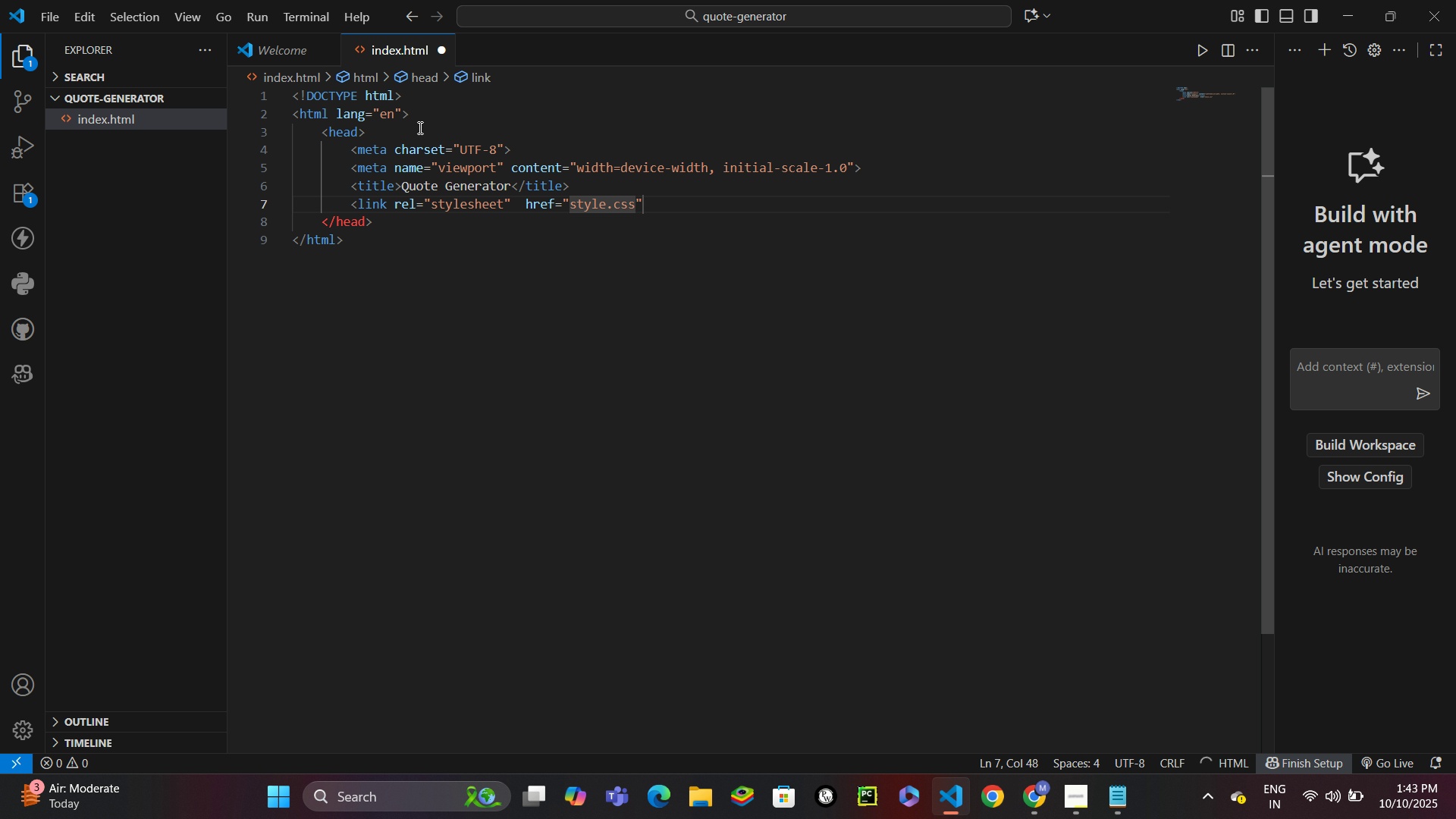 
key(ArrowRight)
 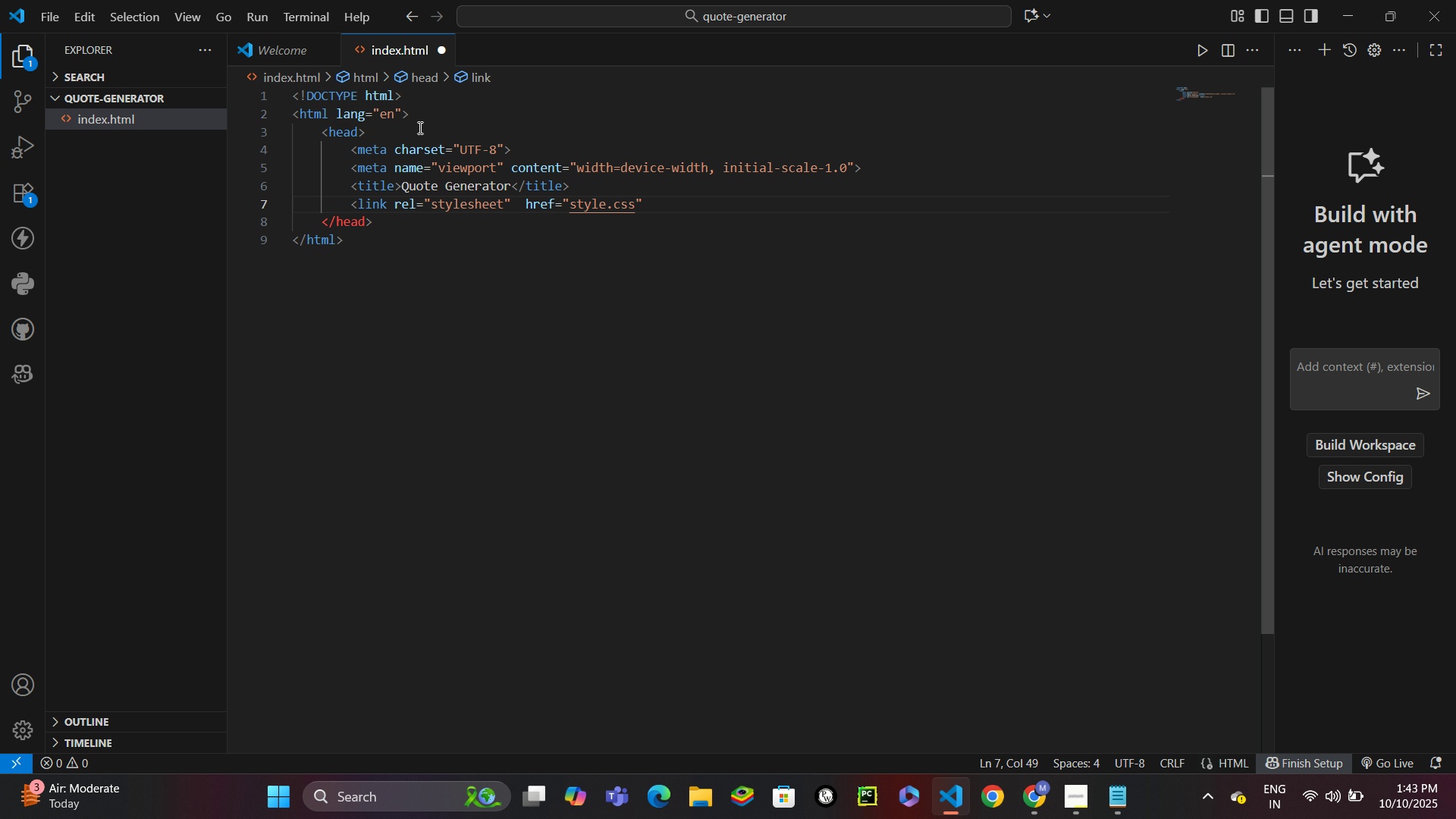 
key(Shift+Period)
 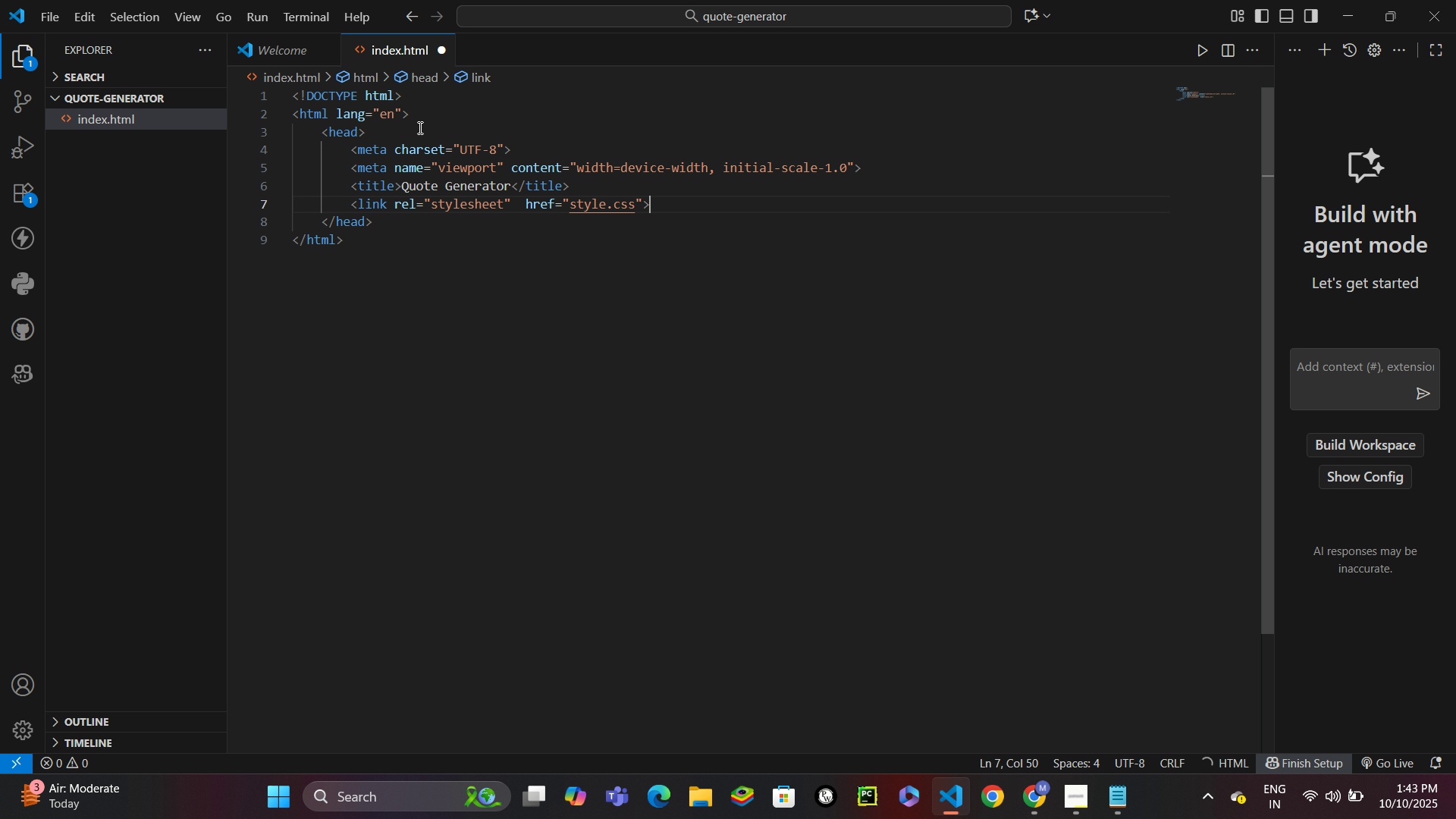 
key(ArrowDown)
 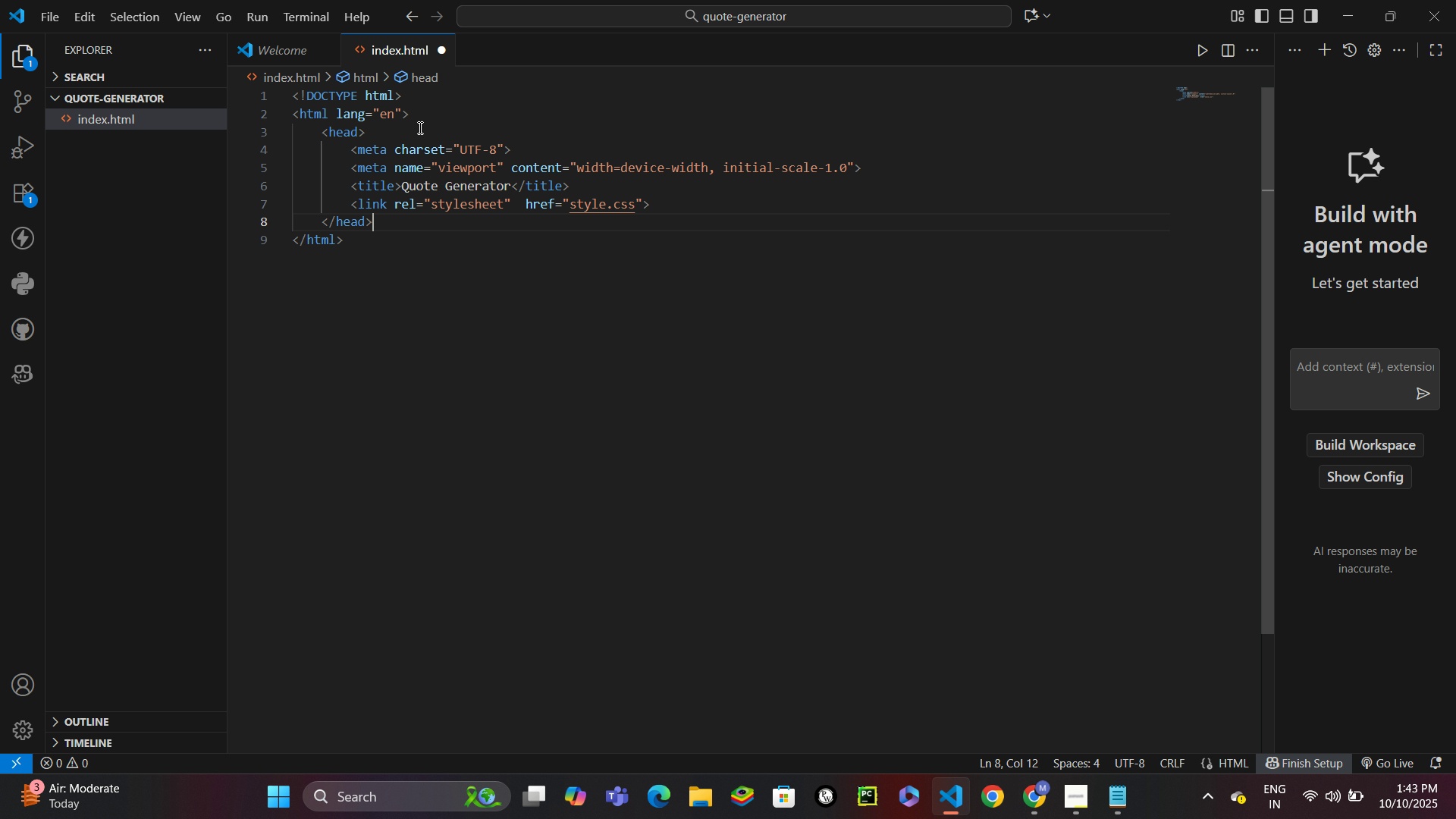 
key(Enter)
 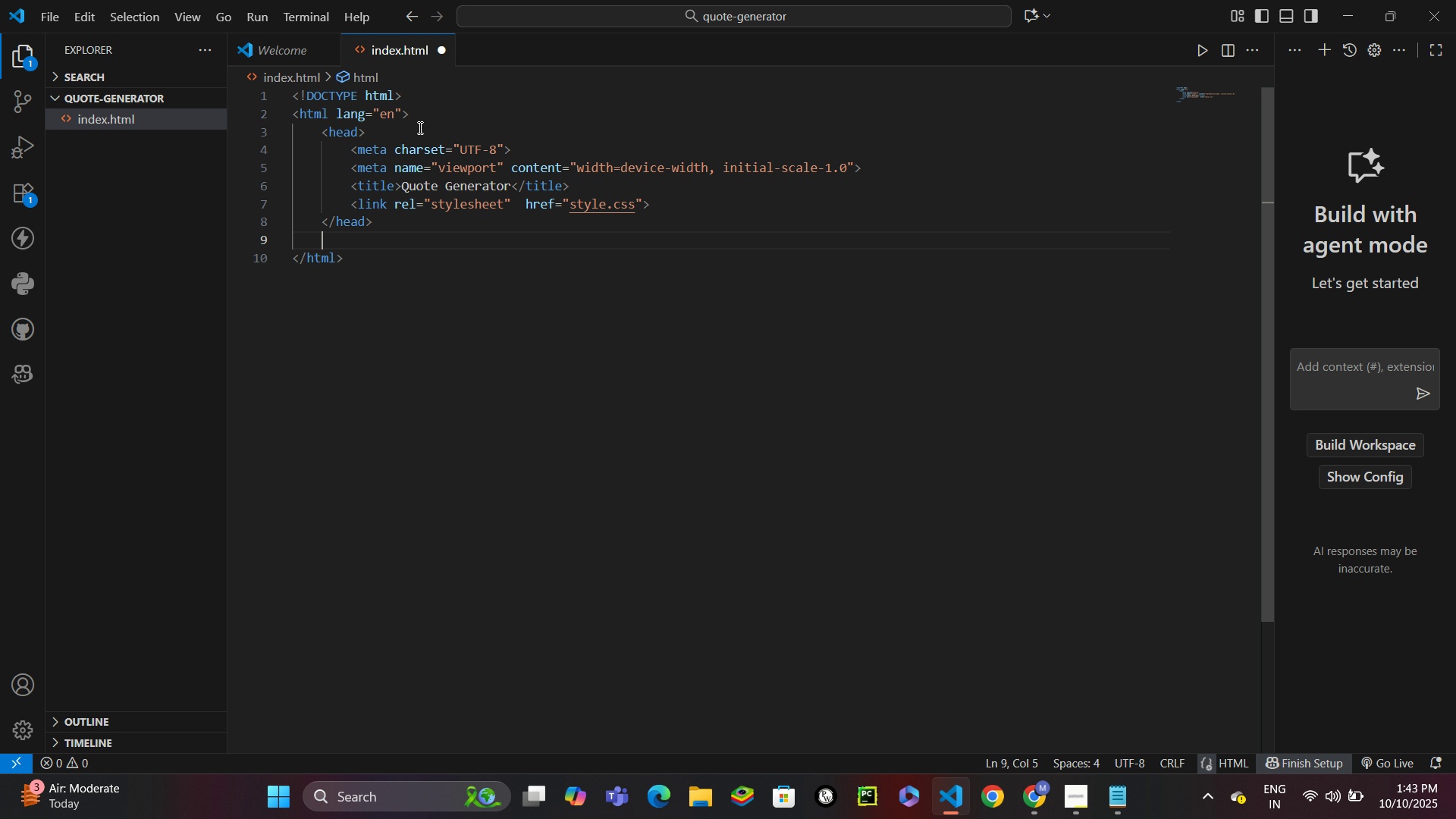 
type(<body>)
 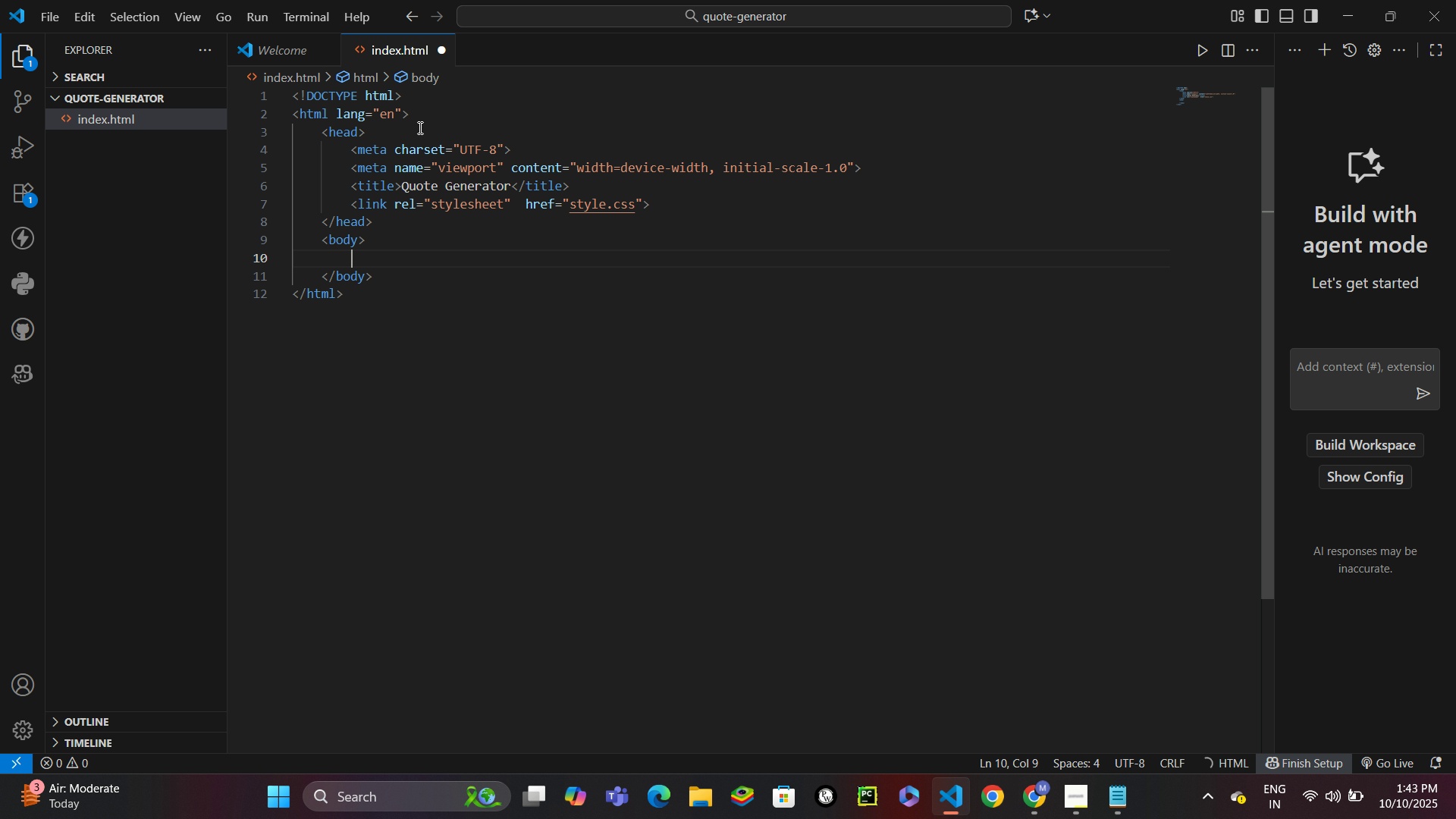 
 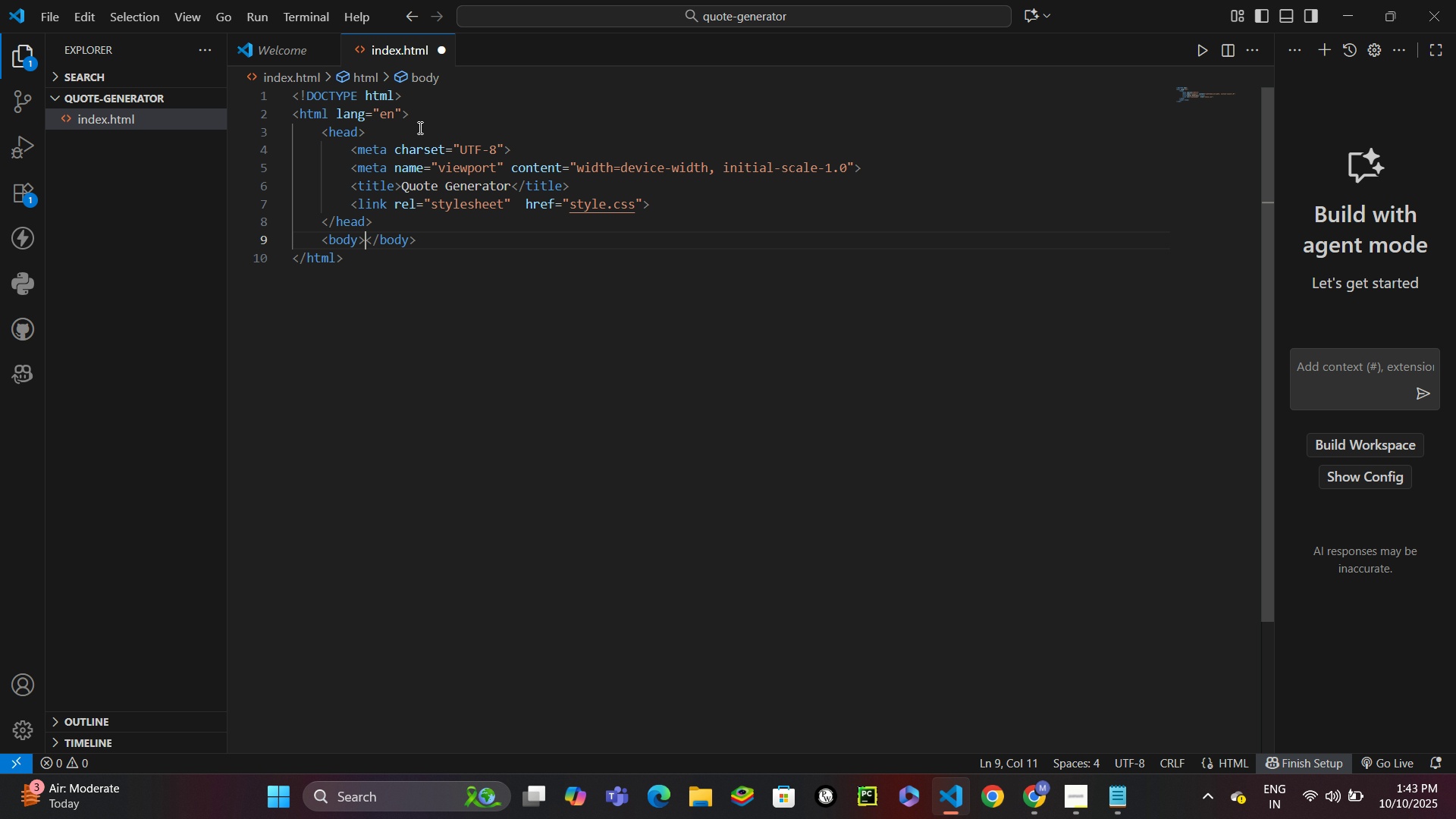 
key(Enter)
 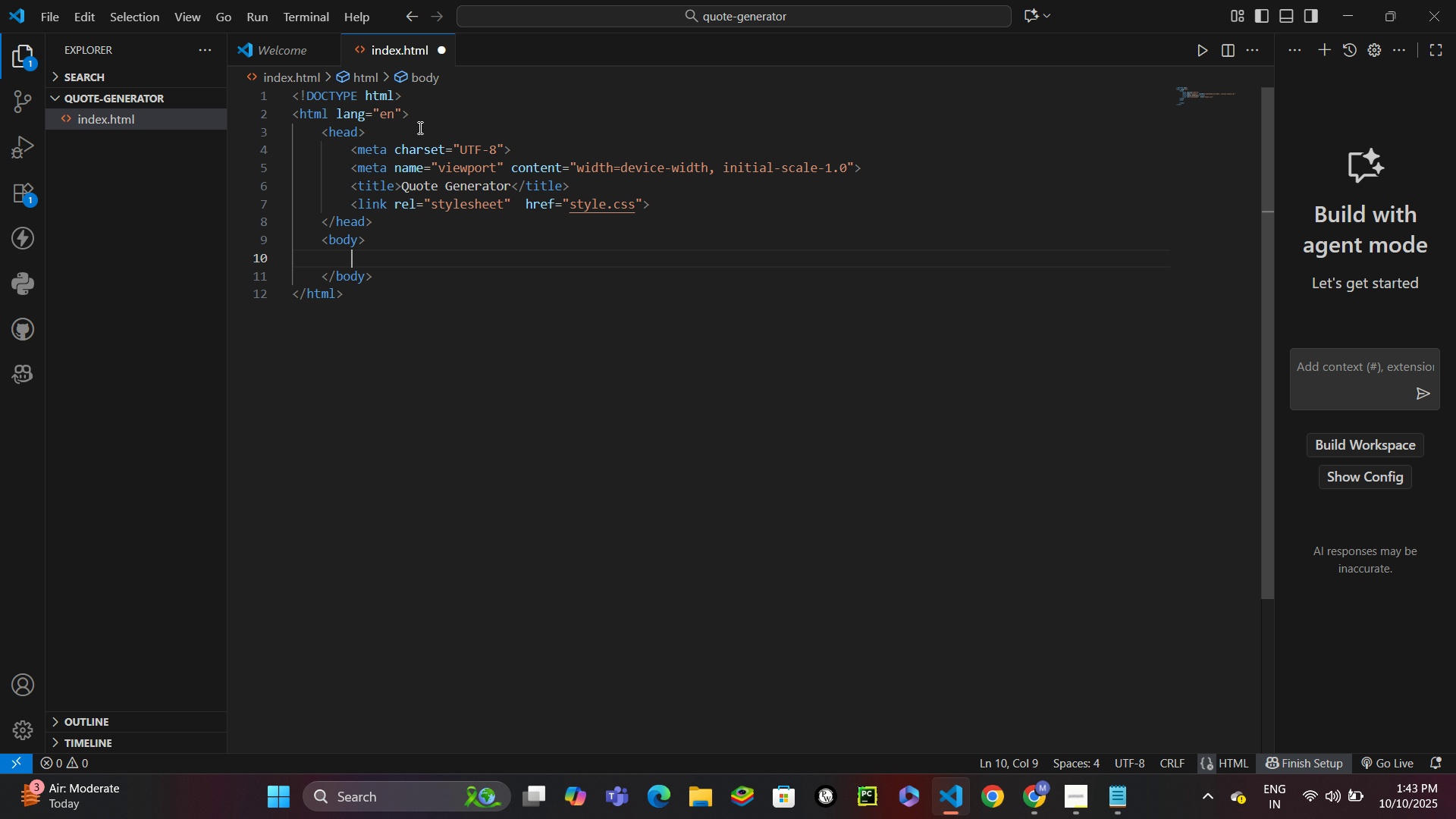 
type(<div)
 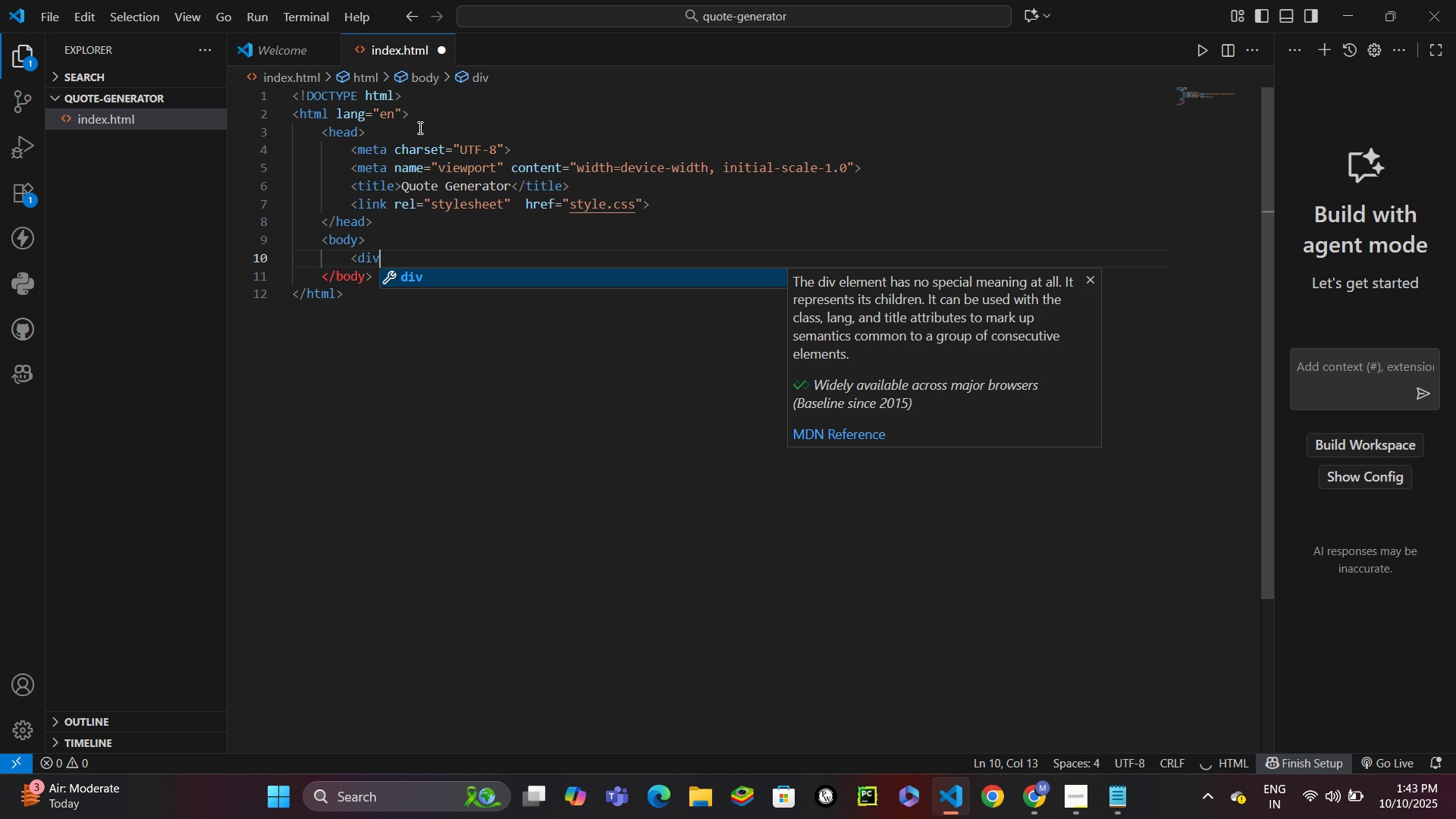 
hold_key(key=ShiftLeft, duration=0.37)
 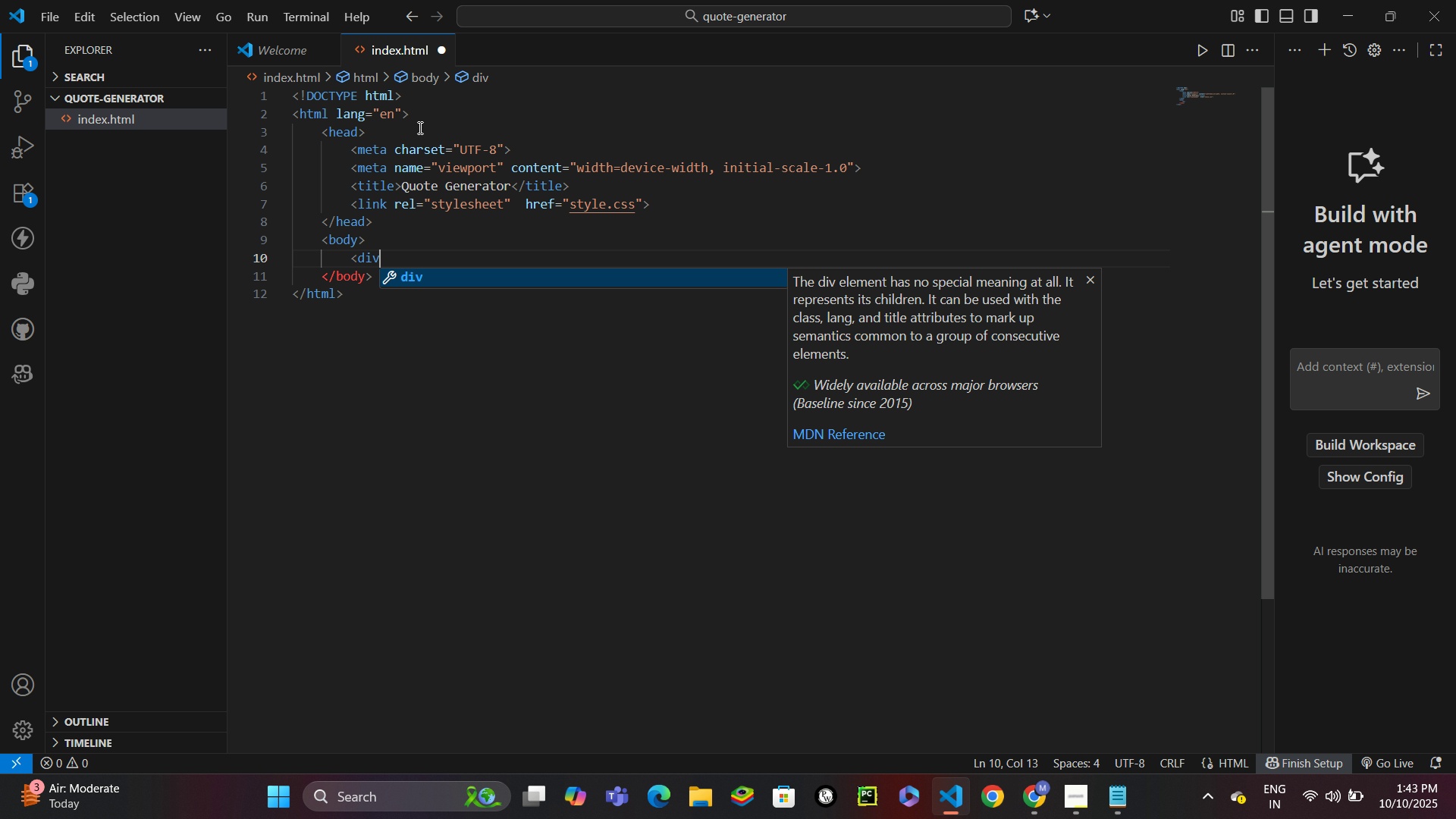 
type(.c)
key(Backspace)
key(Backspace)
type( class)
 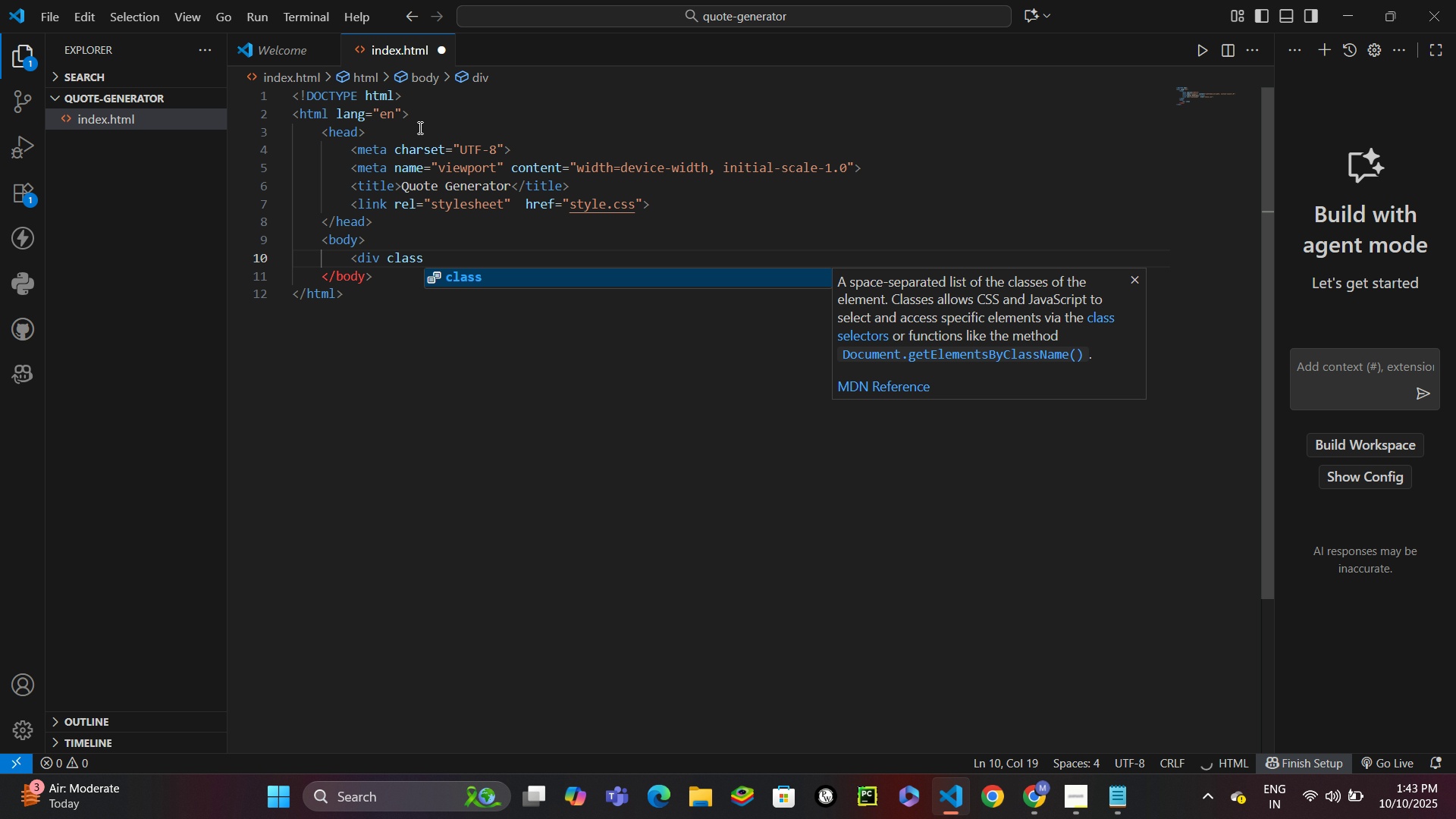 
key(Enter)
 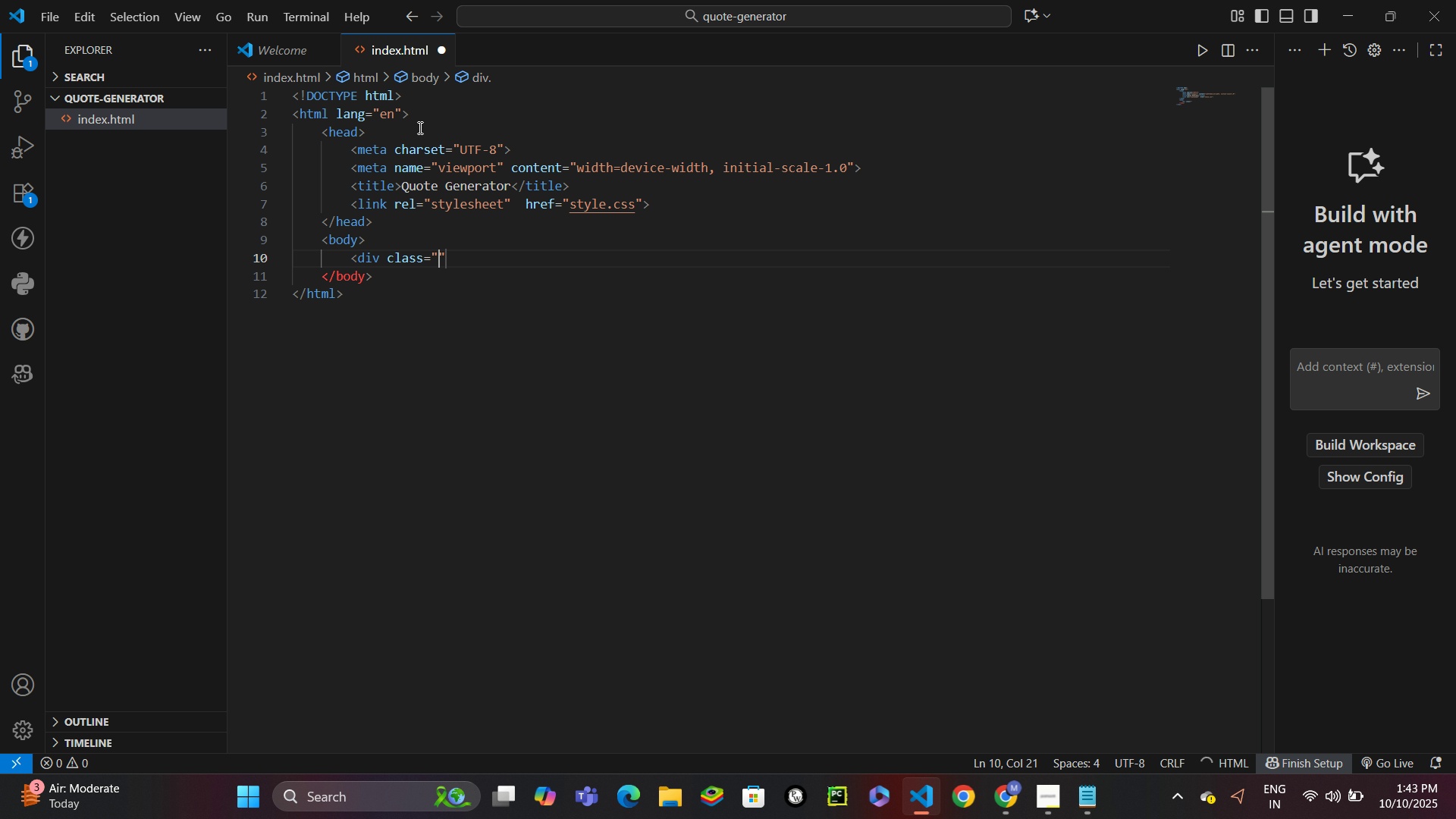 
type(container)
 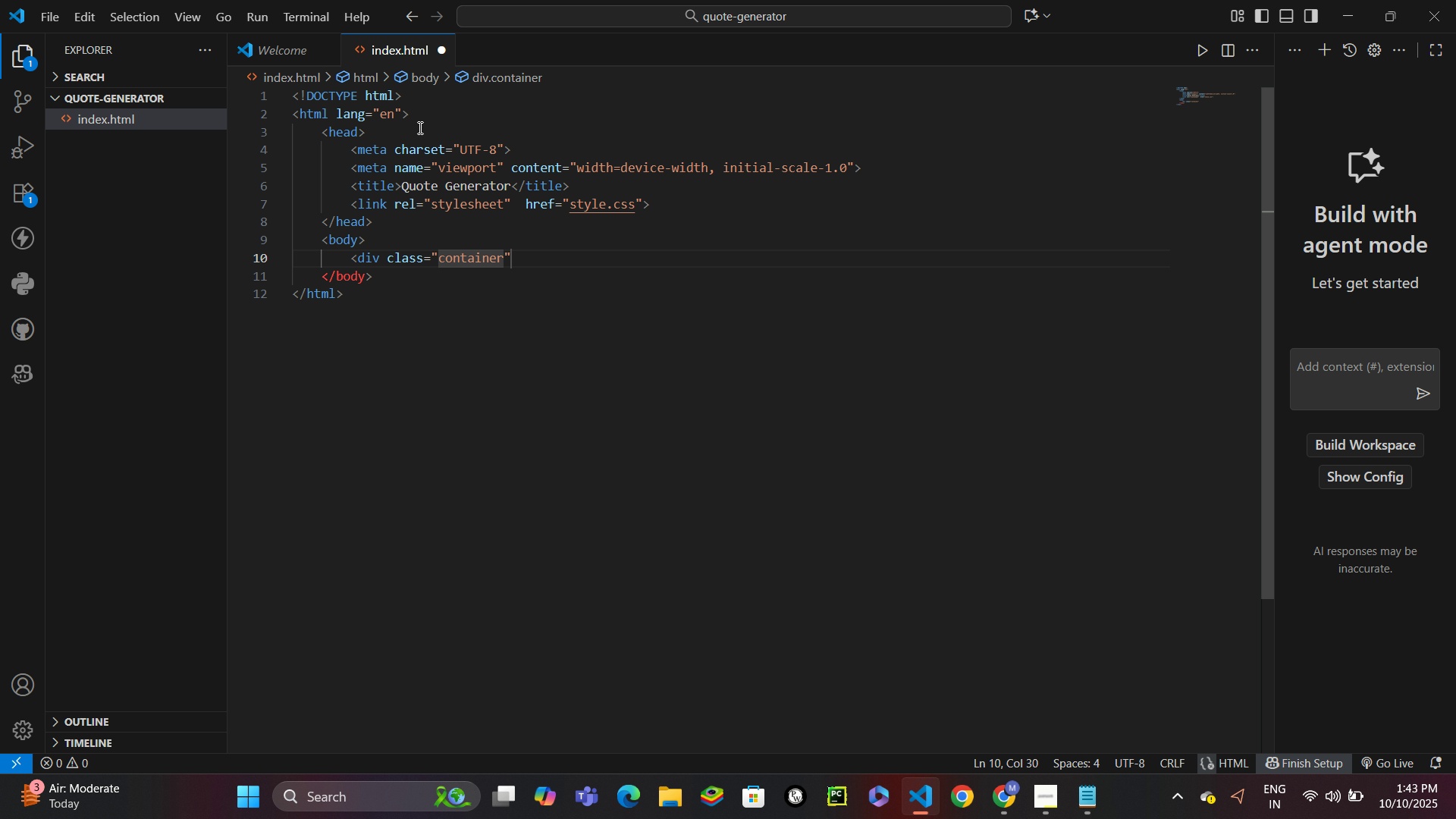 
key(ArrowRight)
 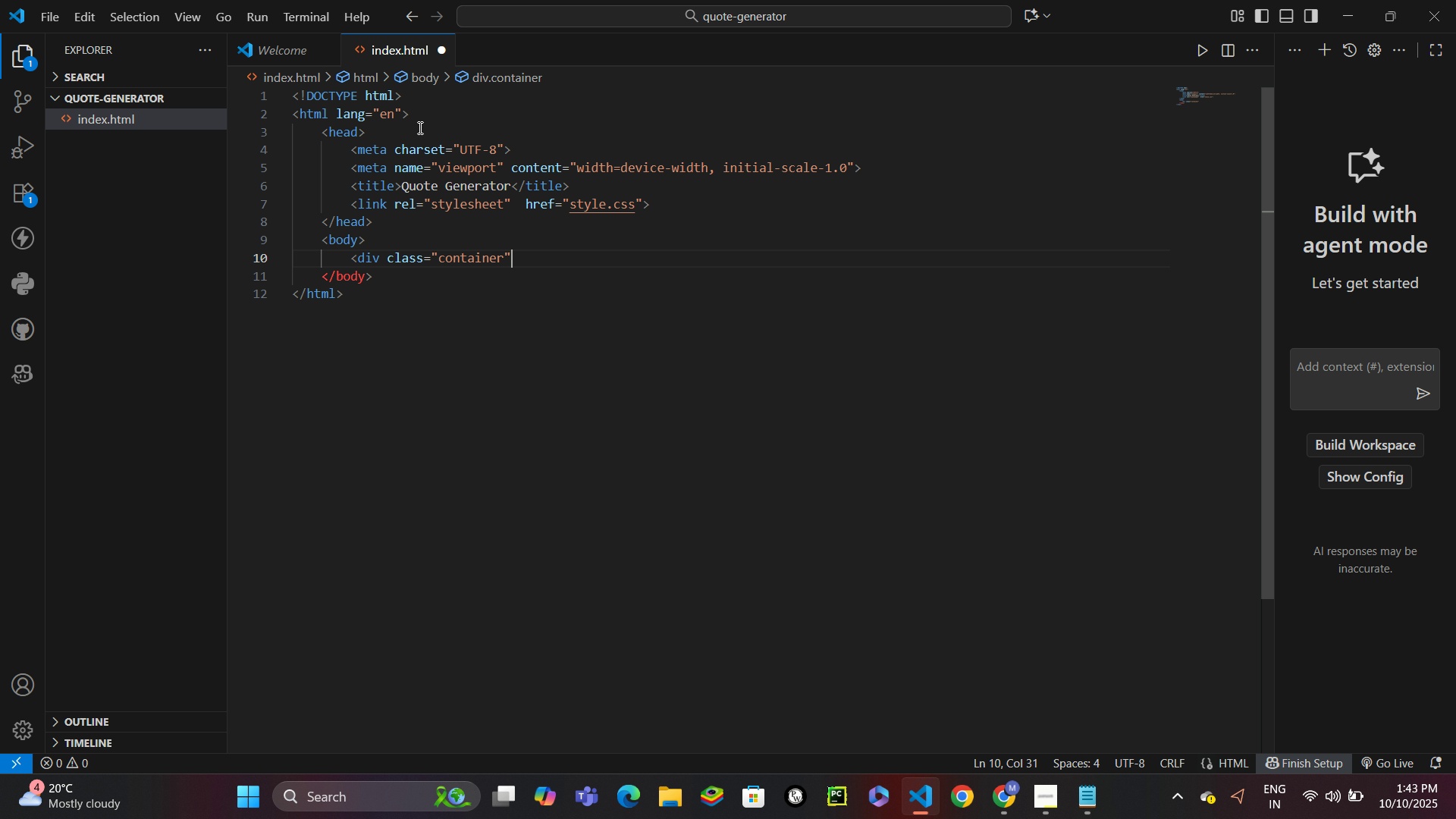 
key(Shift+ShiftLeft)
 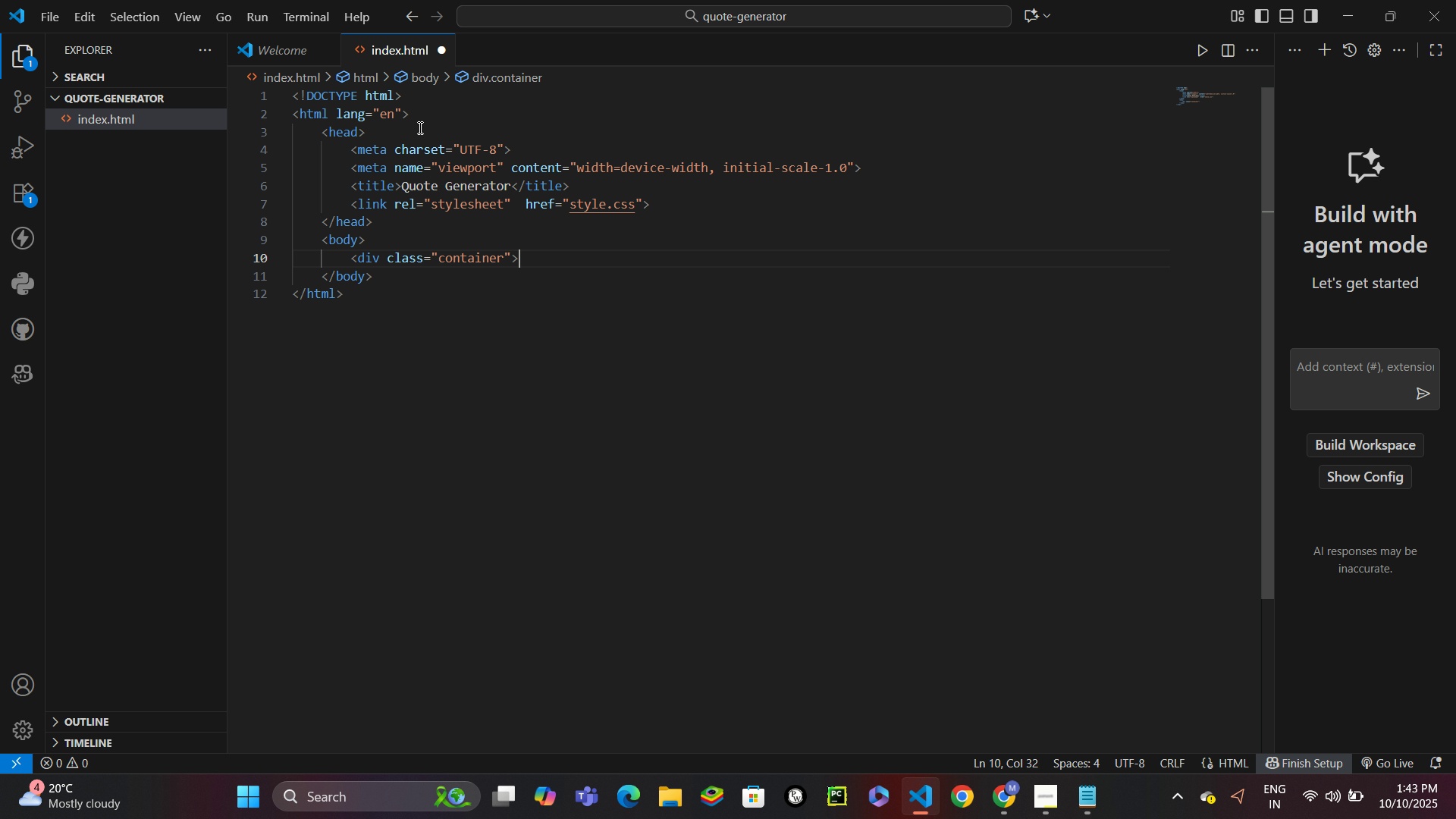 
key(Shift+Period)
 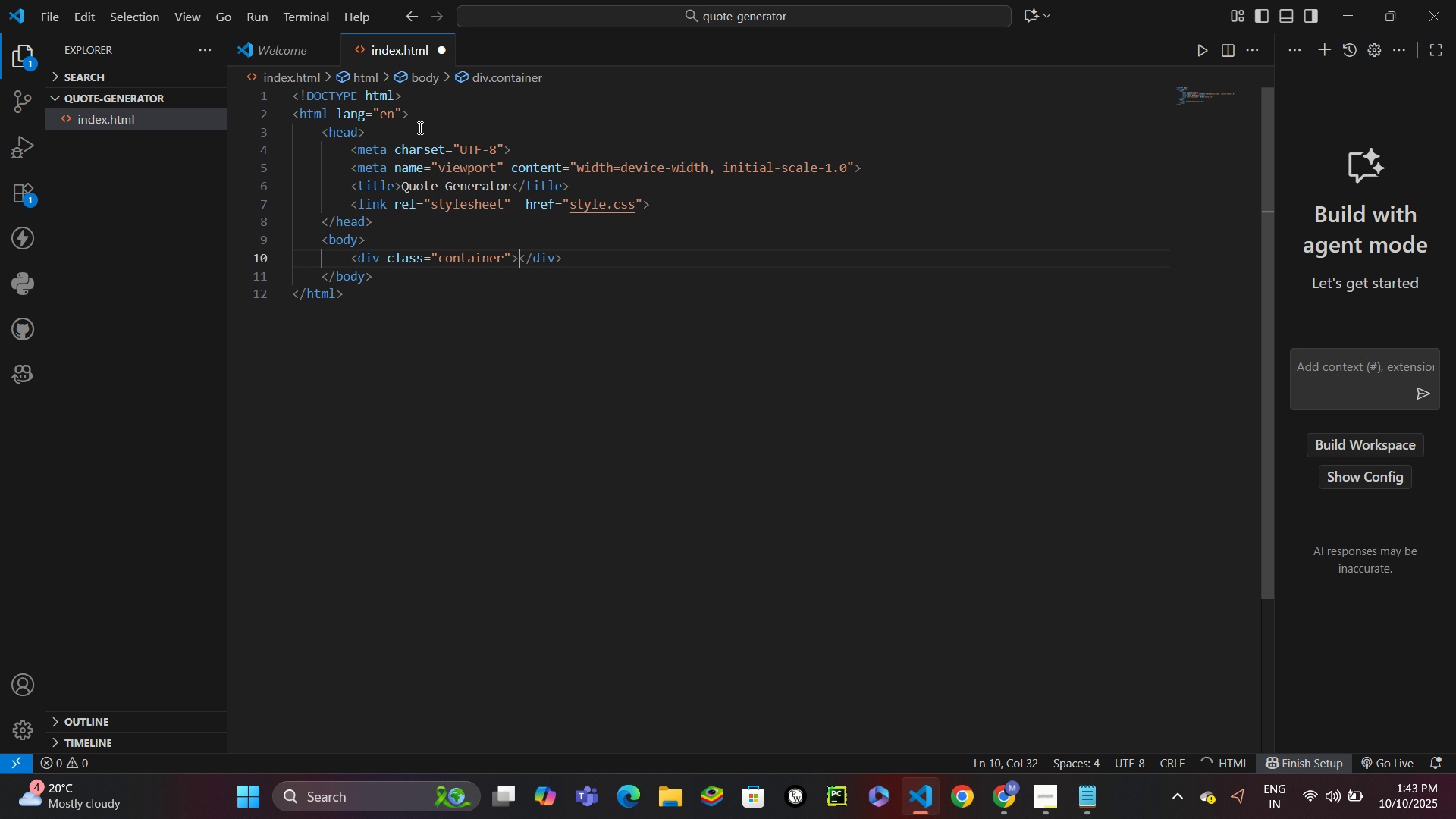 
key(Enter)
 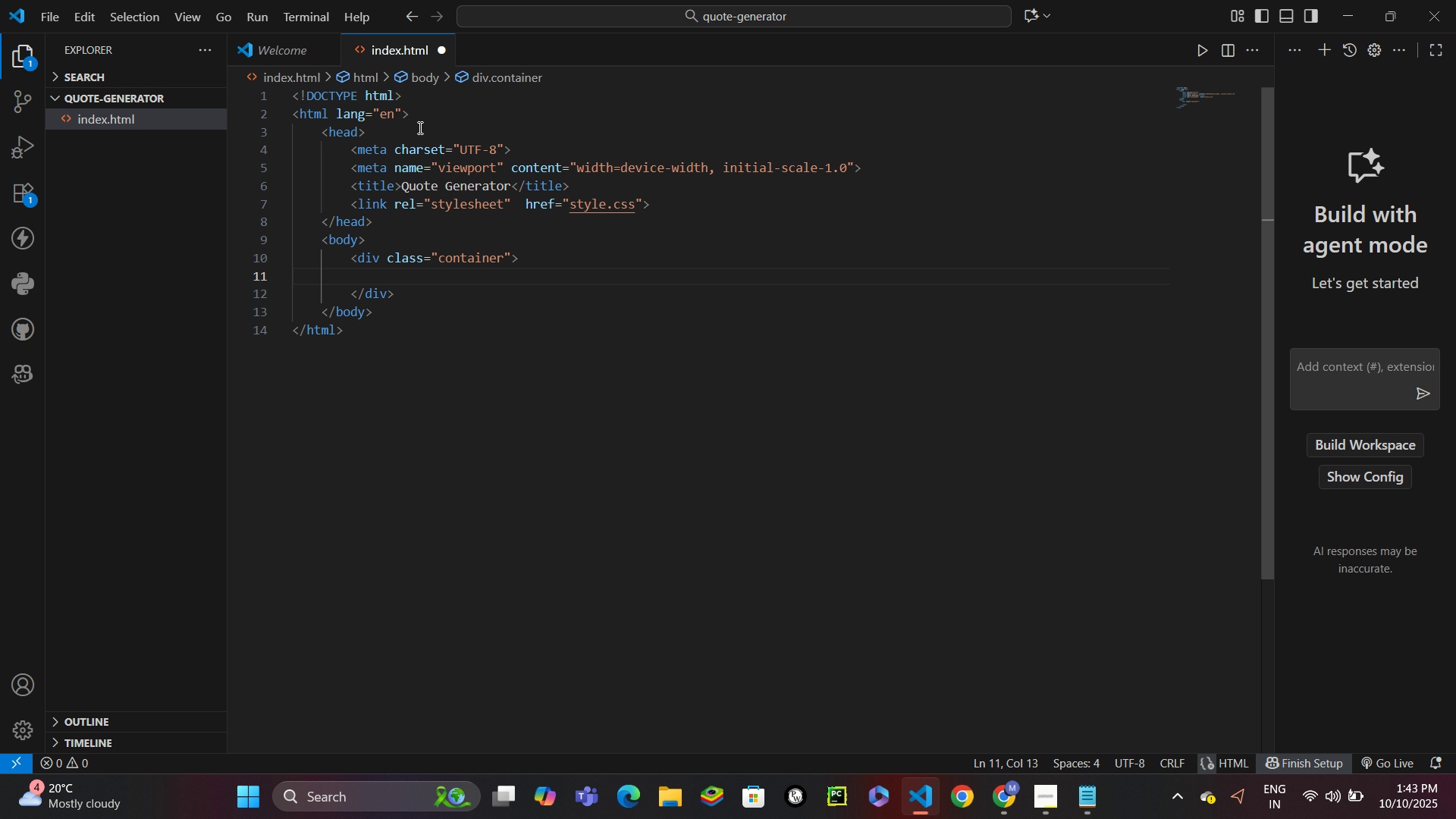 
type(<div clas)
 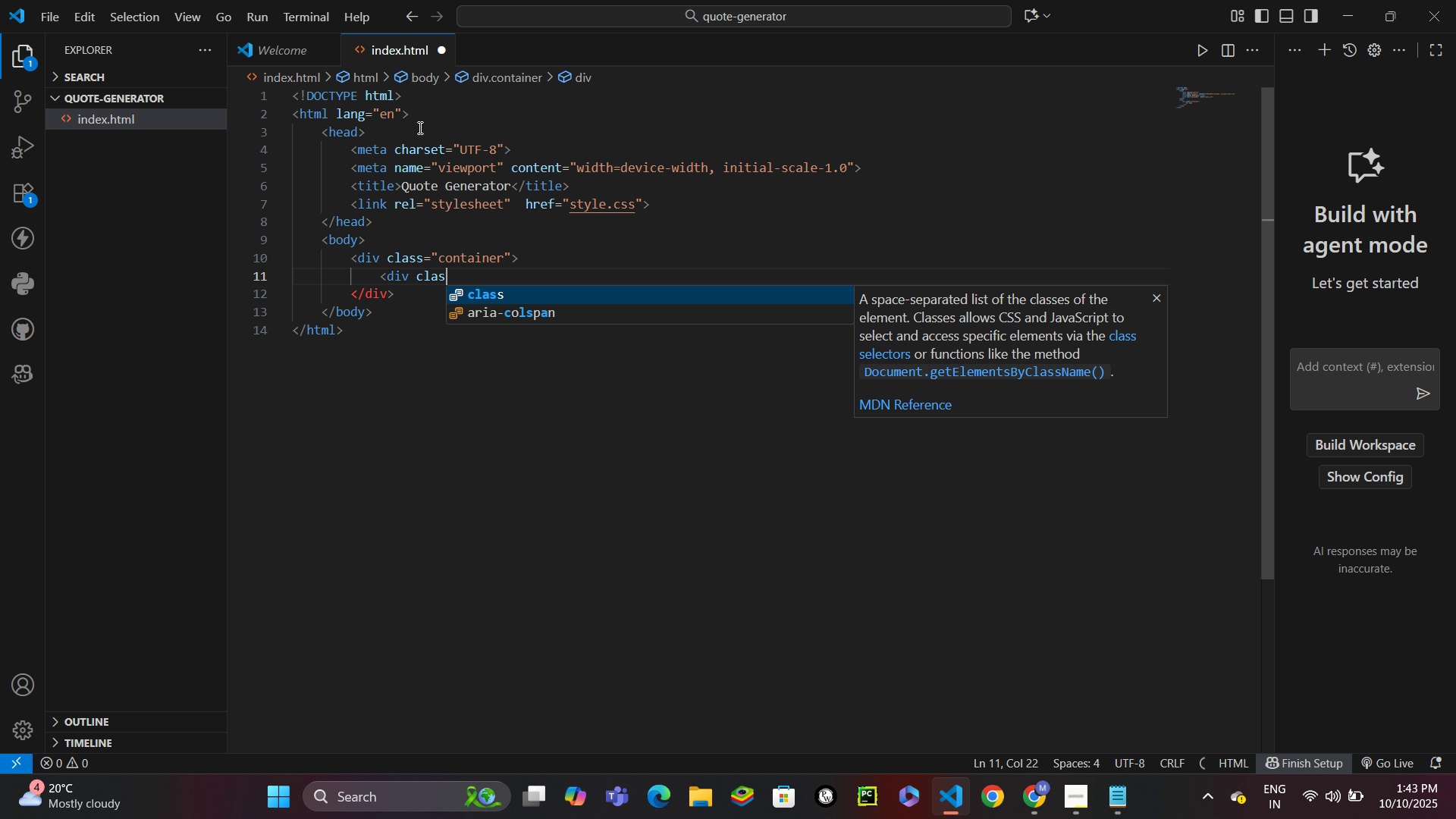 
key(Enter)
 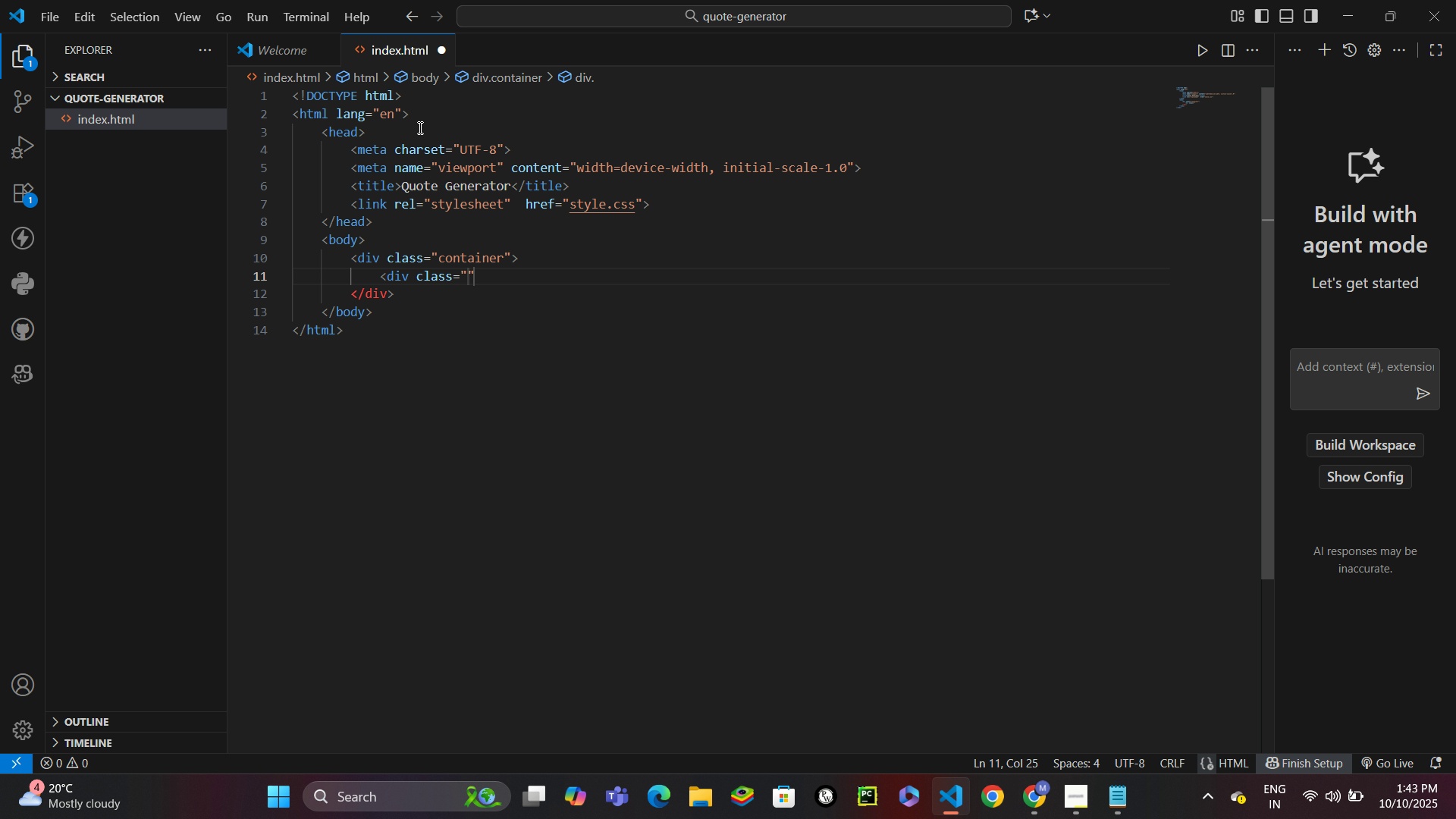 
type(header)
 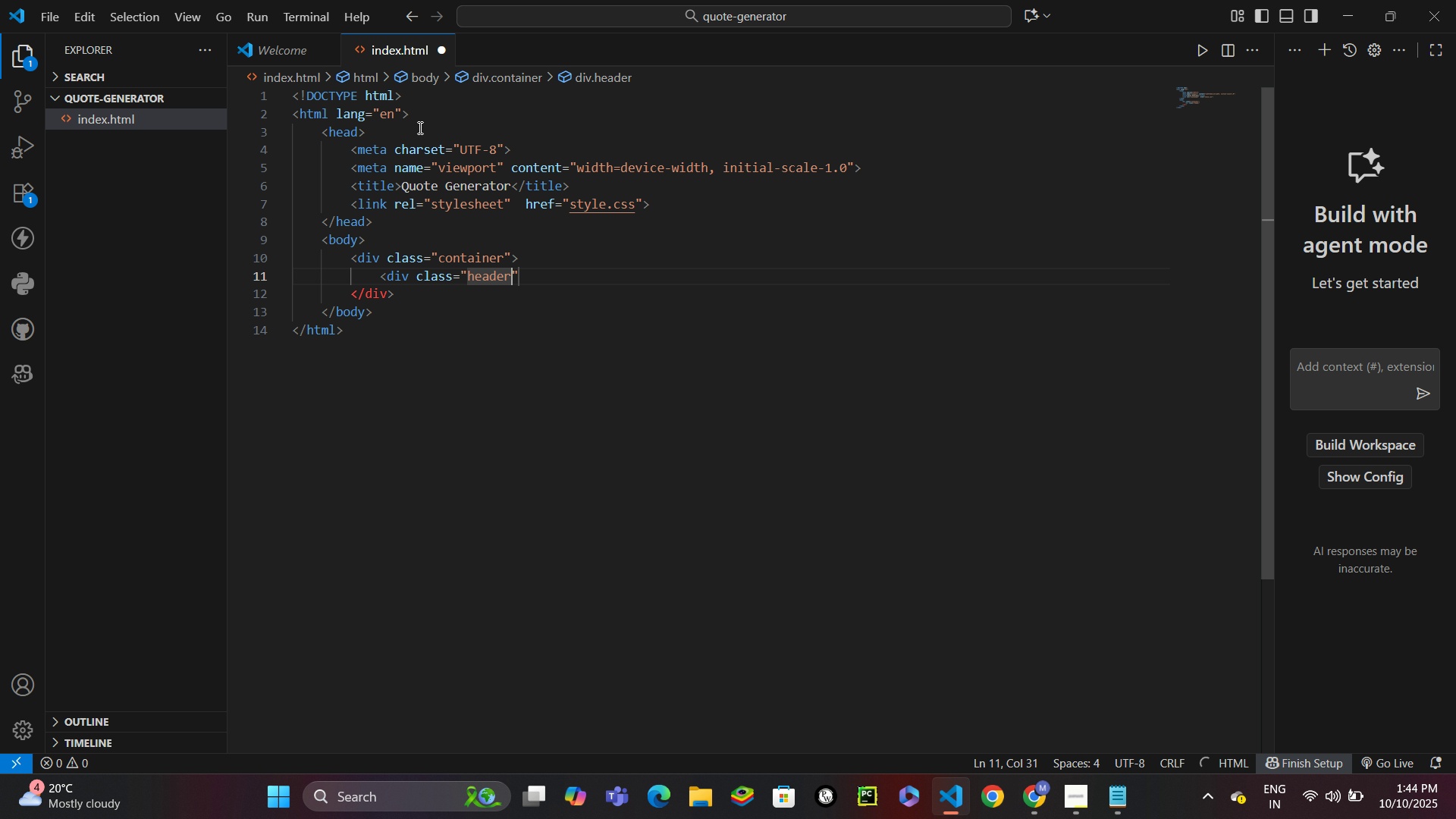 
key(ArrowRight)
 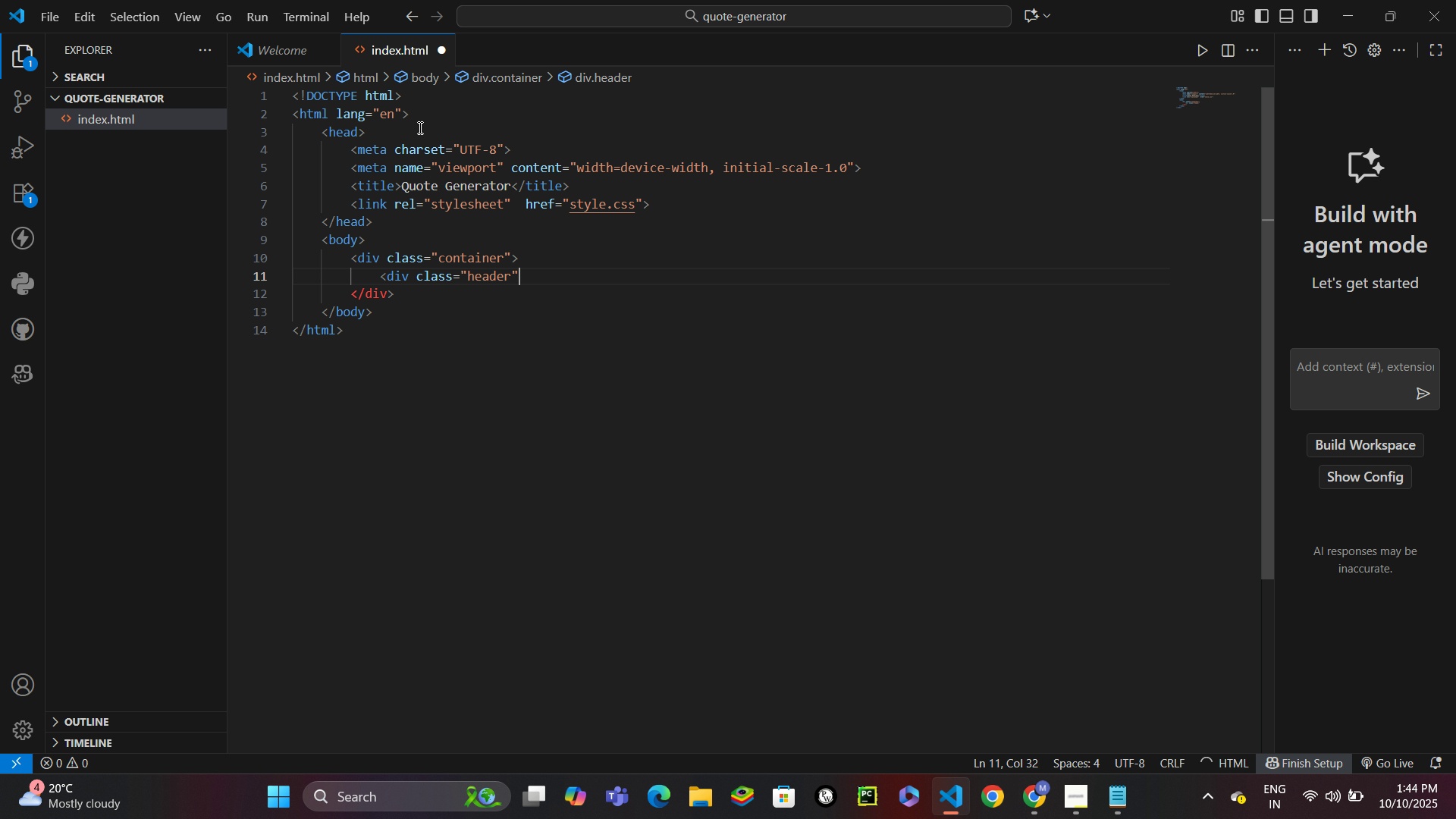 
key(Space)
 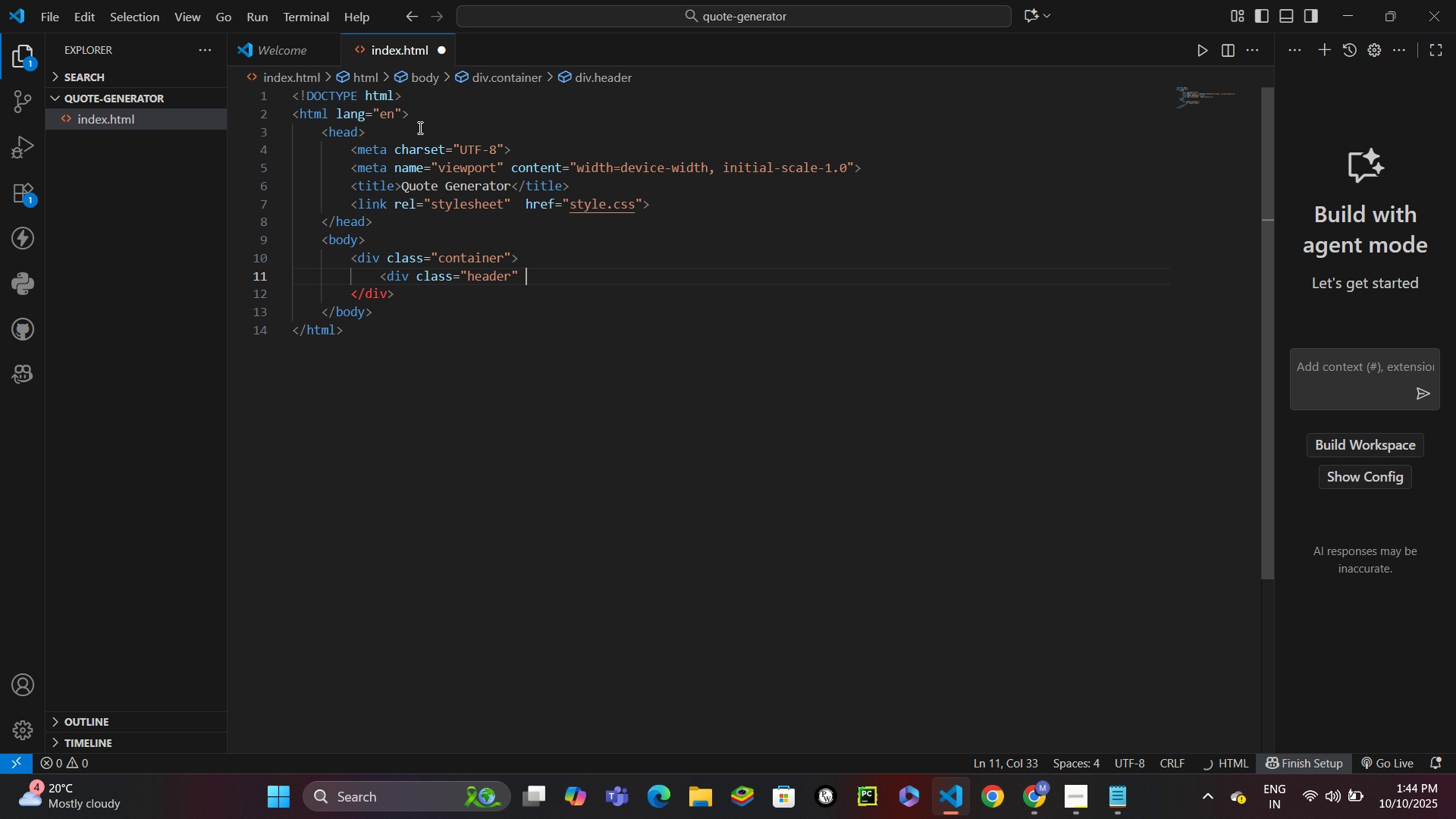 
key(Shift+Period)
 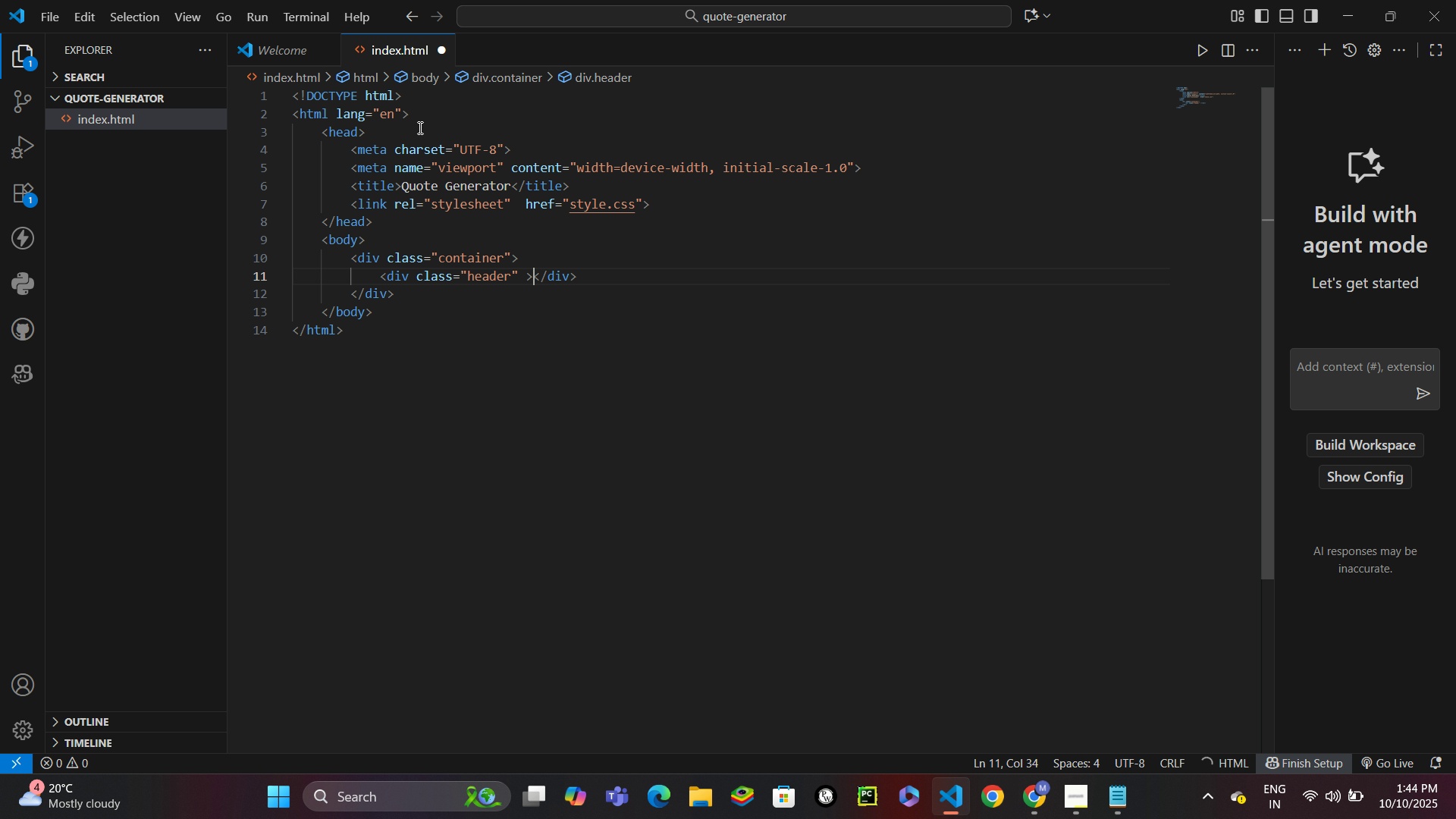 
key(Enter)
 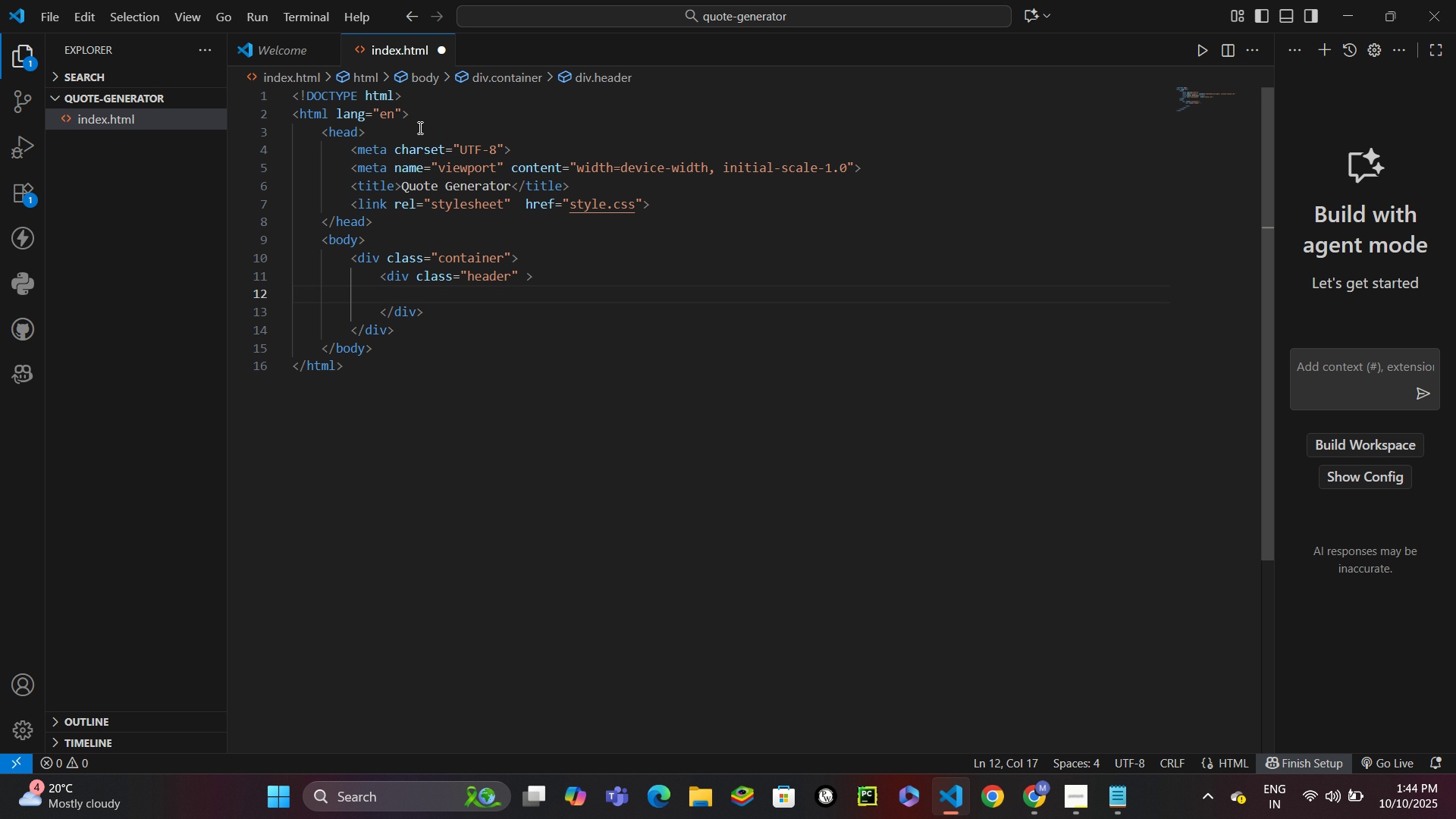 
type(<h1)
 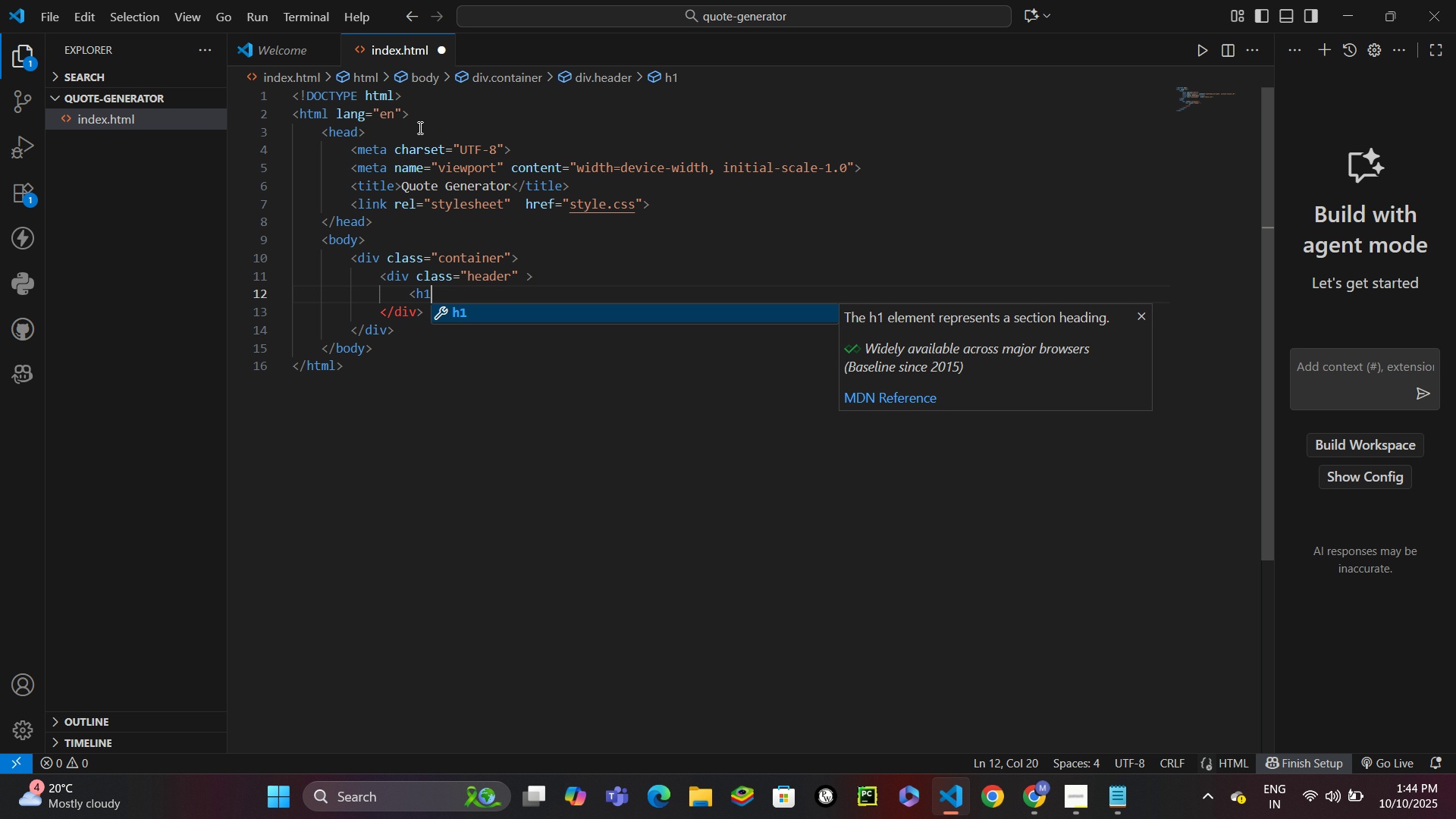 
key(Enter)
 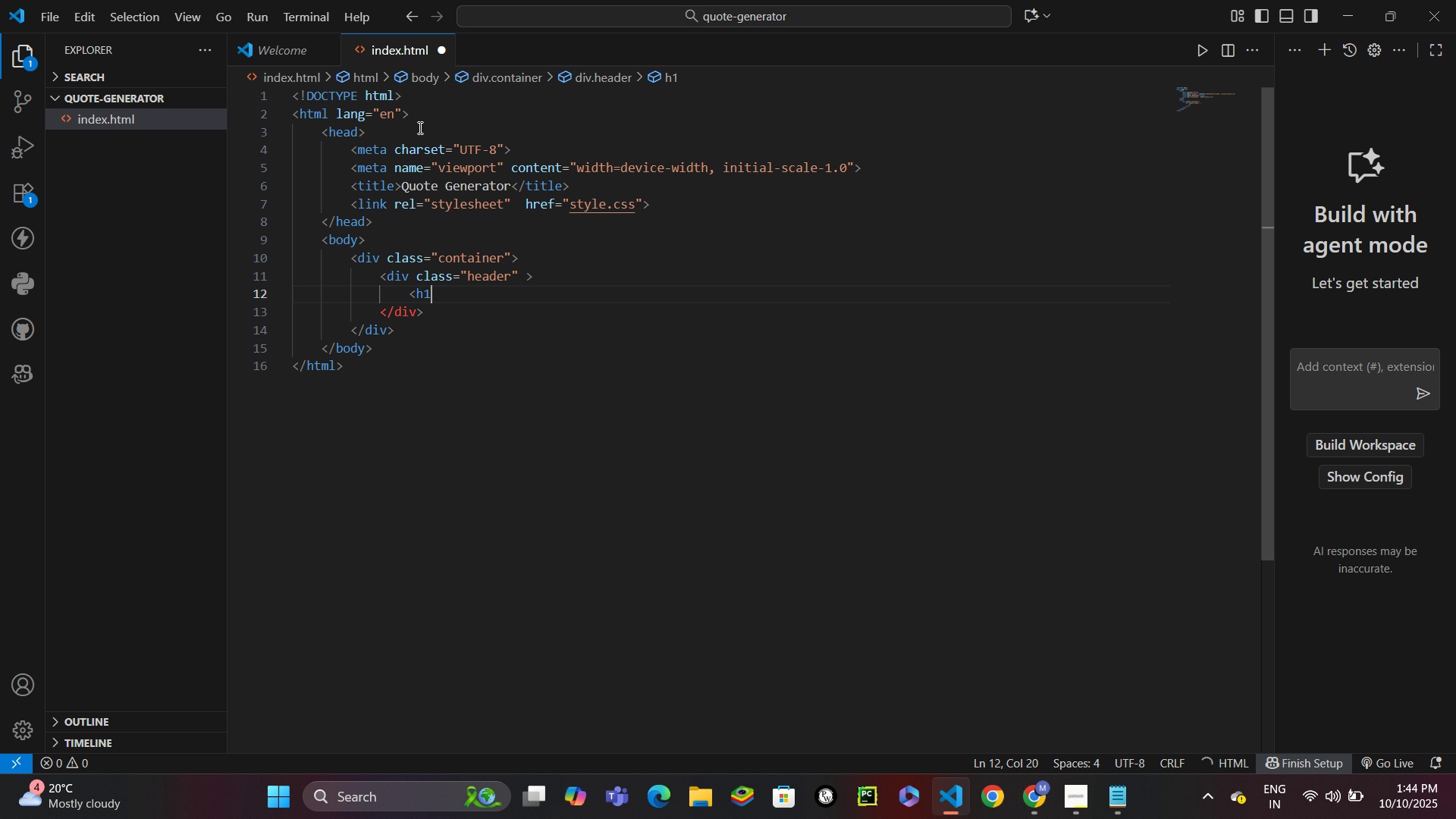 
type( class)
 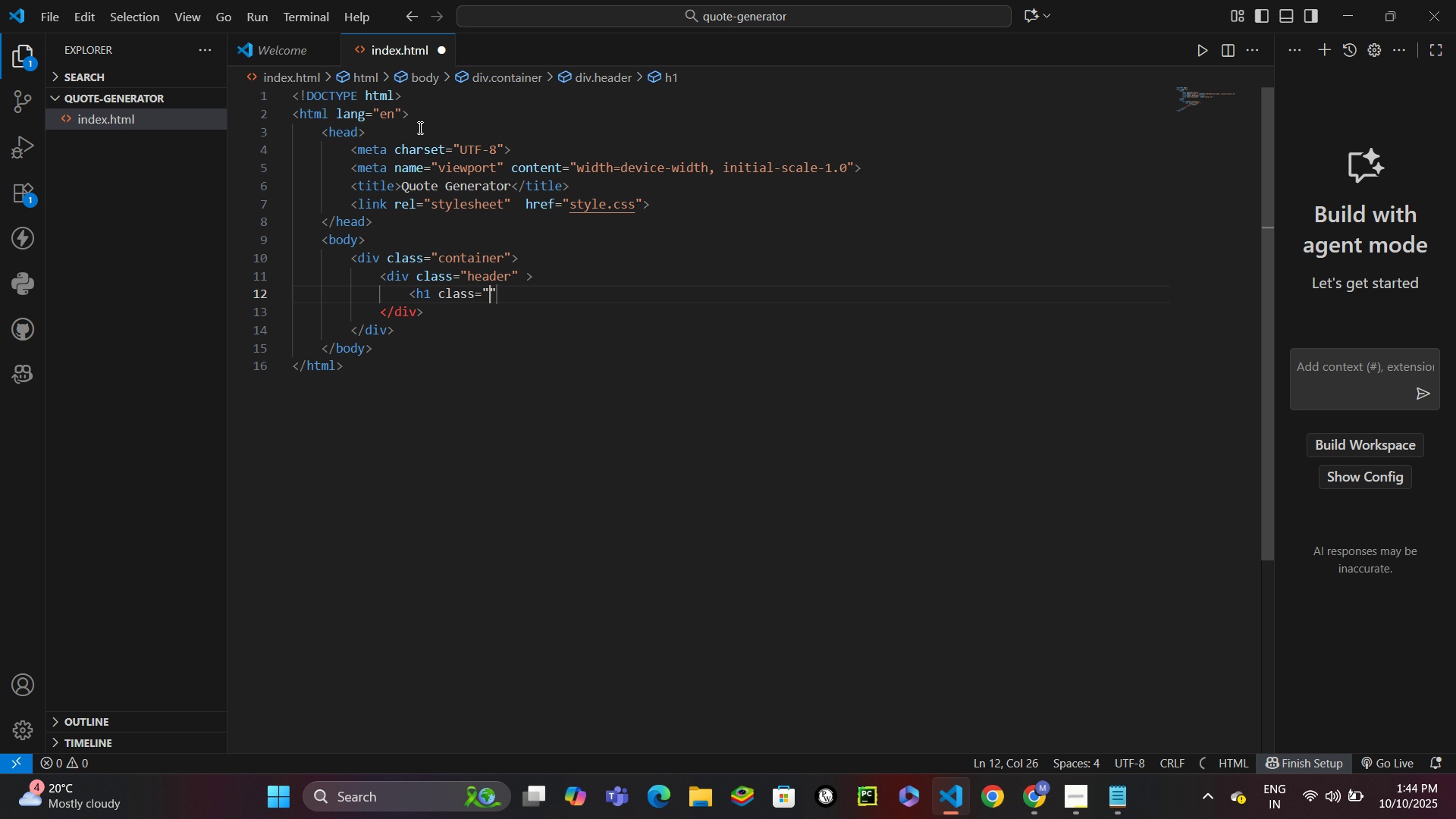 
key(Enter)
 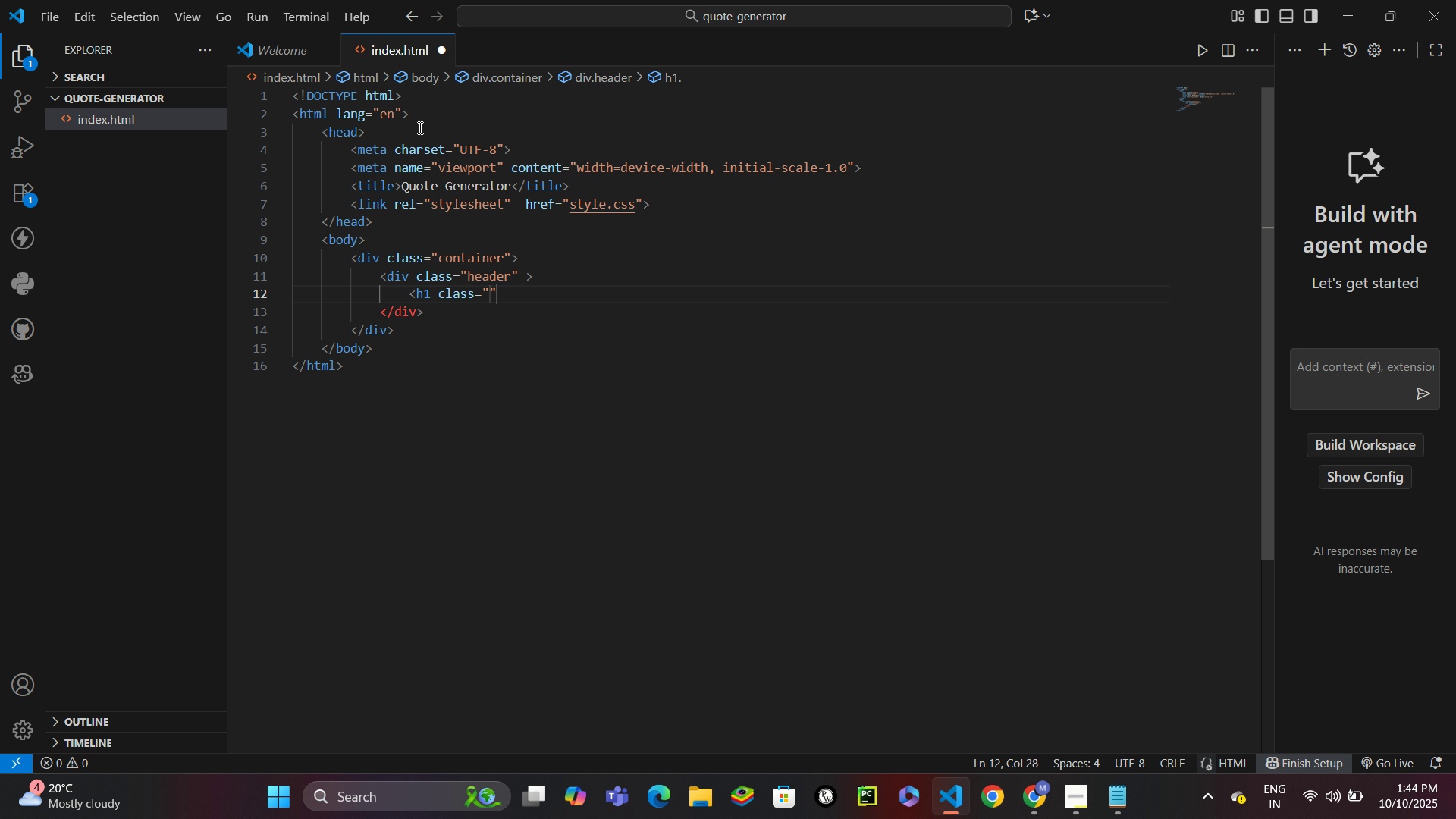 
type(title)
 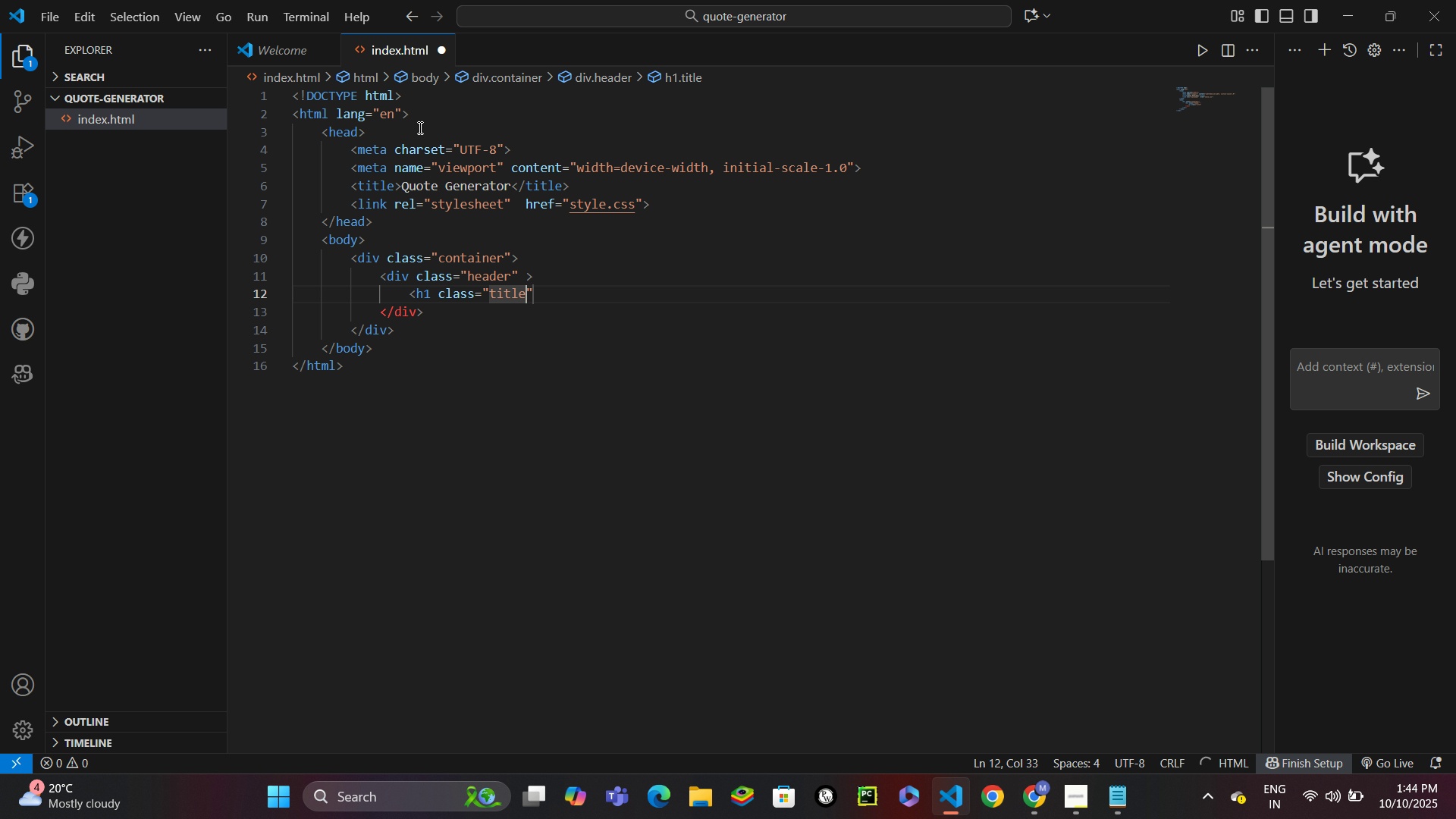 
key(ArrowRight)
 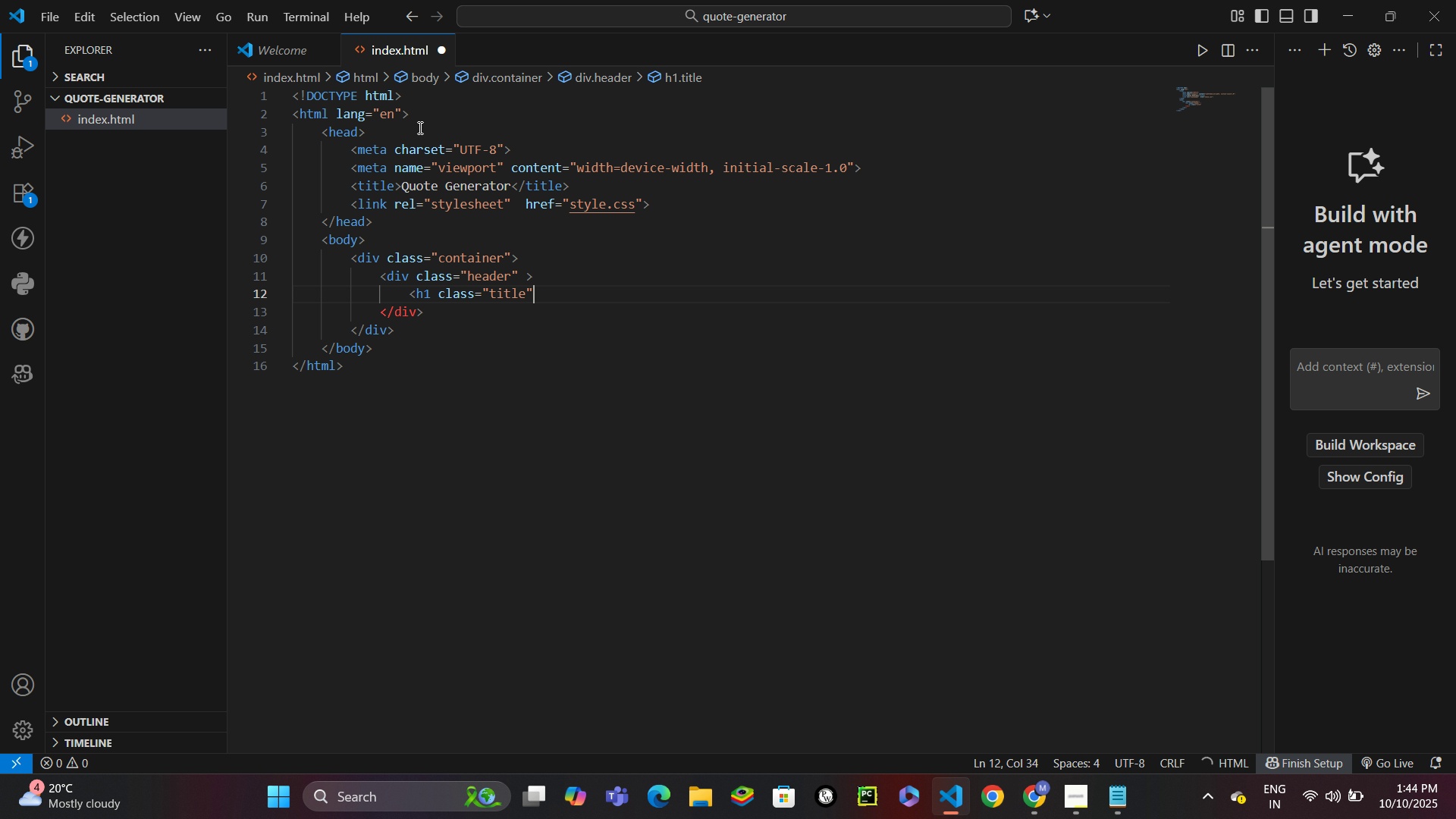 
type(>Daily Inspiration)
 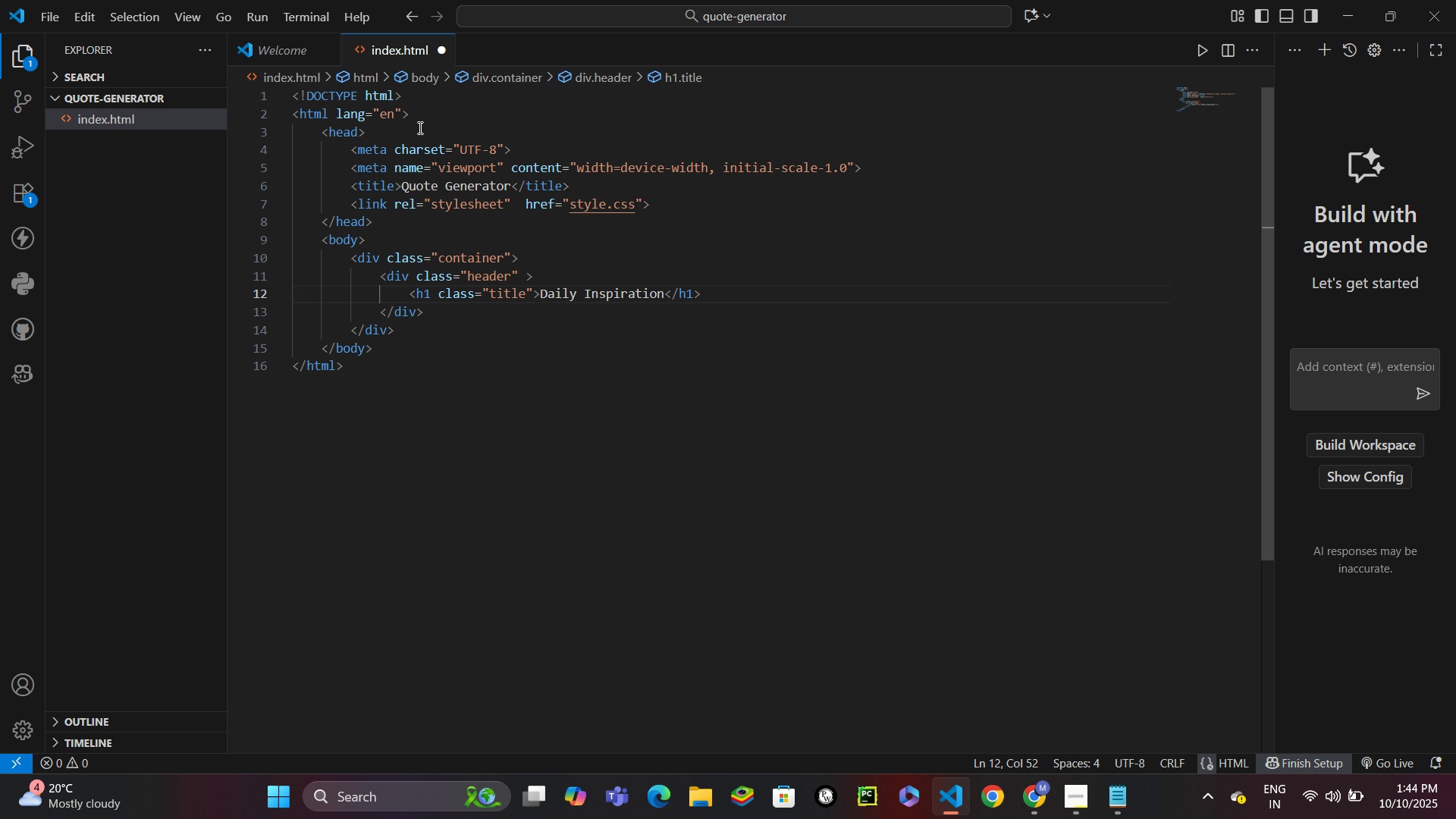 
key(Shift+Enter)
 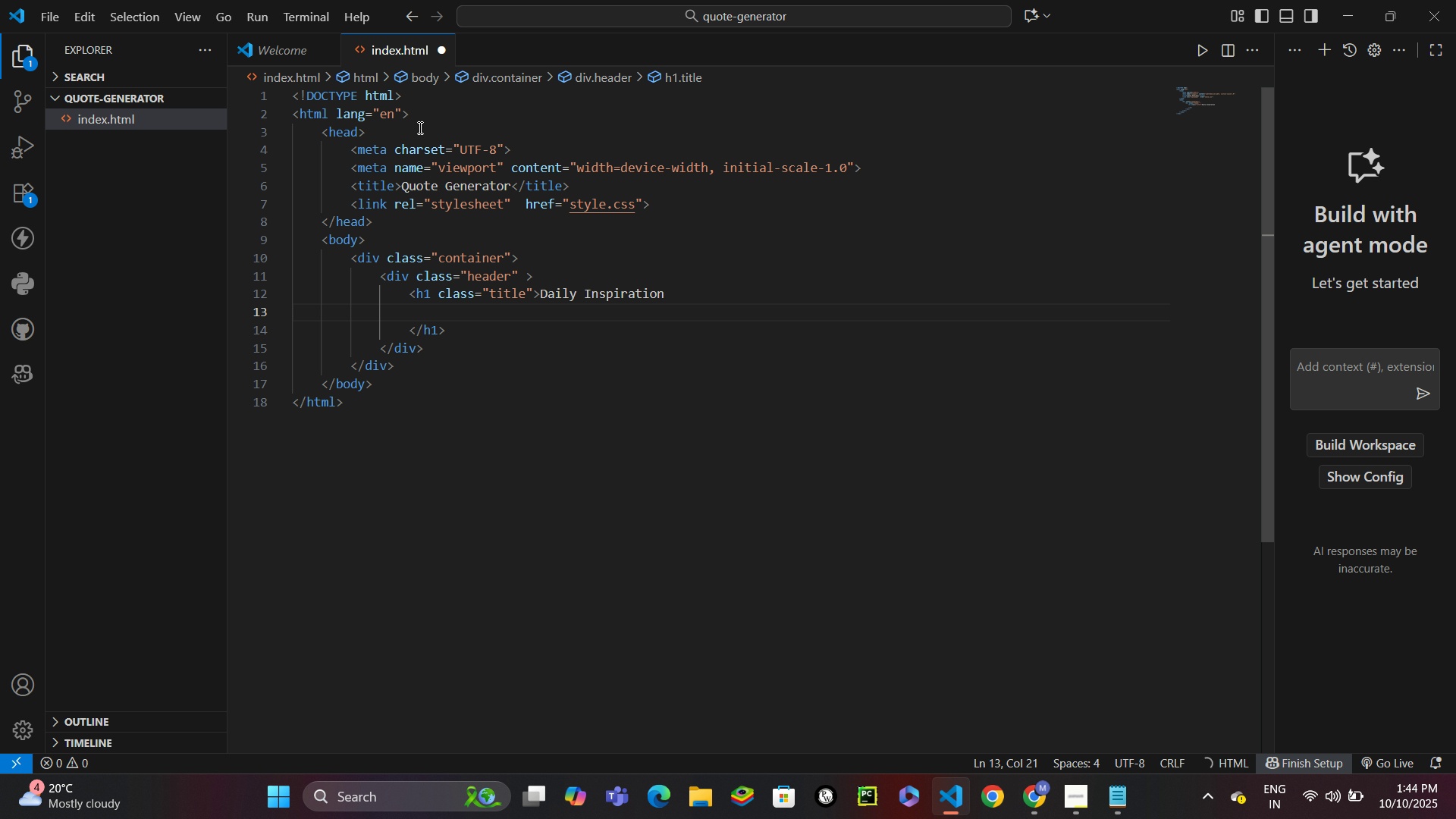 
key(Control+Z)
 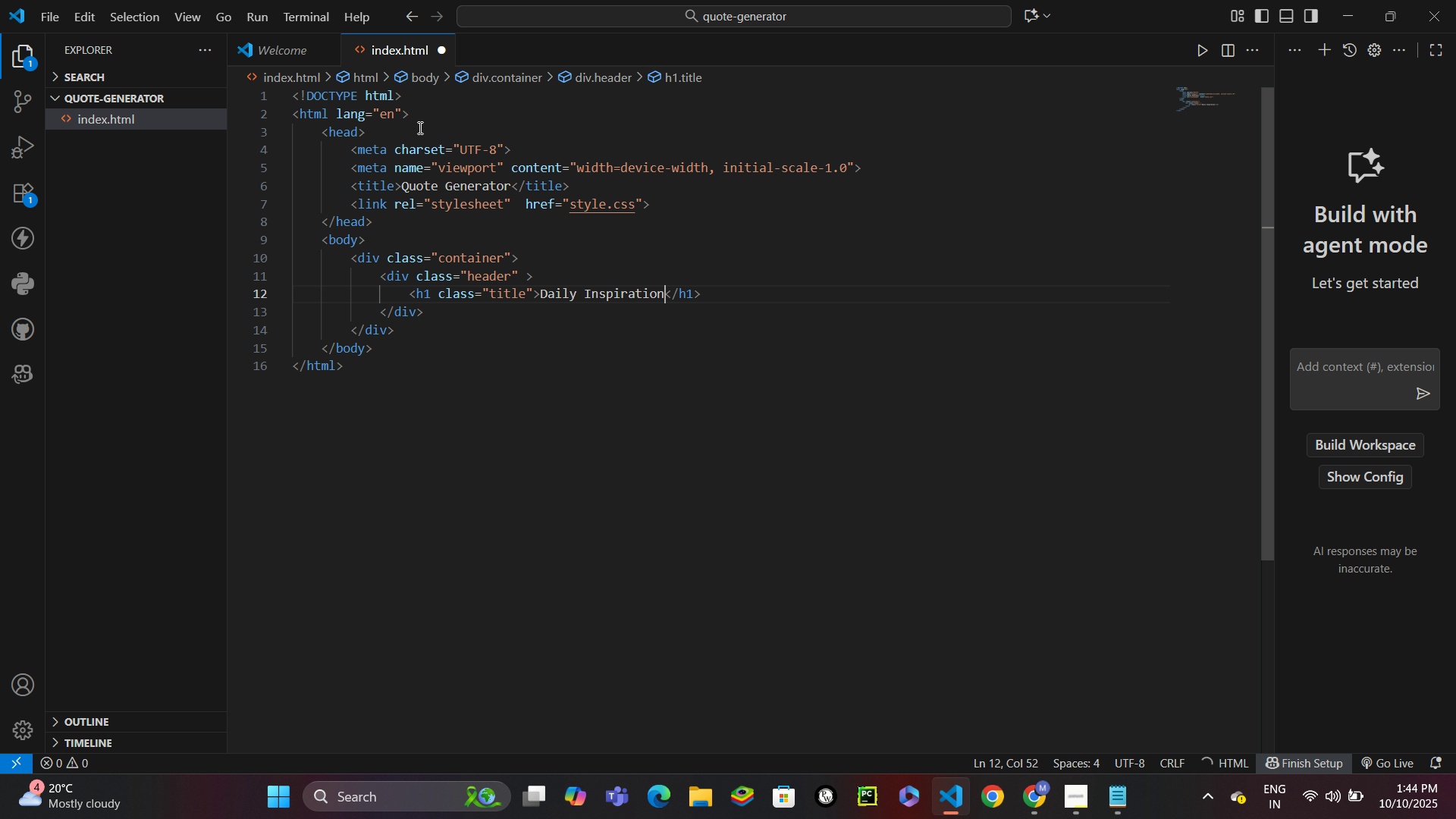 
key(Control+Enter)
 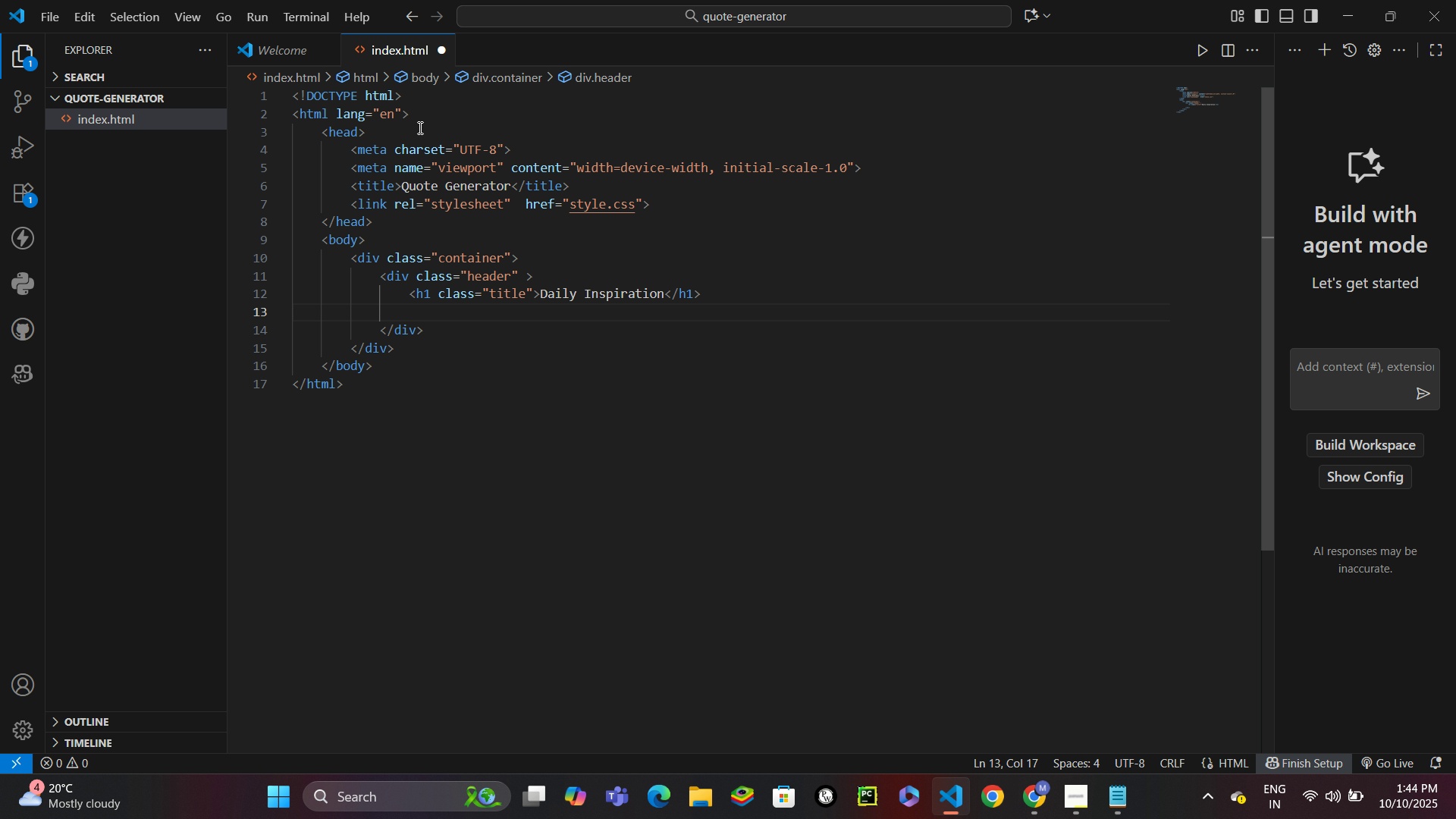 
type(<p cl)
 